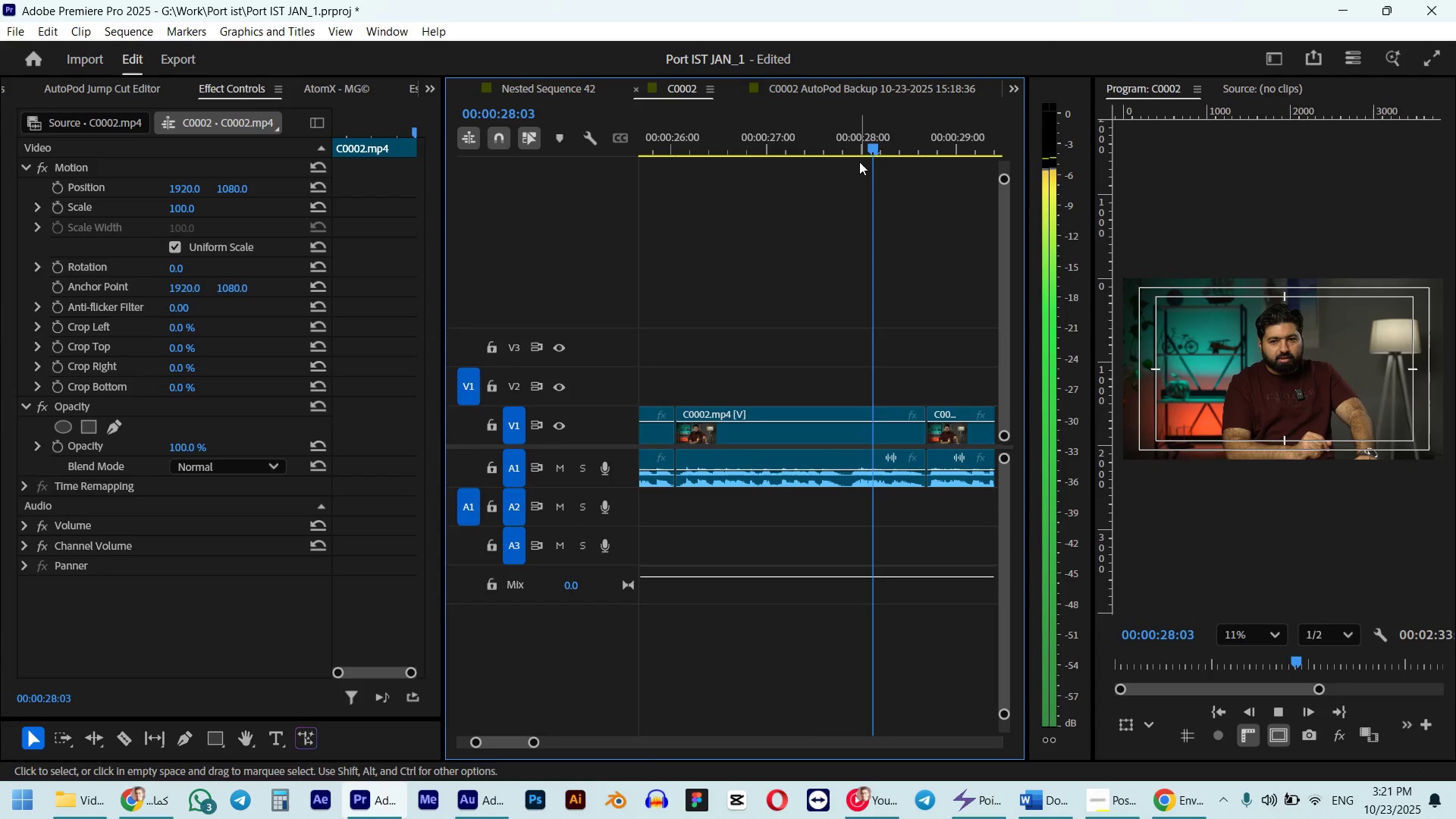 
scroll: coordinate [853, 180], scroll_direction: down, amount: 12.0
 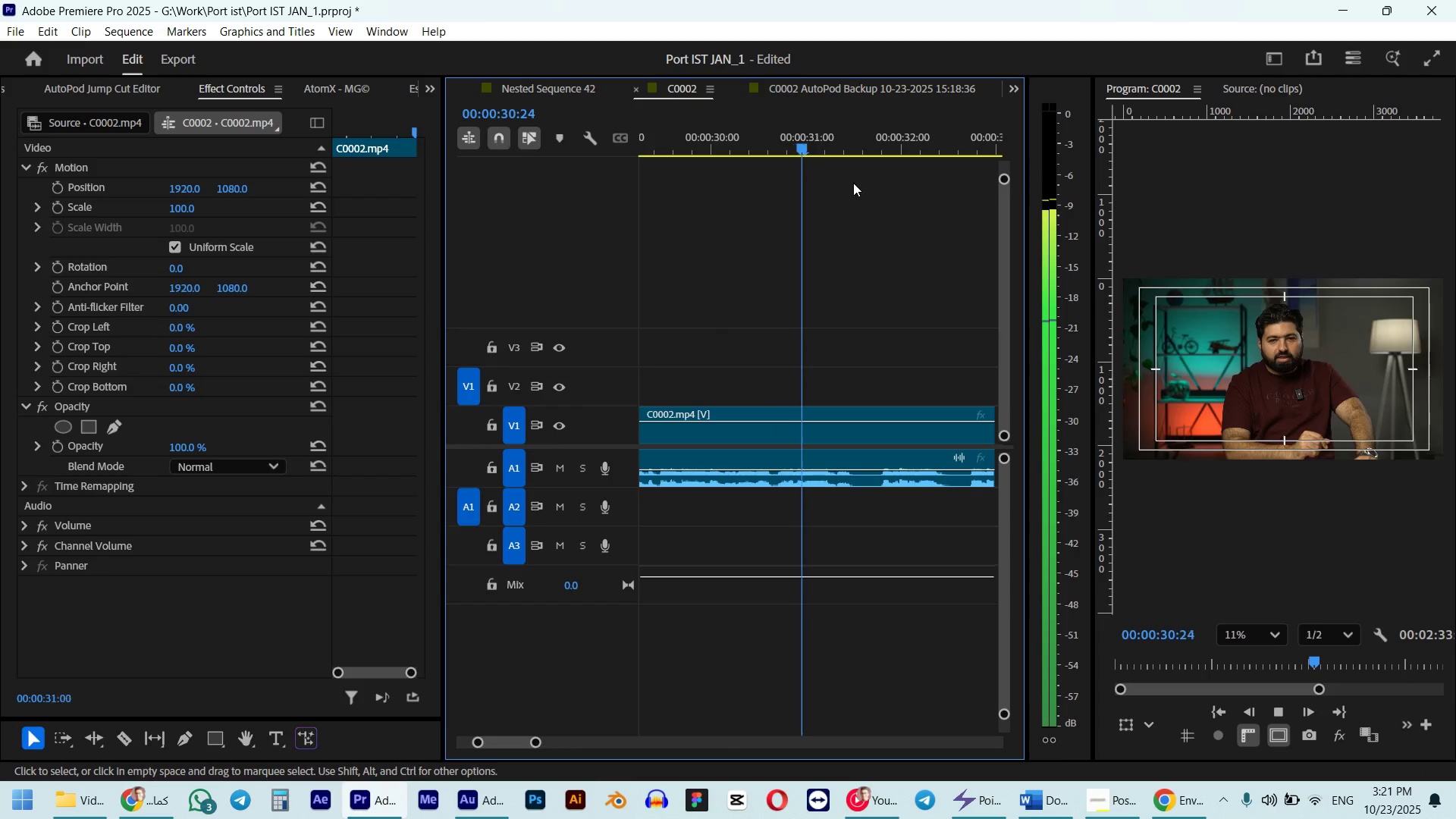 
type( wq  wq  )
 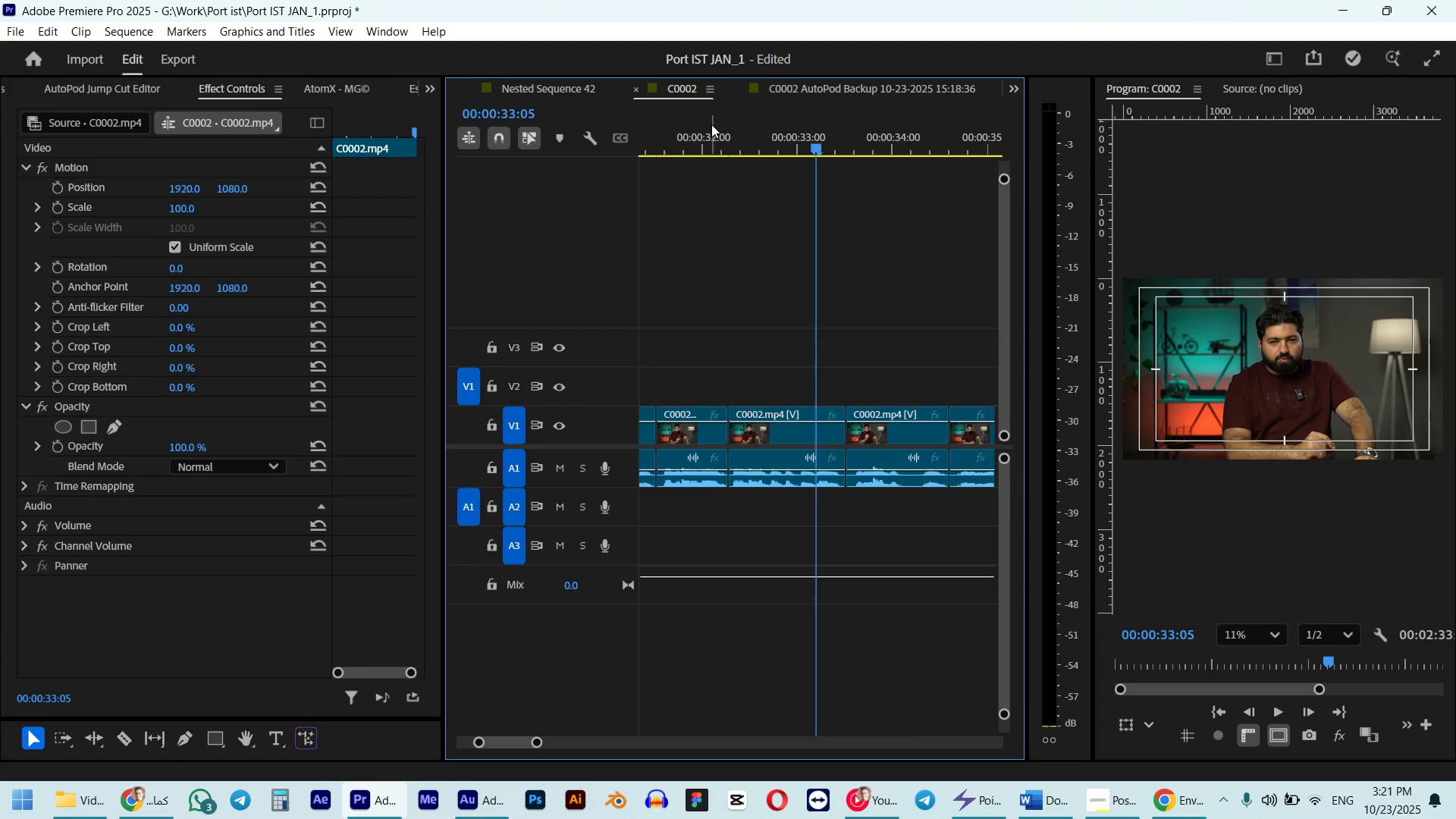 
left_click_drag(start_coordinate=[846, 150], to_coordinate=[814, 149])
 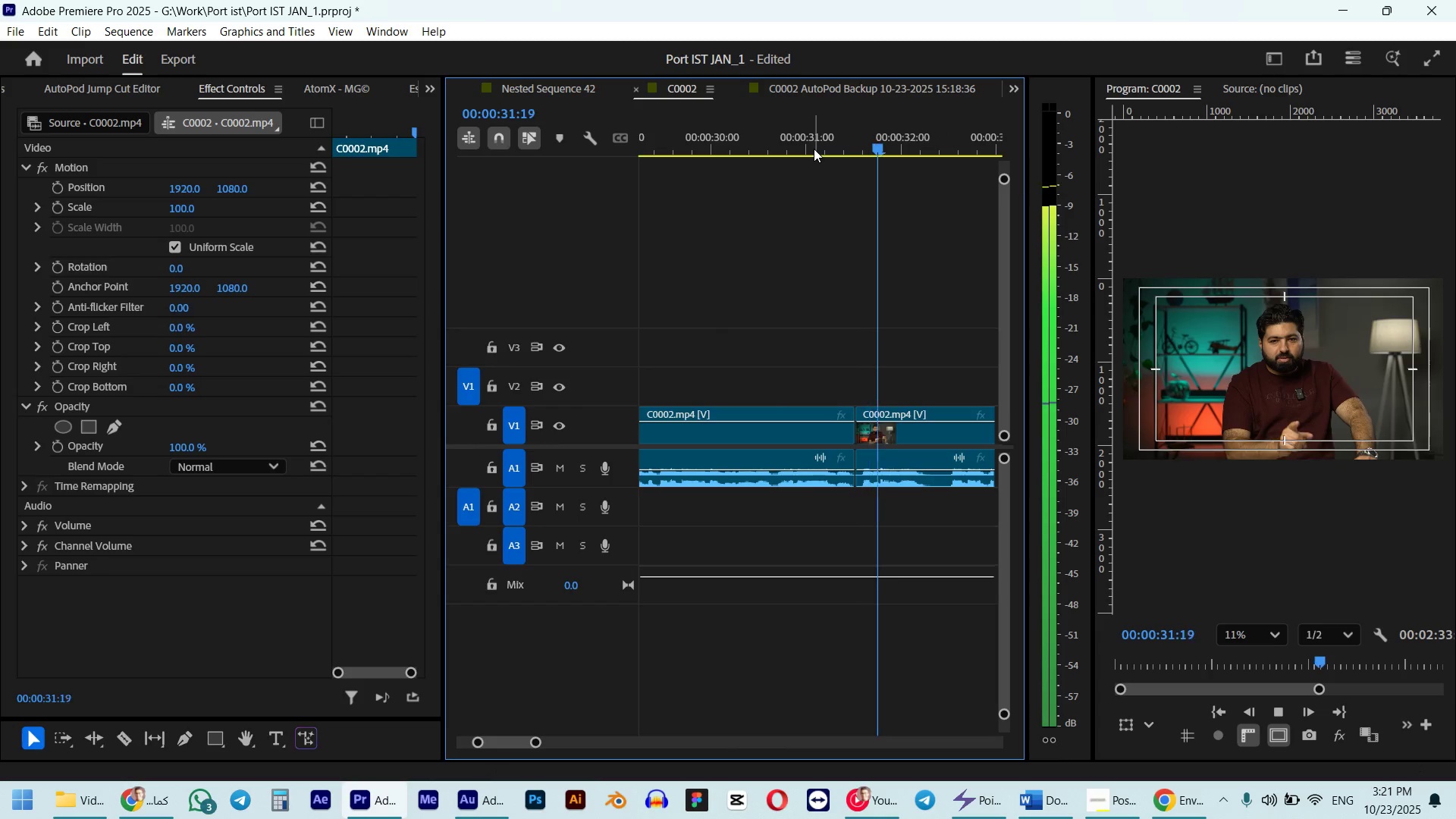 
scroll: coordinate [814, 149], scroll_direction: down, amount: 3.0
 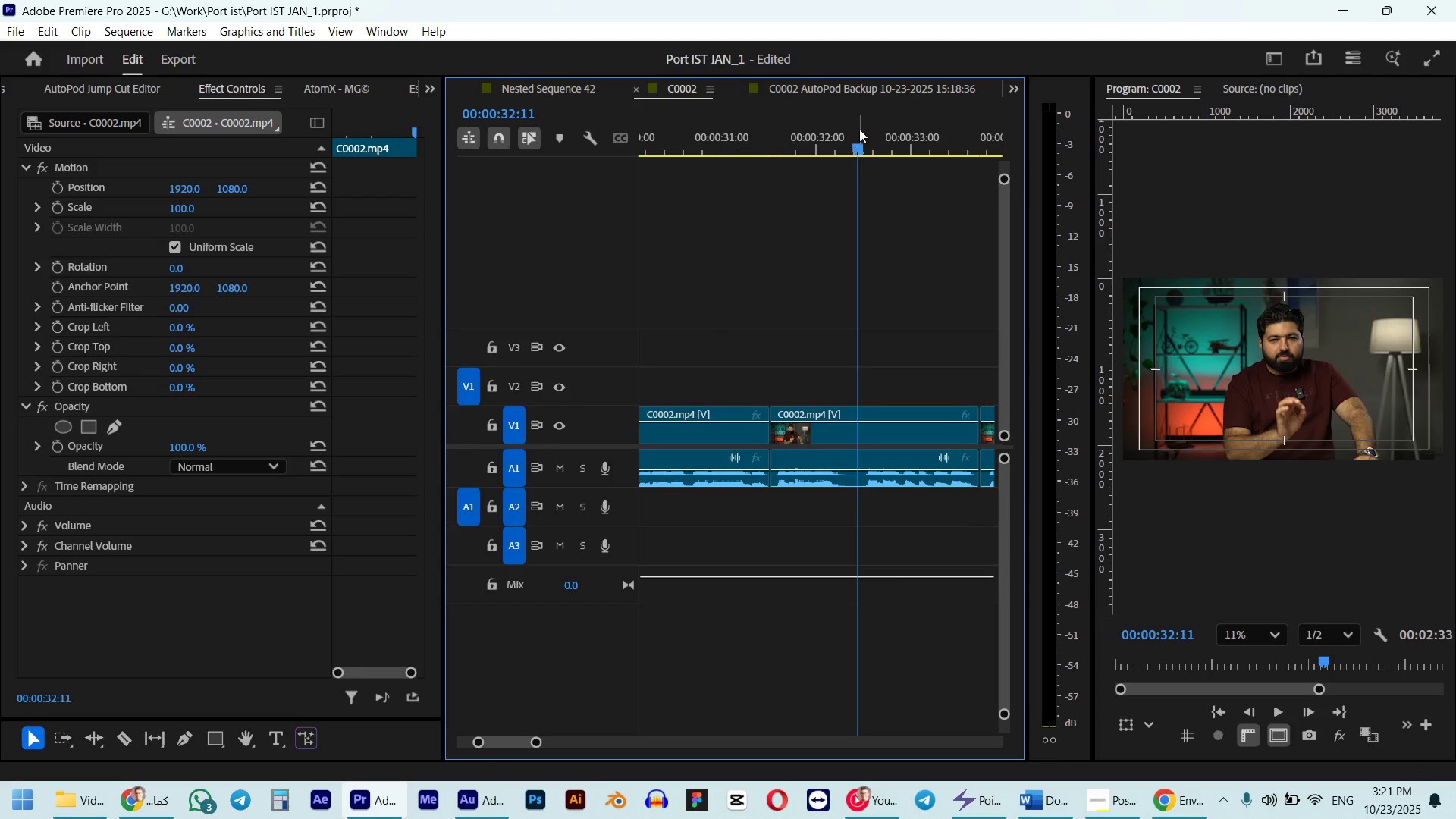 
left_click_drag(start_coordinate=[855, 139], to_coordinate=[771, 165])
 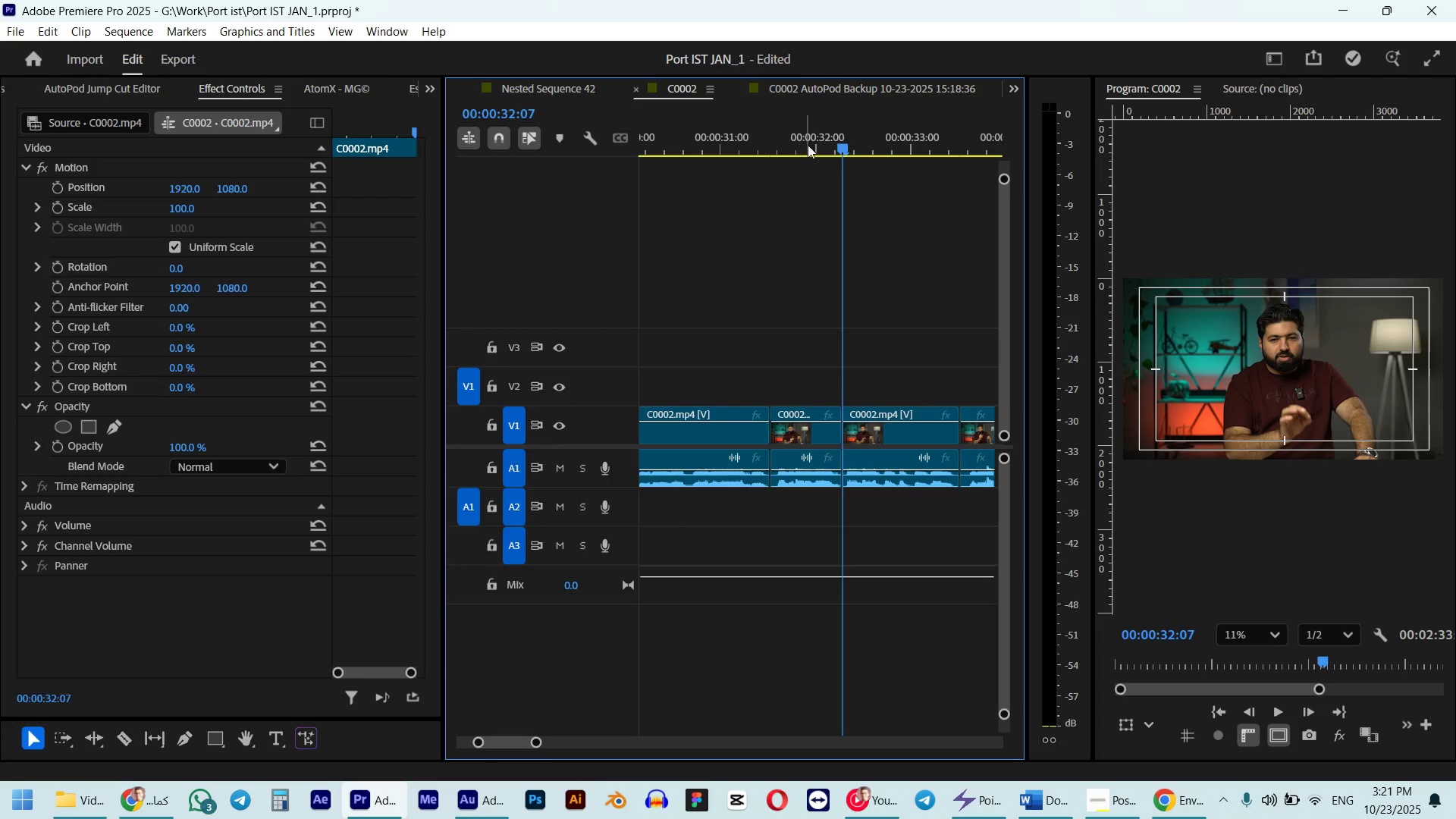 
left_click_drag(start_coordinate=[809, 143], to_coordinate=[805, 143])
 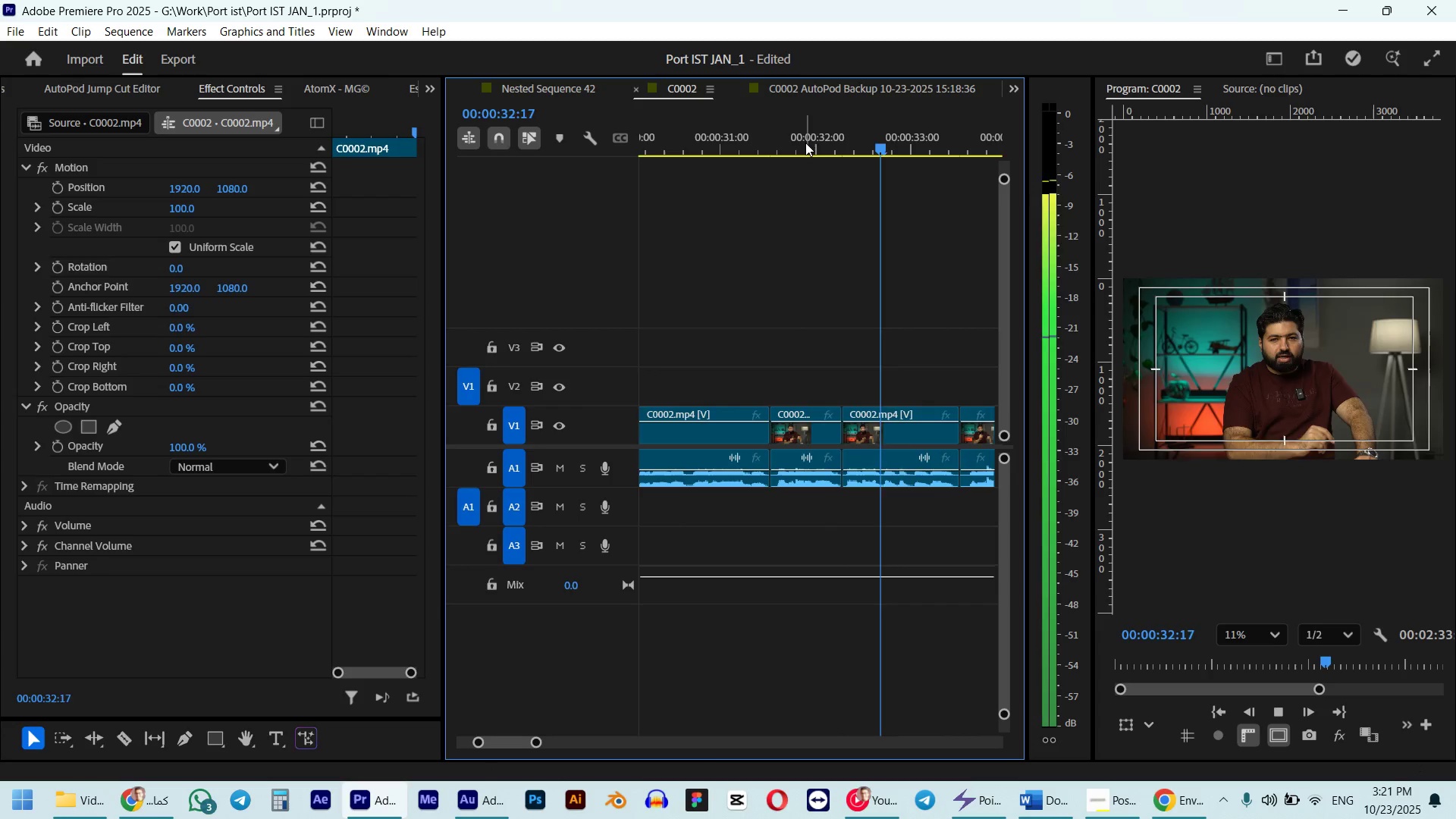 
scroll: coordinate [820, 189], scroll_direction: down, amount: 4.0
 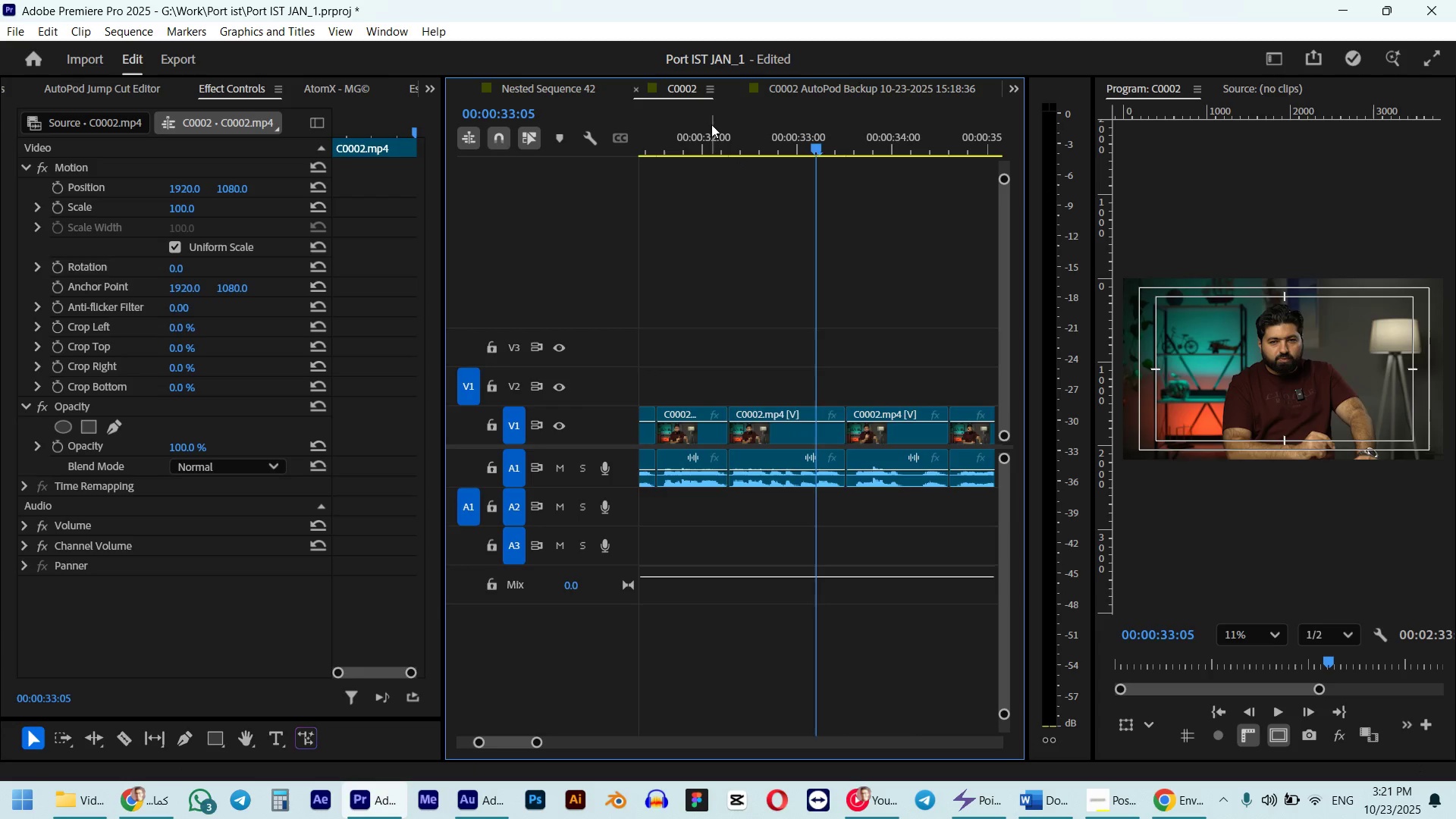 
left_click([710, 124])
 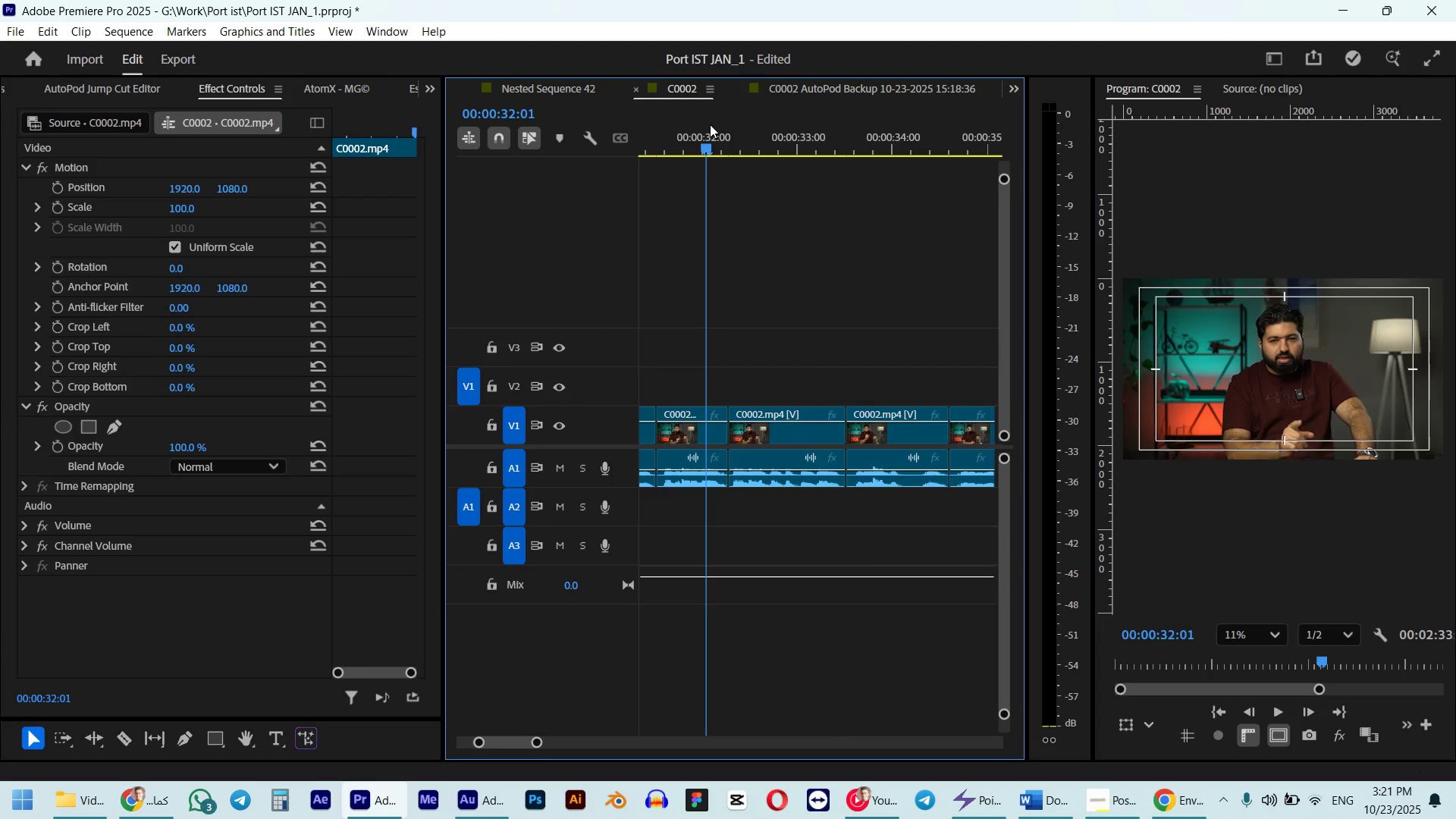 
key(Space)
 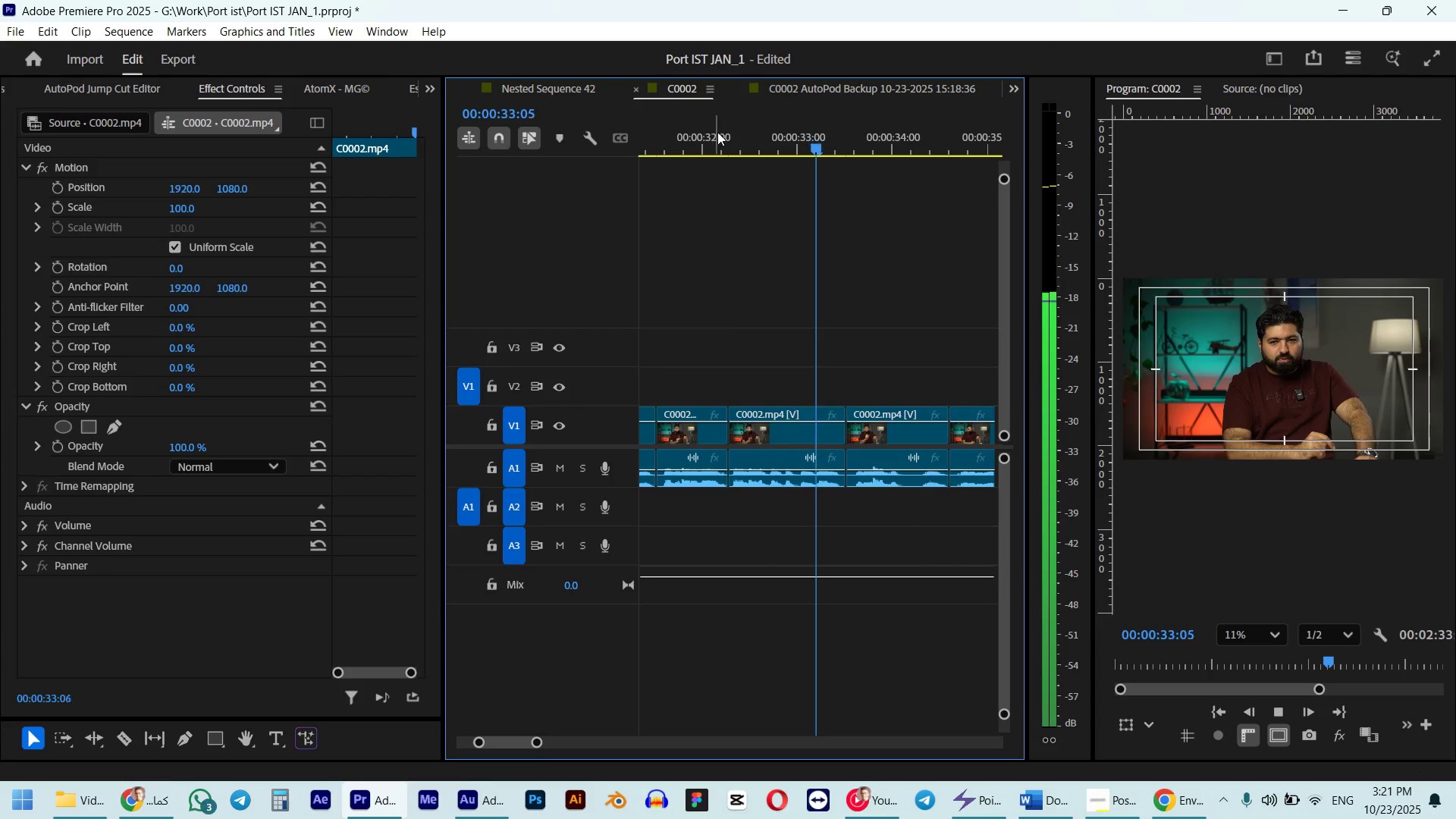 
key(Space)
 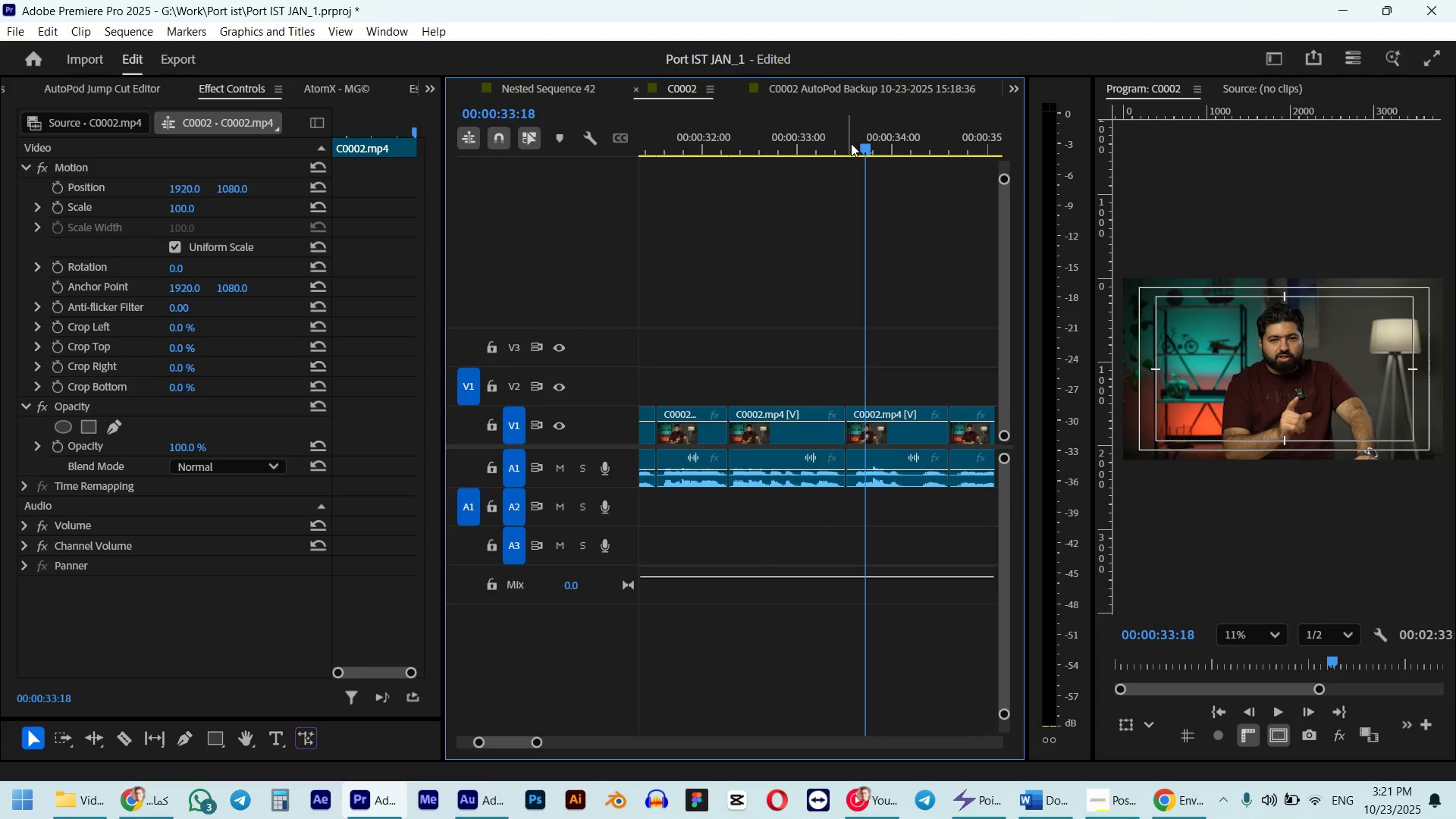 
left_click_drag(start_coordinate=[864, 145], to_coordinate=[776, 157])
 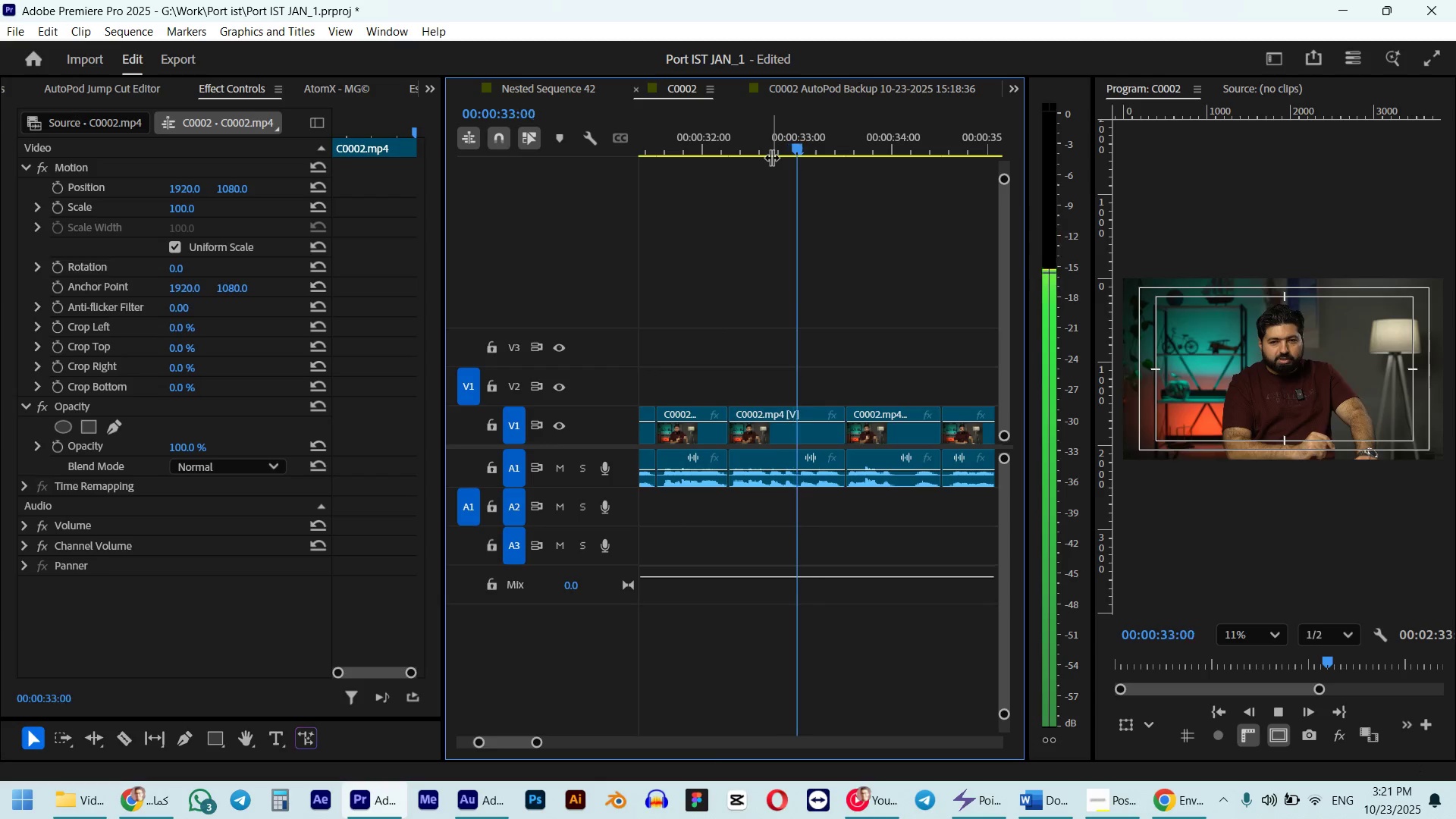 
key(Q)
 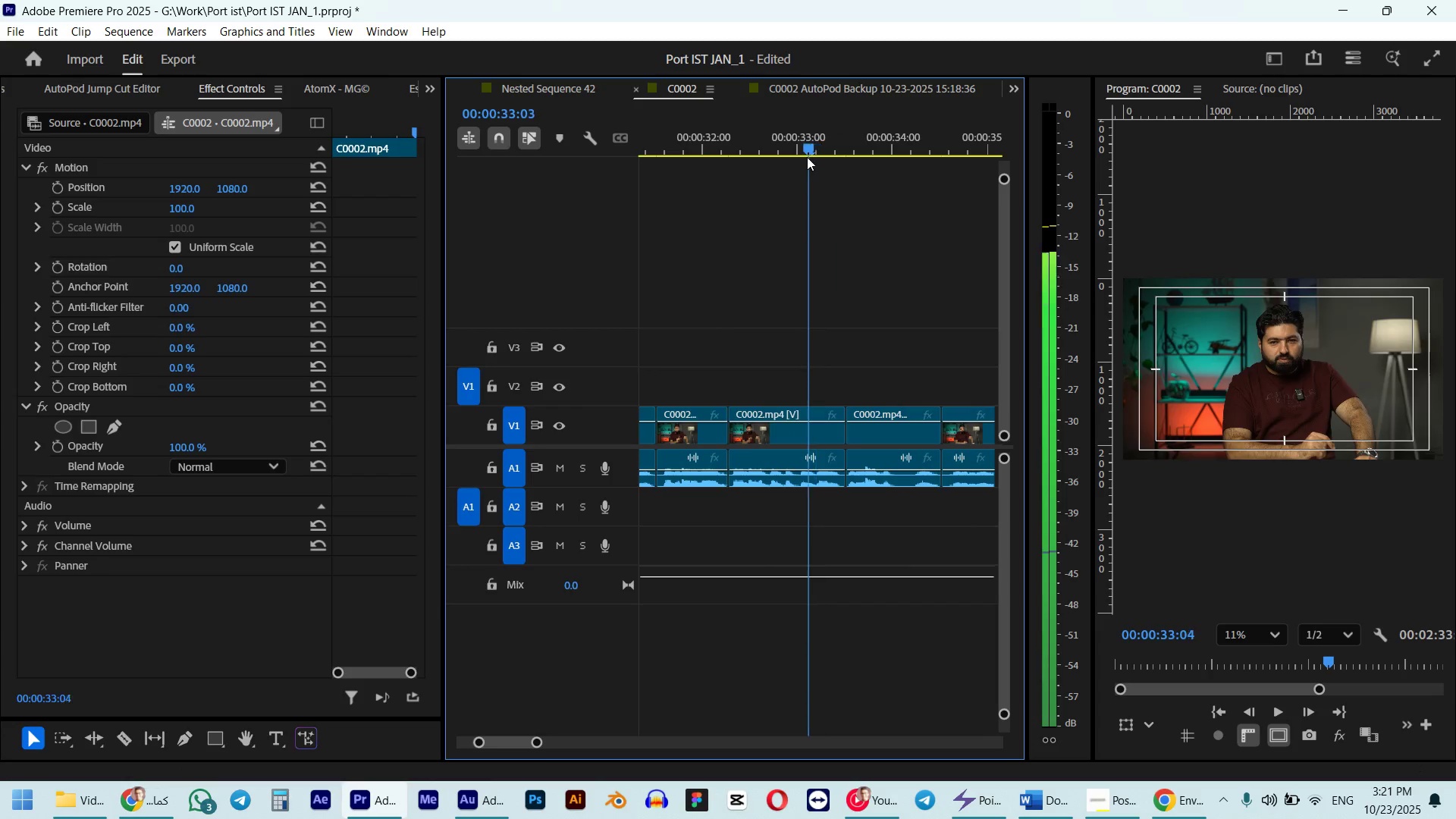 
key(Space)
 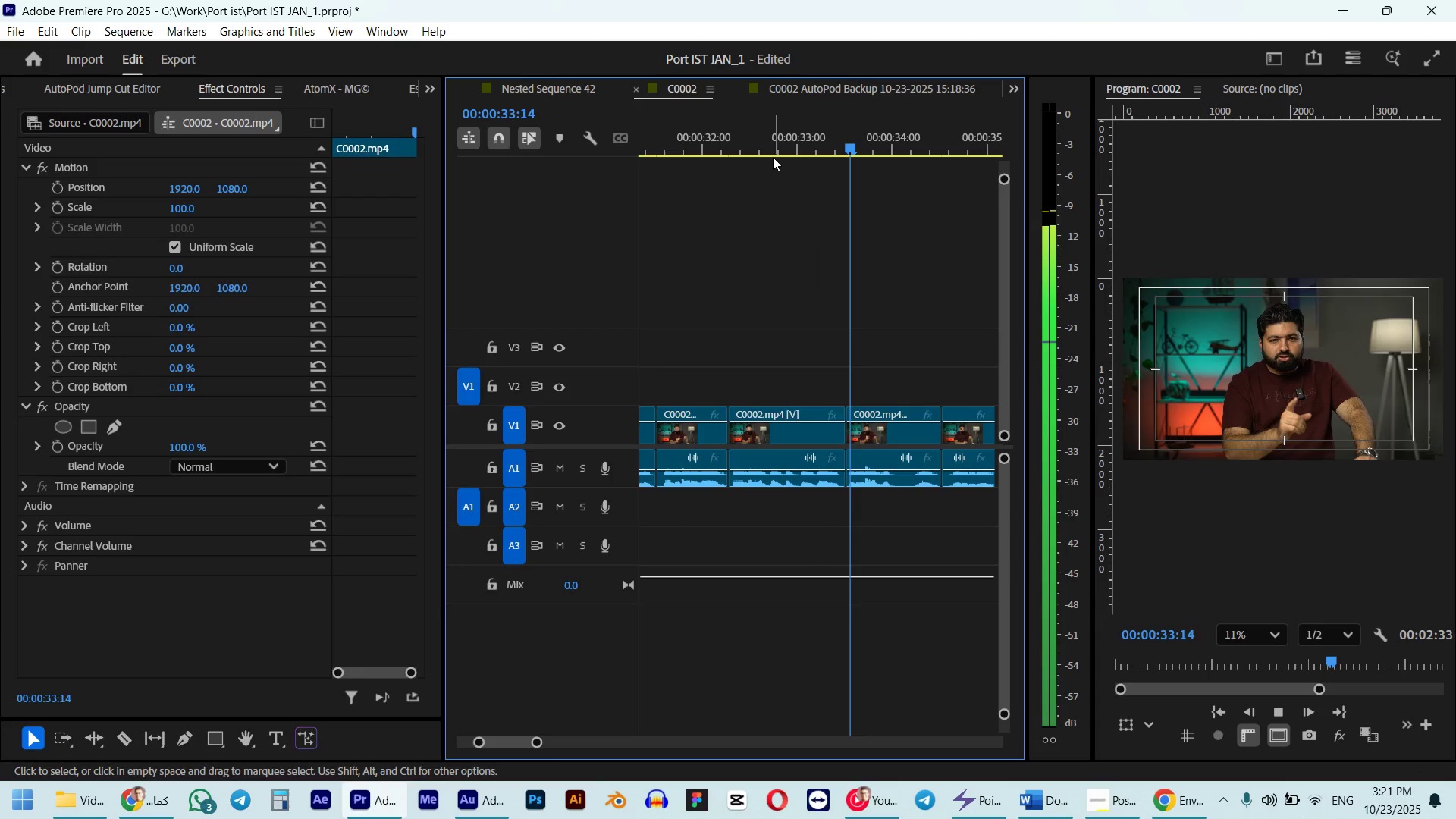 
scroll: coordinate [791, 197], scroll_direction: down, amount: 4.0
 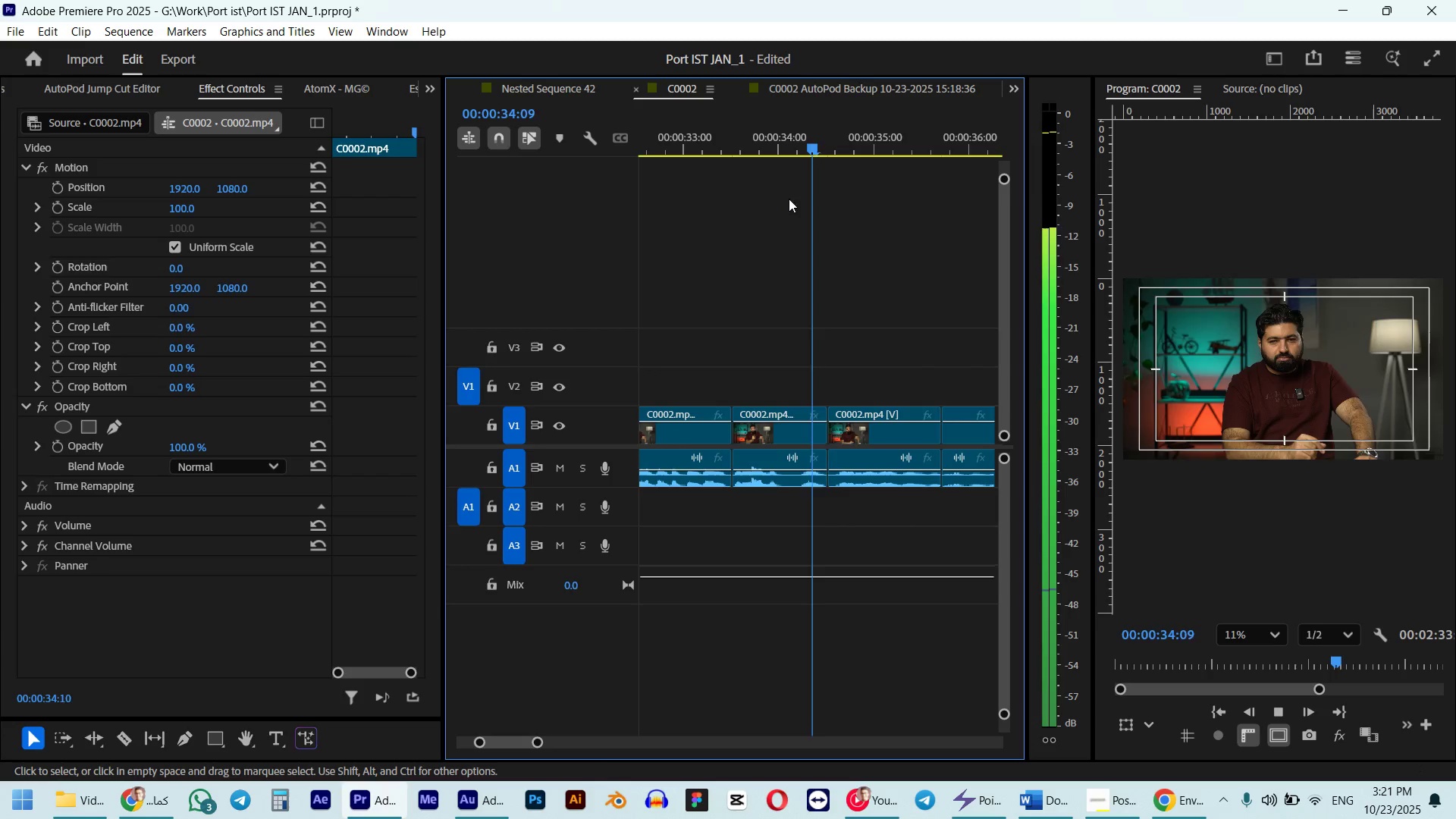 
key(Space)
 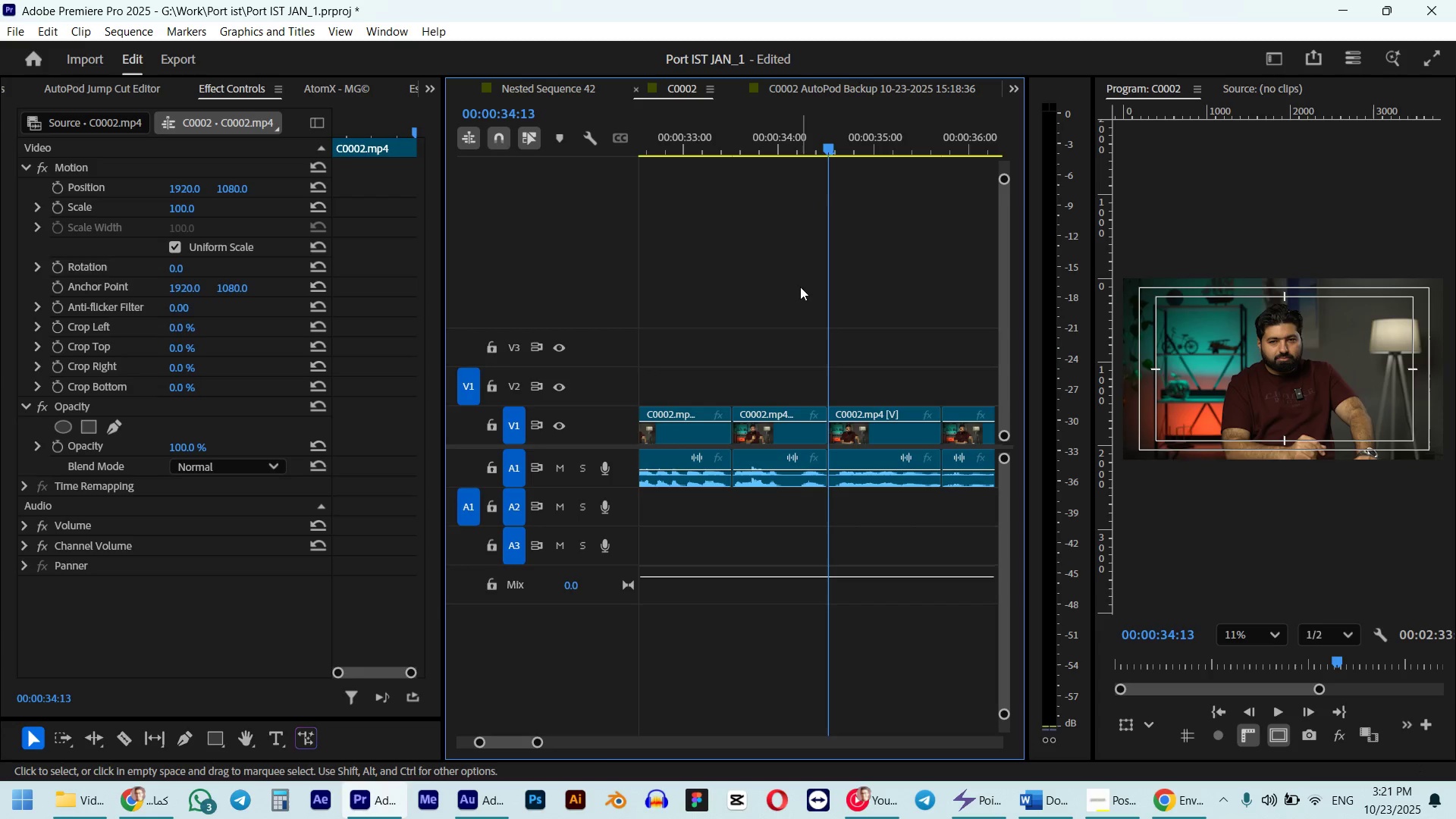 
key(Space)
 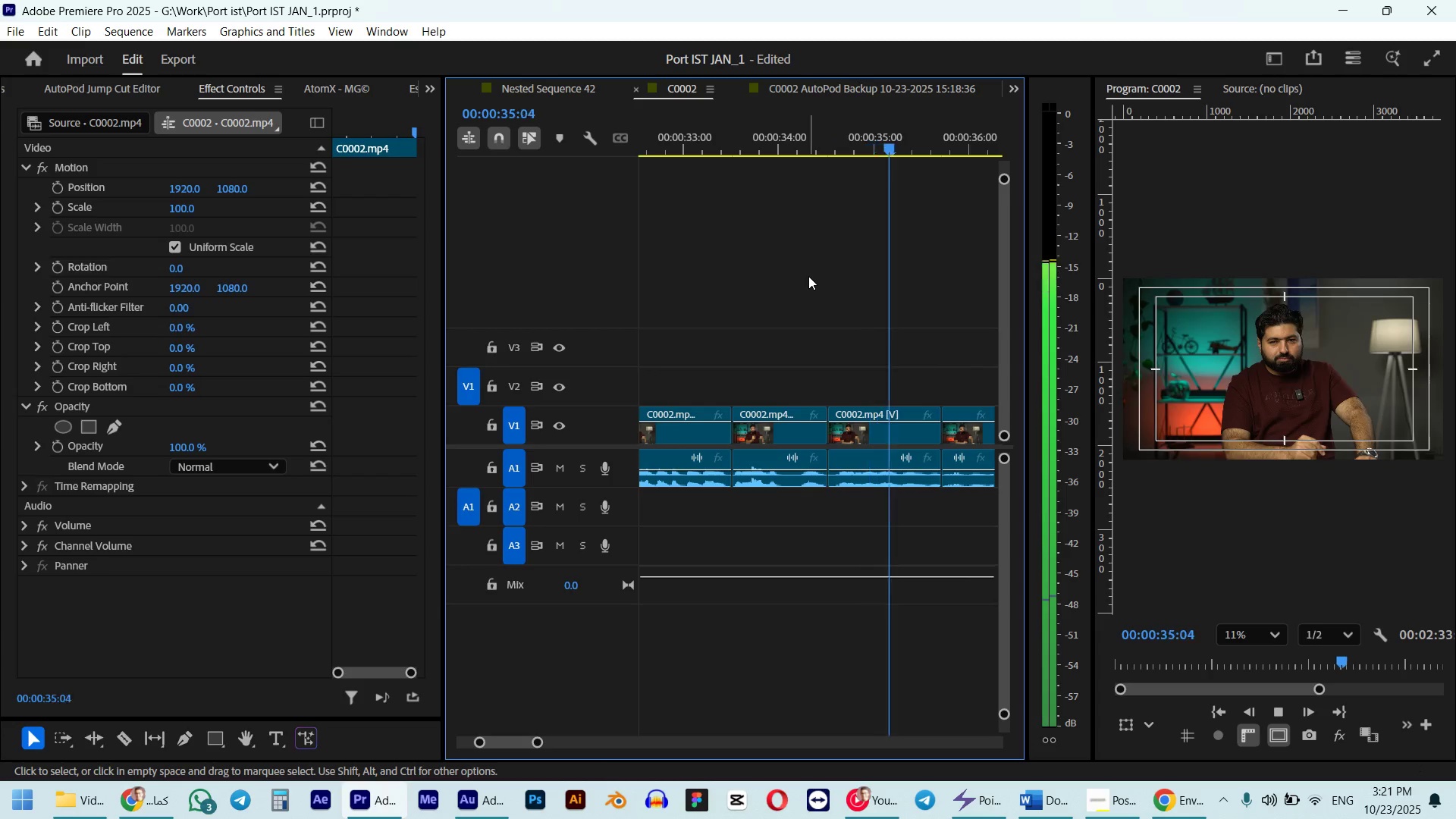 
key(Space)
 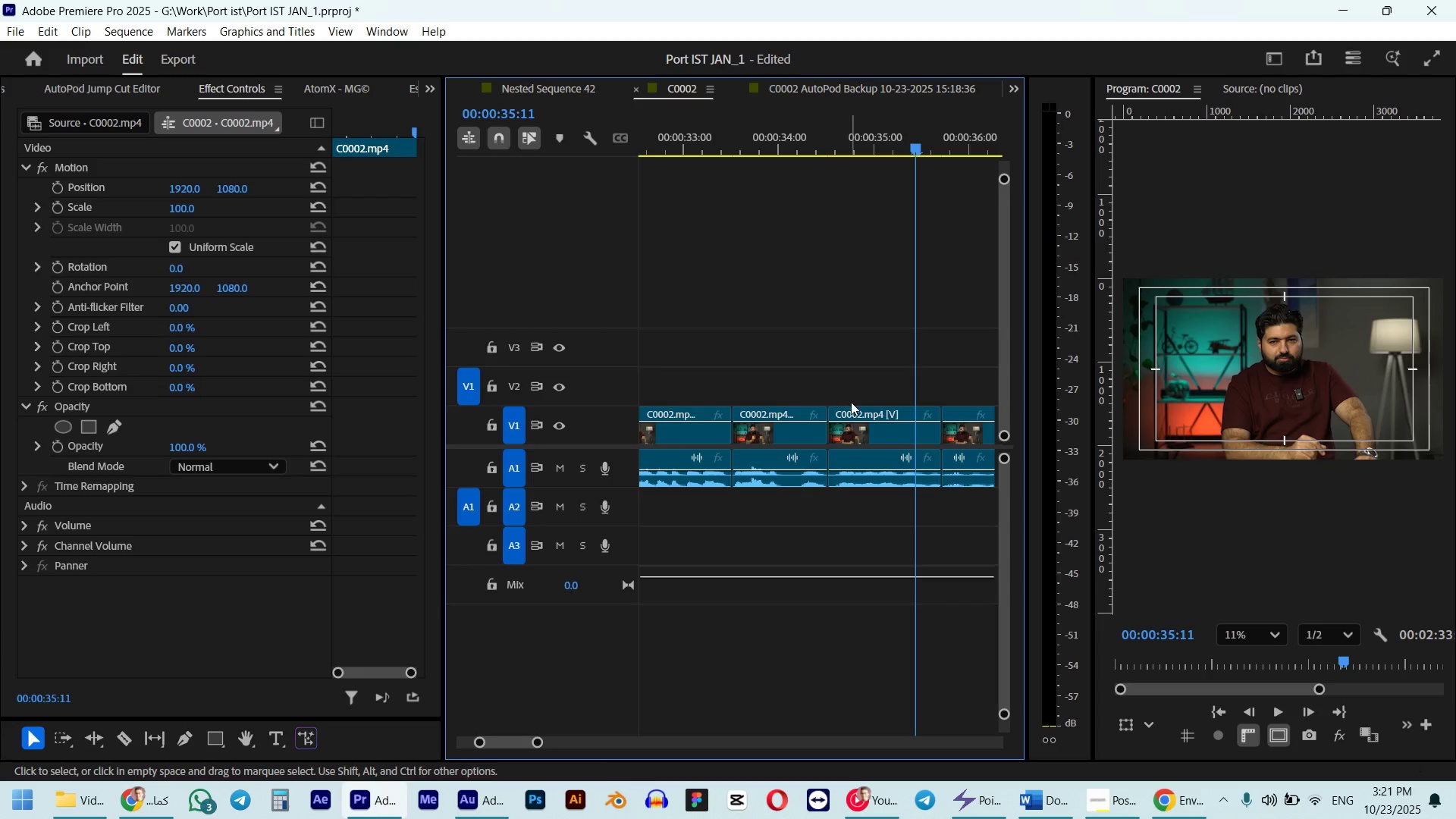 
left_click([864, 419])
 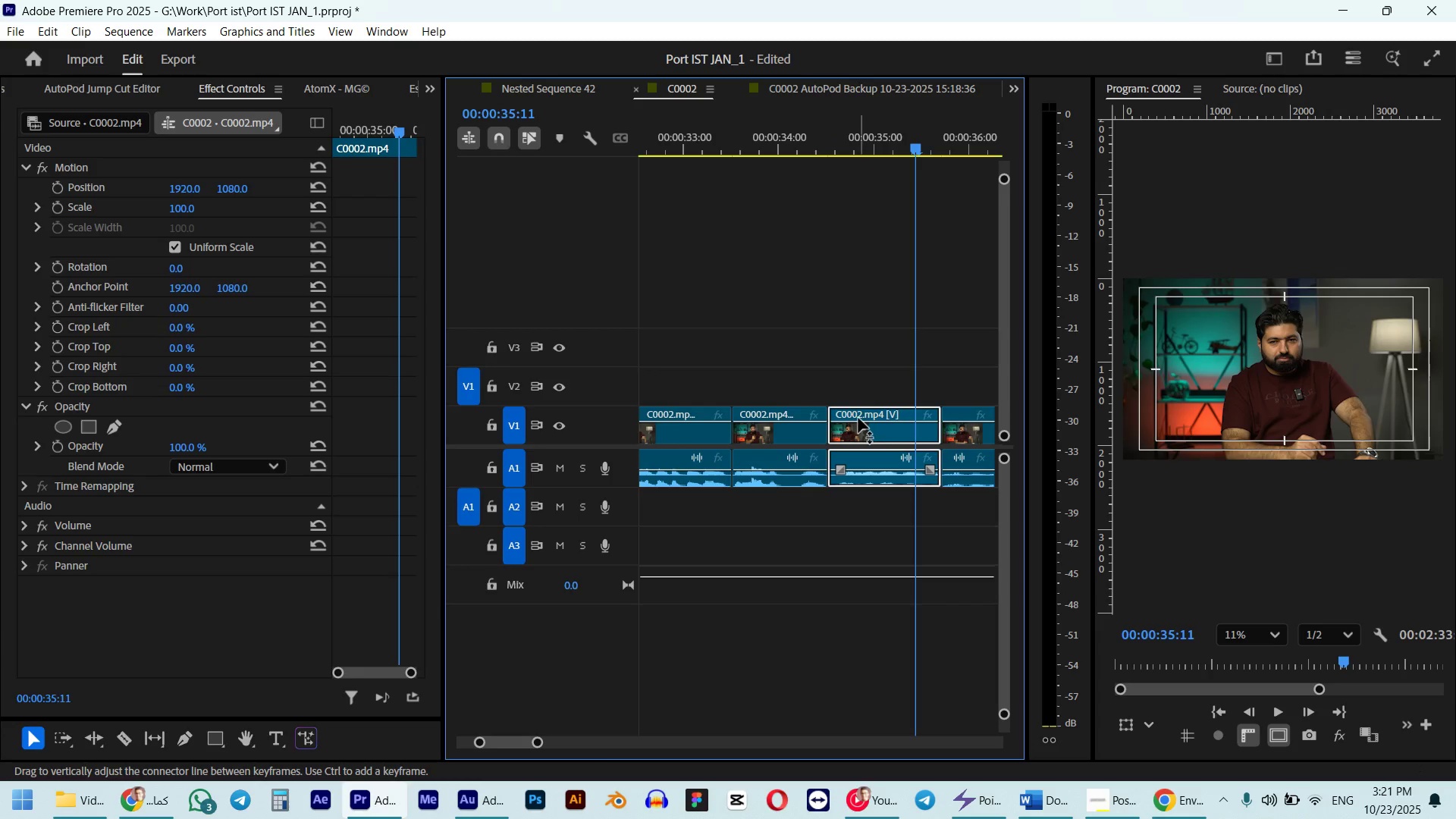 
key(Space)
 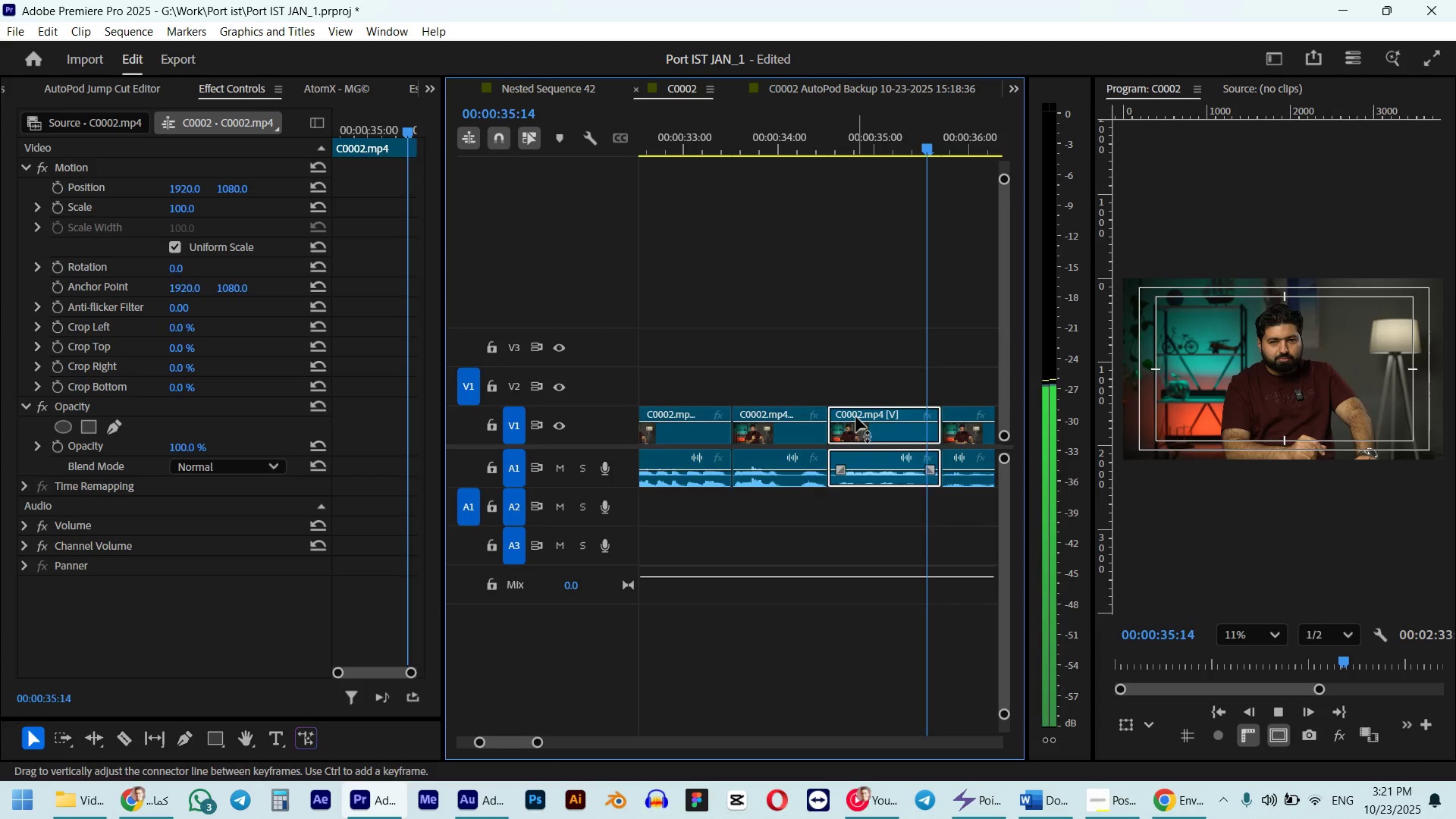 
hold_key(key=AltLeft, duration=0.35)
scroll: coordinate [851, 415], scroll_direction: down, amount: 13.0
 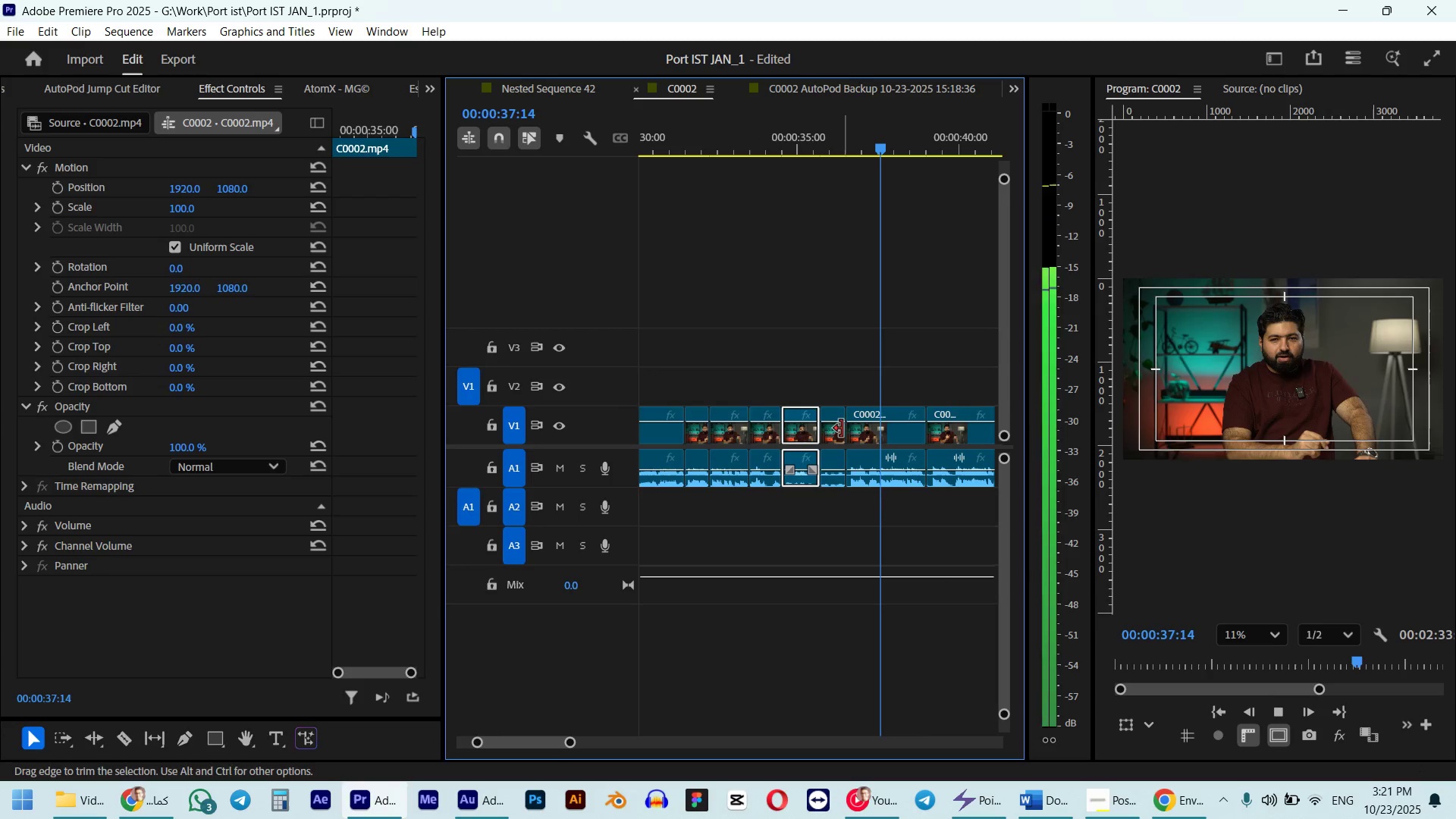 
hold_key(key=AltLeft, duration=0.32)
 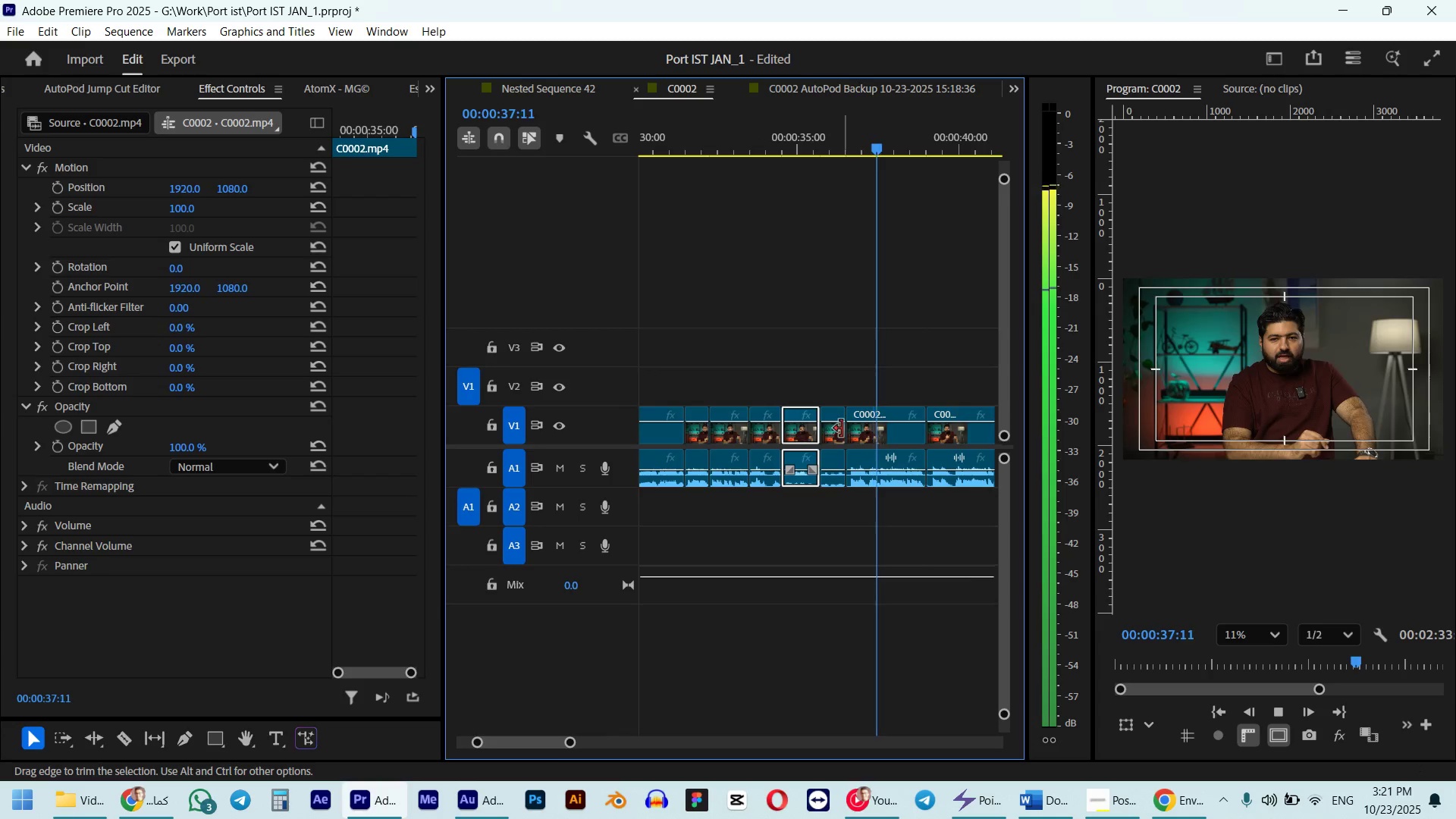 
key(Space)
 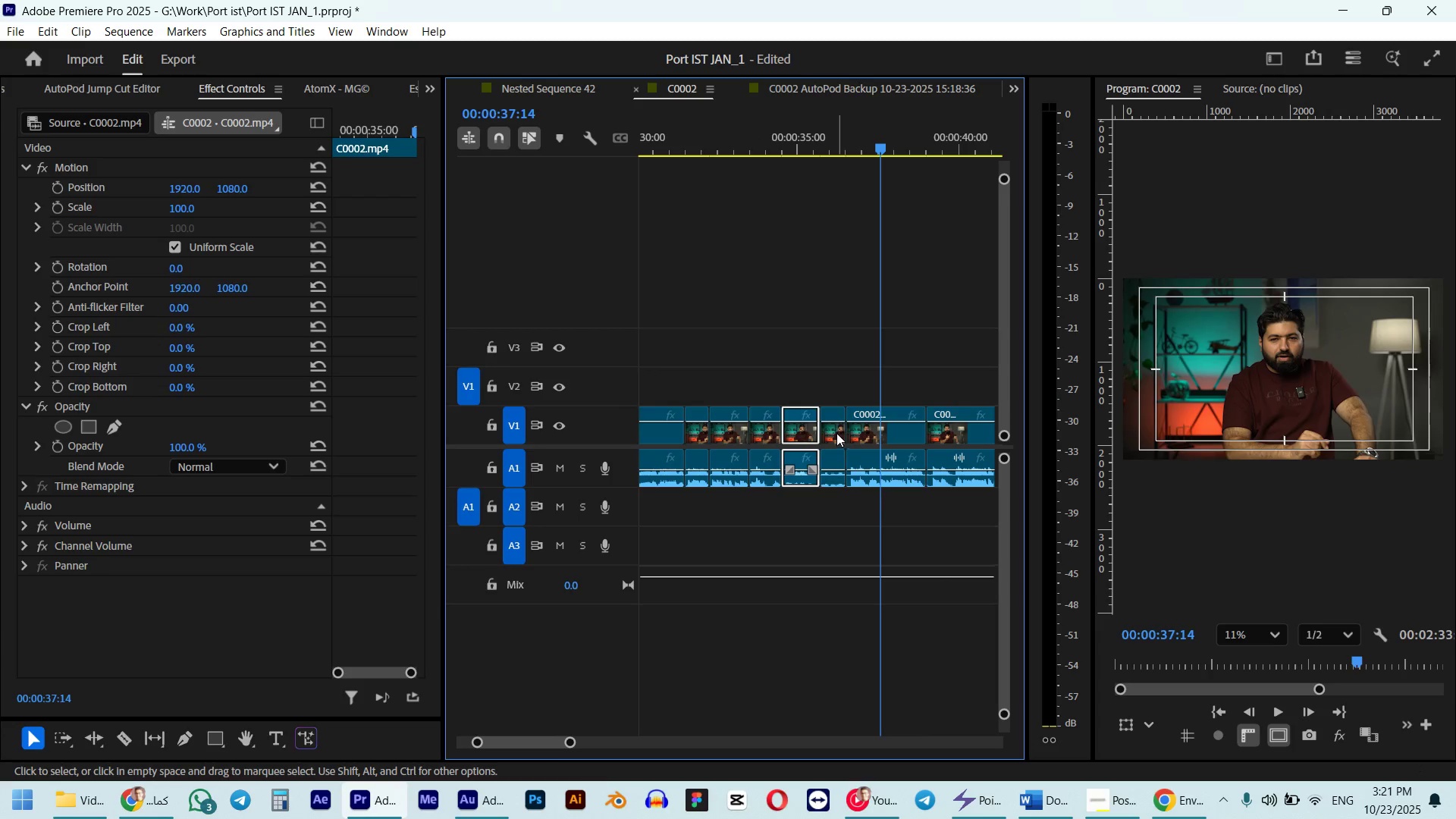 
hold_key(key=ShiftLeft, duration=0.64)
left_click([835, 425])
 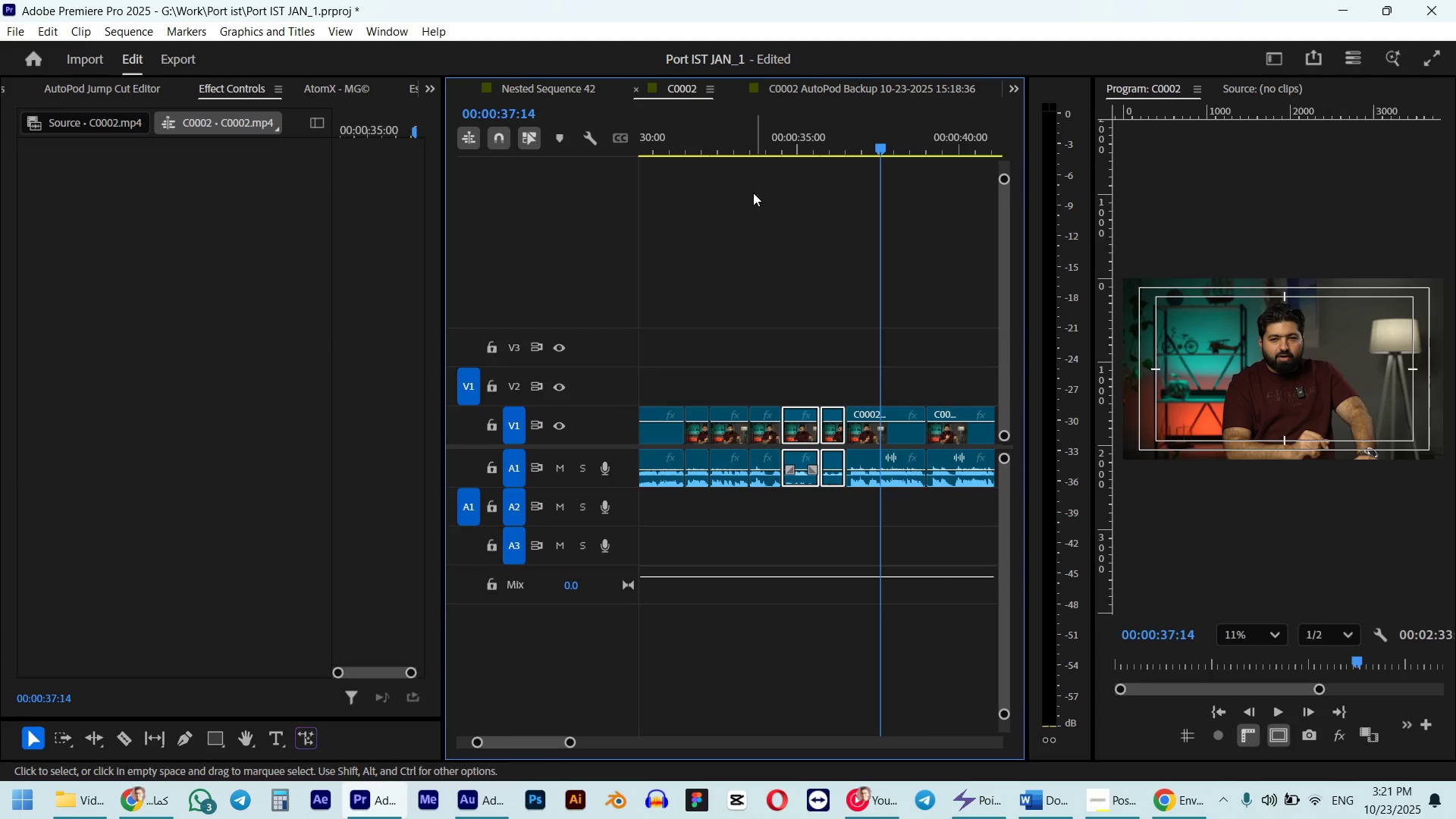 
left_click([743, 151])
 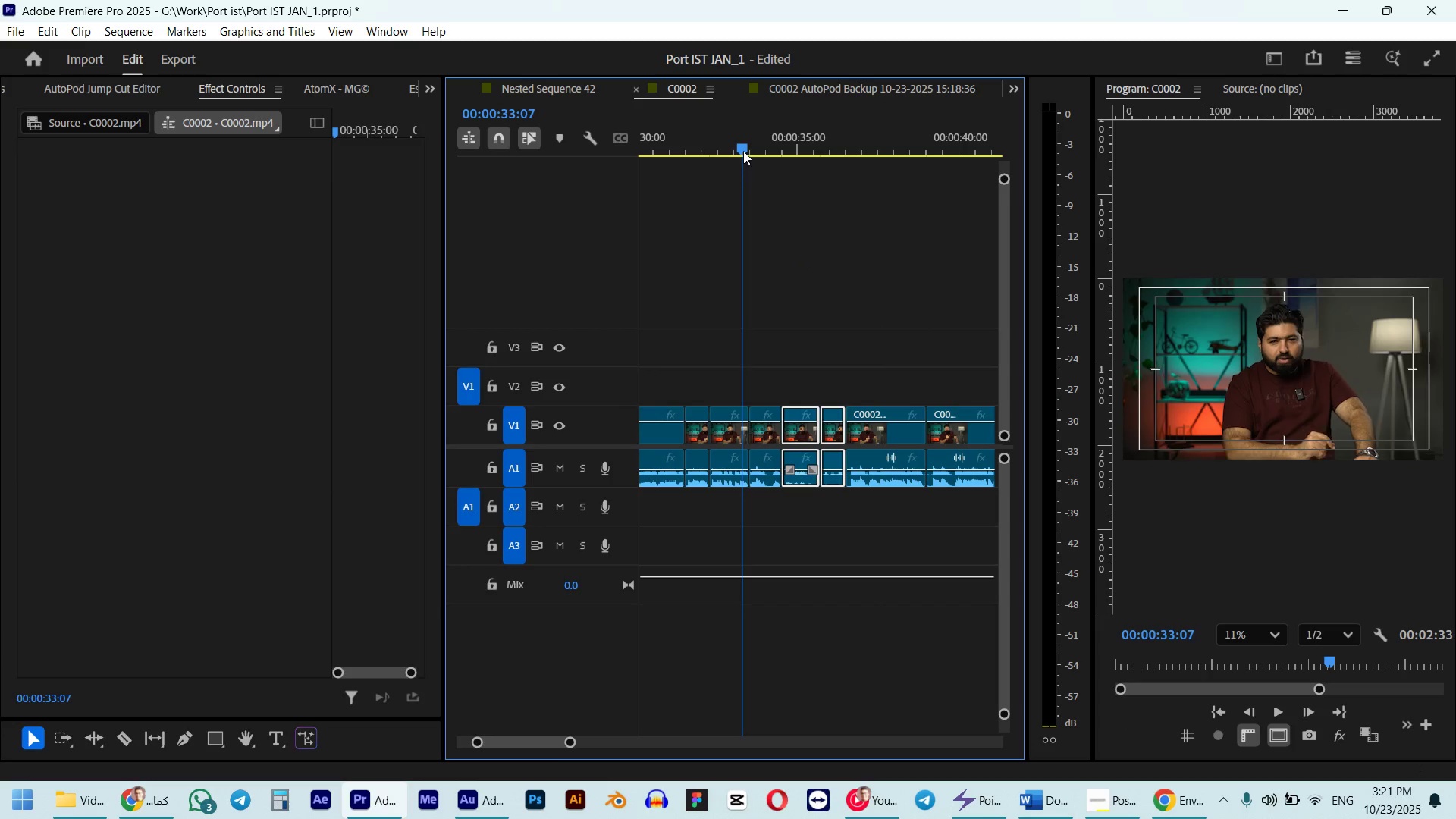 
key(Space)
 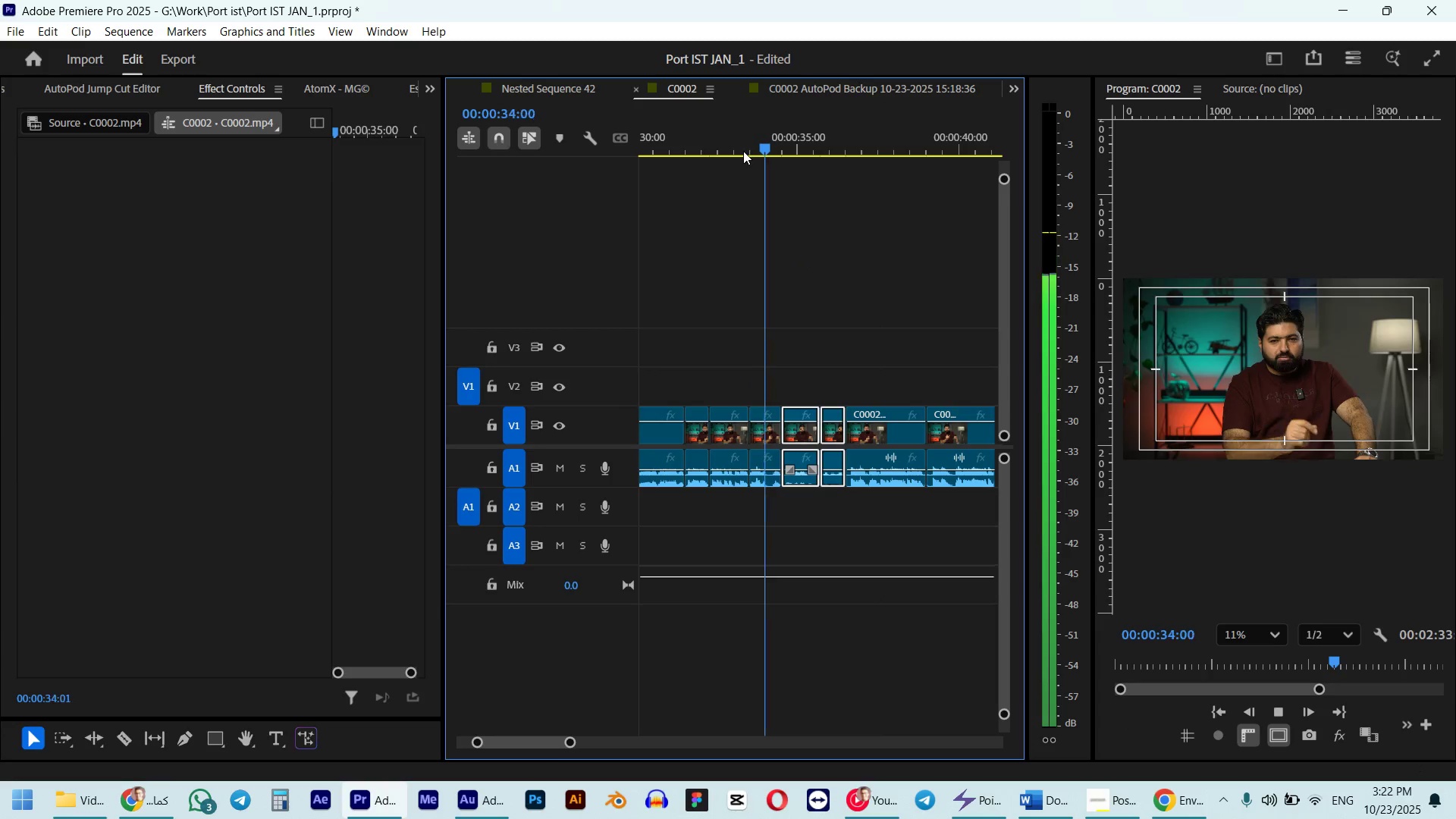 
key(Space)
 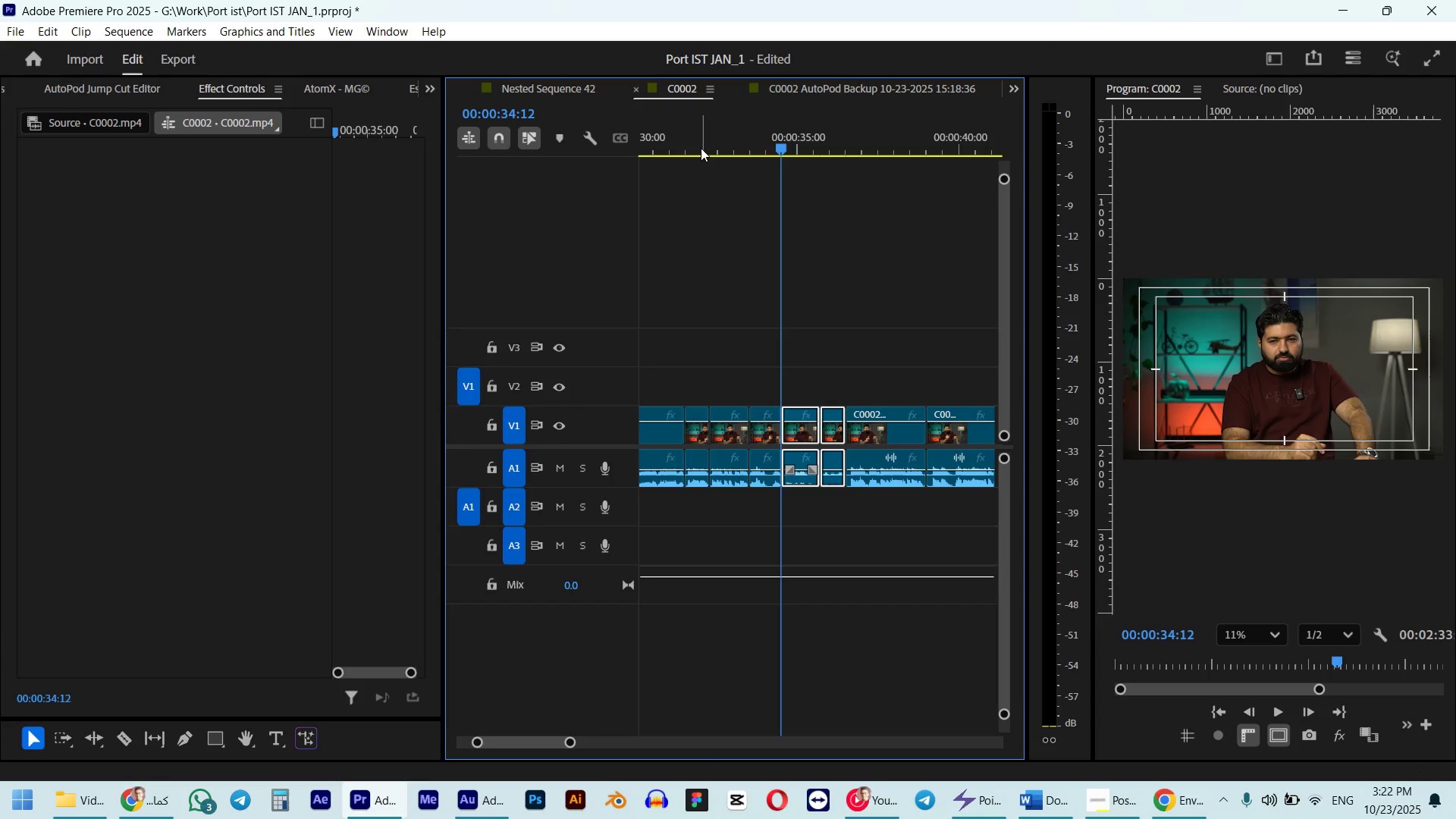 
left_click([688, 147])
 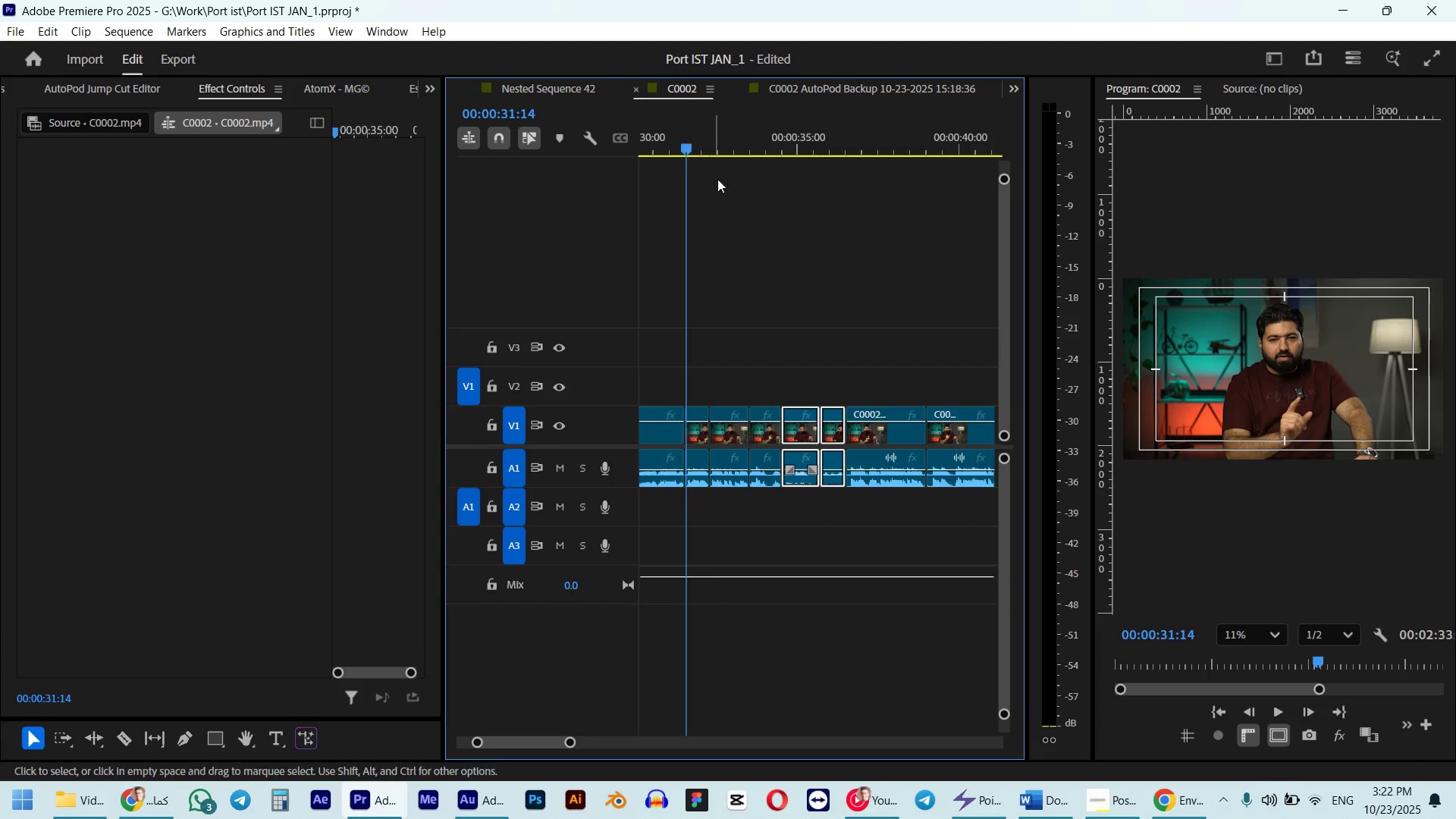 
scroll: coordinate [748, 191], scroll_direction: up, amount: 3.0
 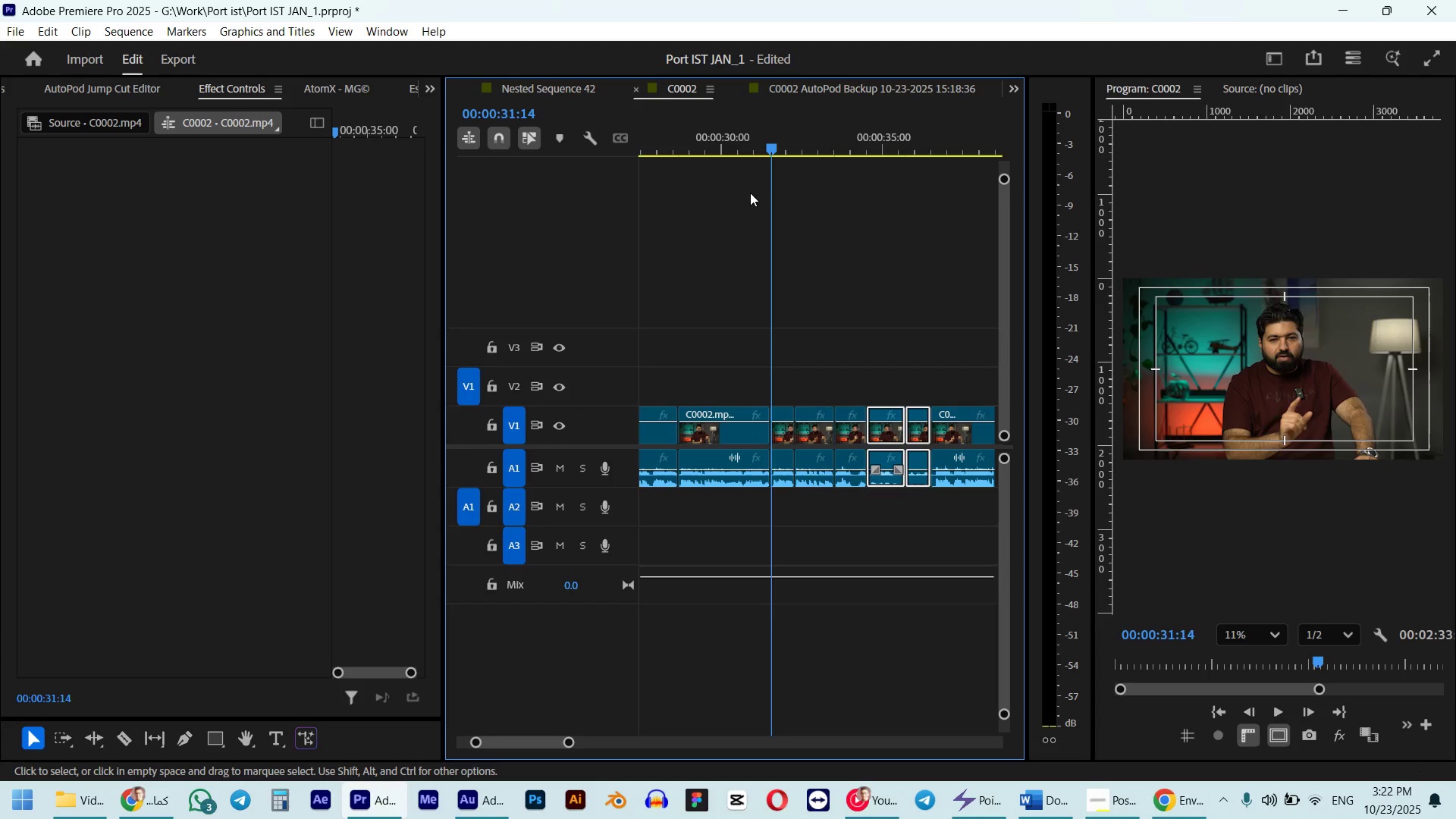 
key(Space)
 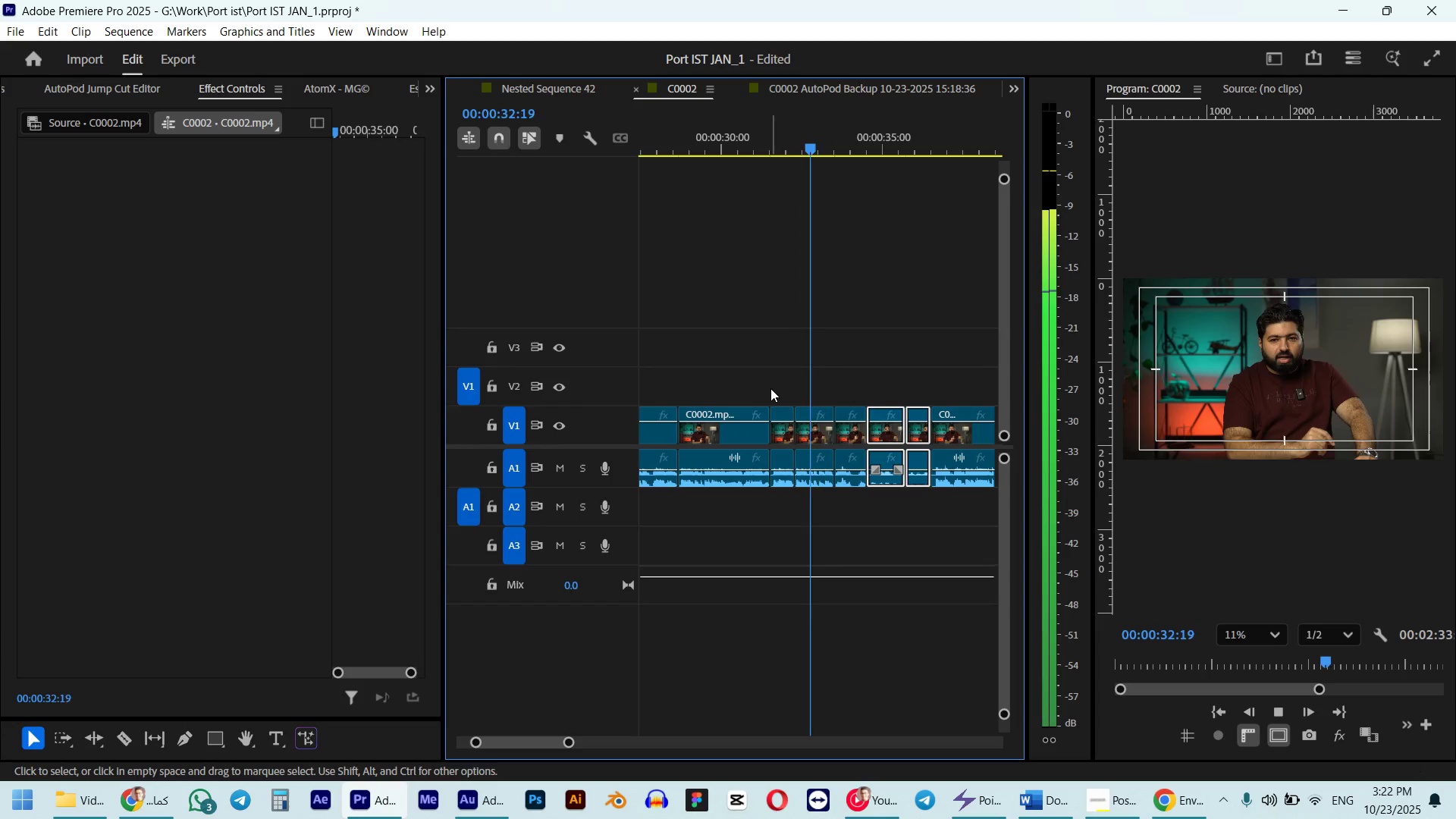 
hold_key(key=AltLeft, duration=0.33)
scroll: coordinate [783, 382], scroll_direction: down, amount: 6.0
 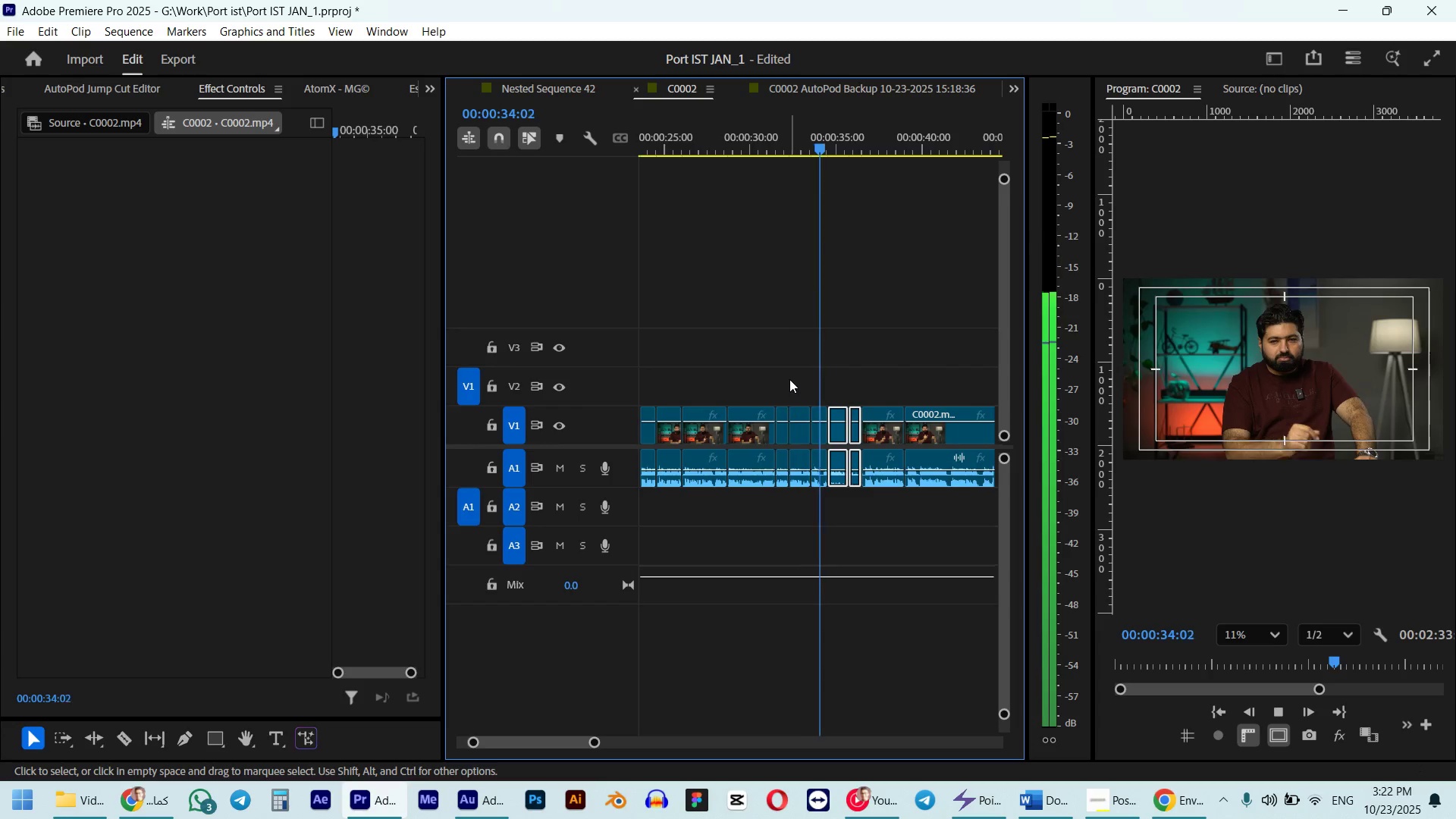 
key(Space)
 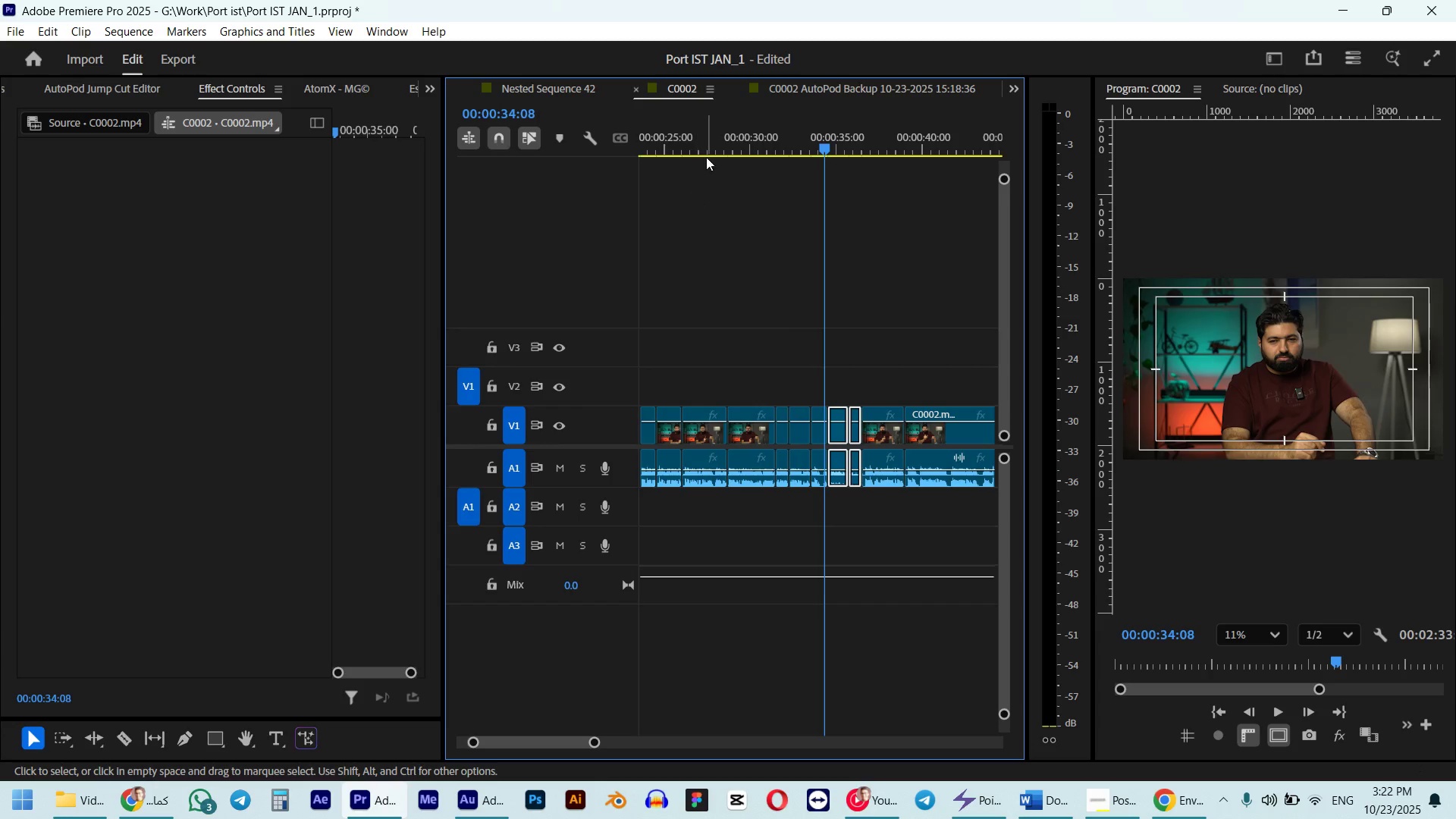 
left_click([710, 150])
 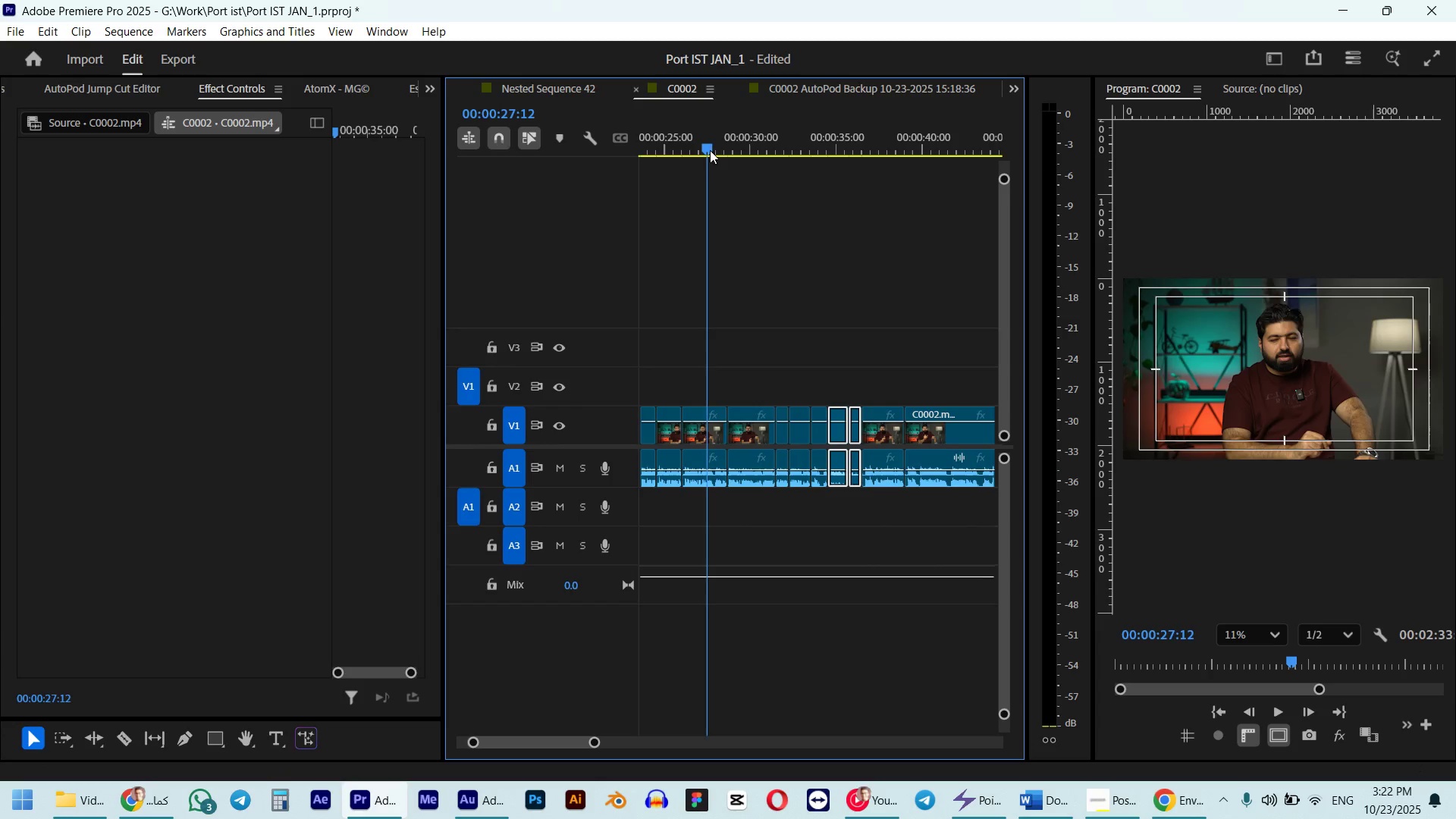 
key(Space)
 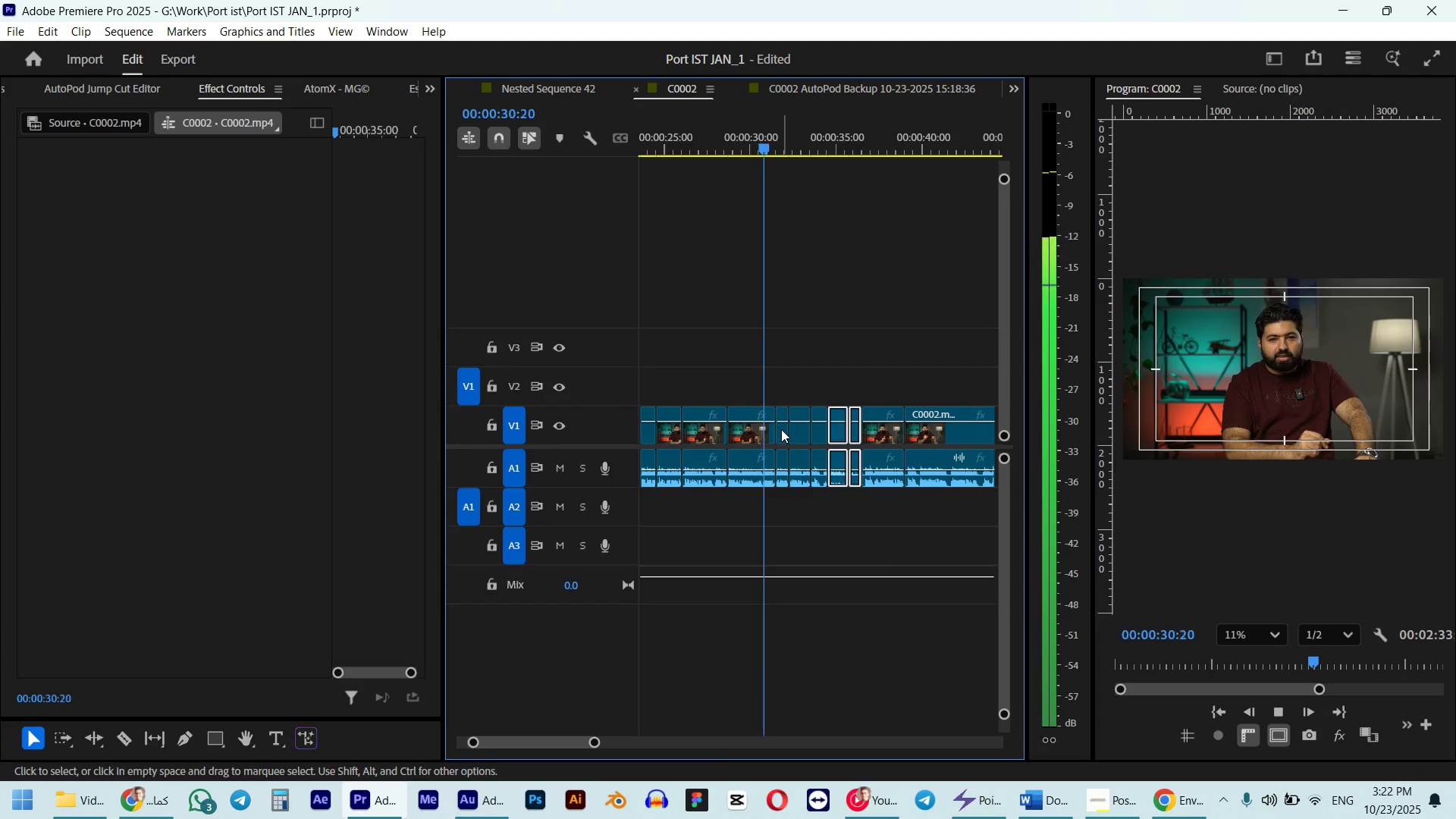 
wait(5.1)
 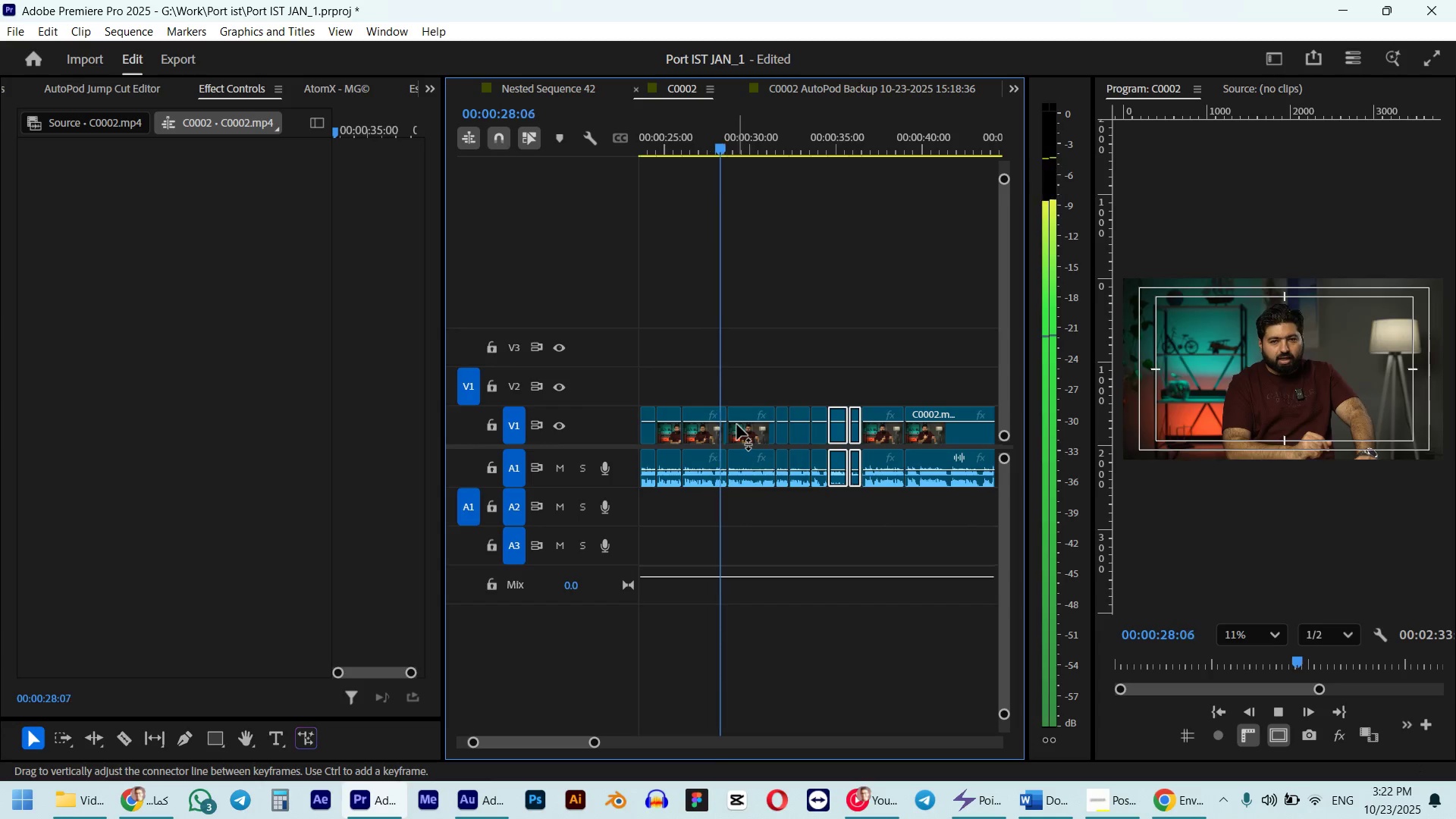 
key(Alt+AltLeft)
 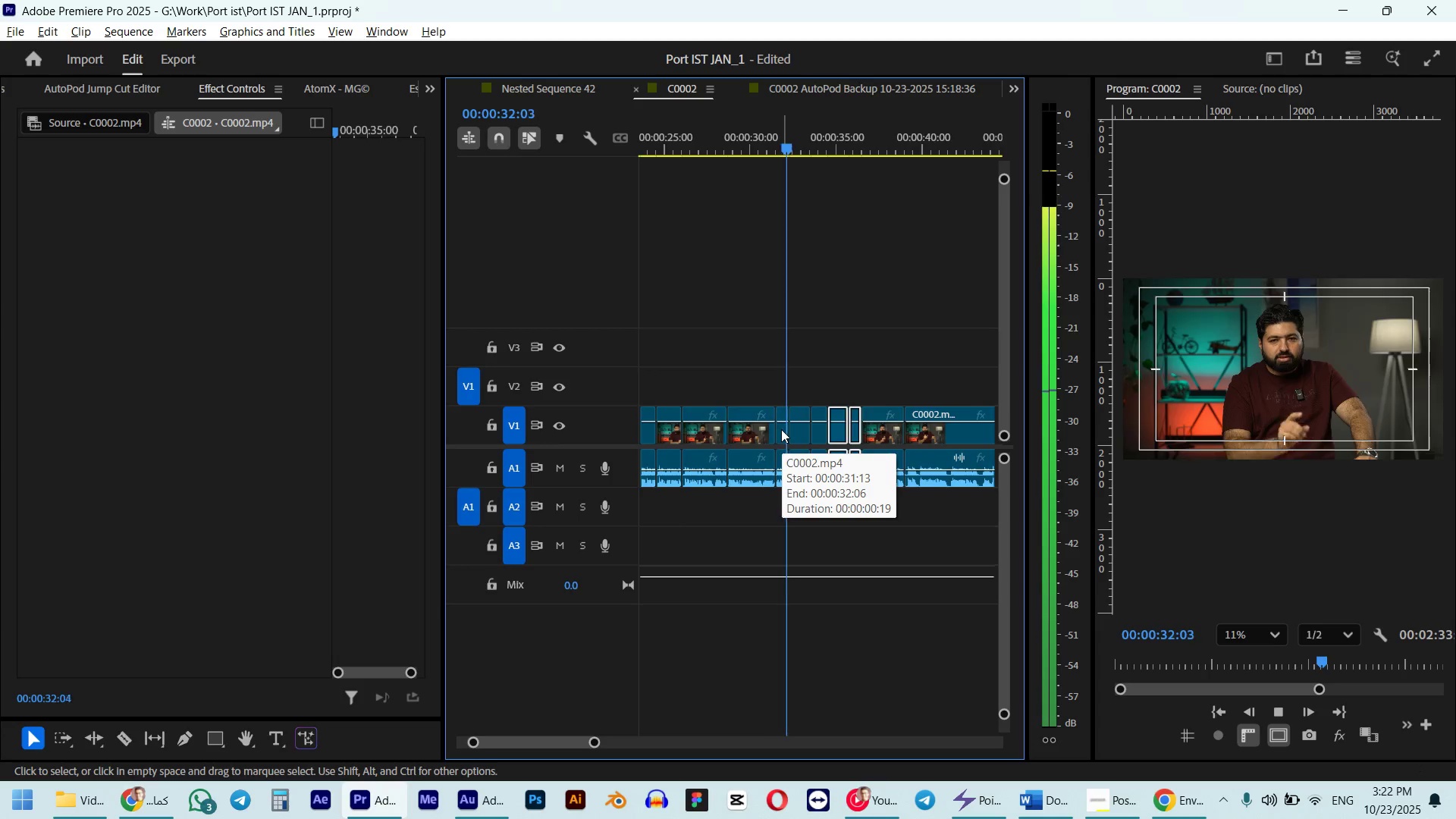 
scroll: coordinate [781, 429], scroll_direction: down, amount: 5.0
 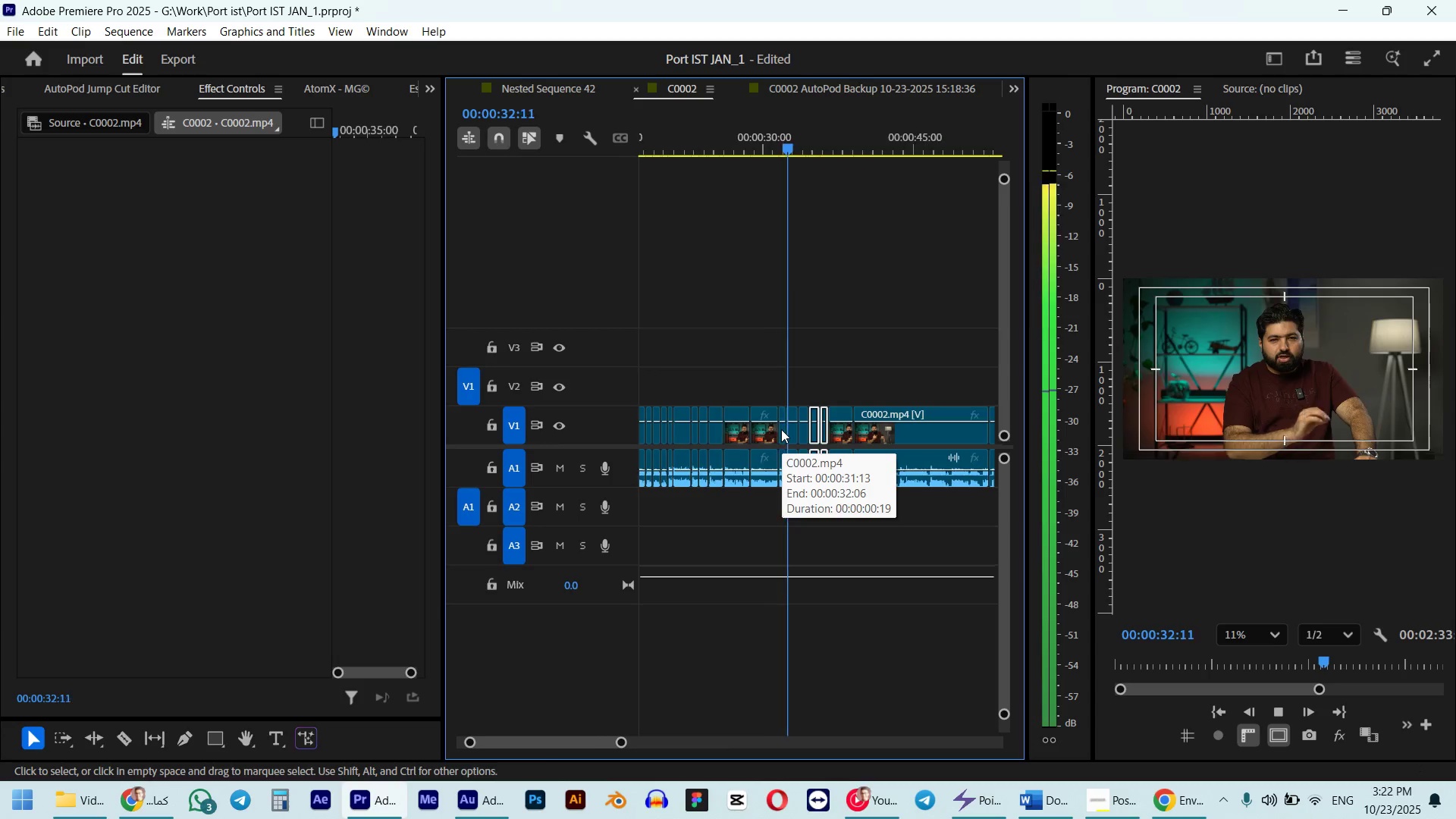 
key(Space)
 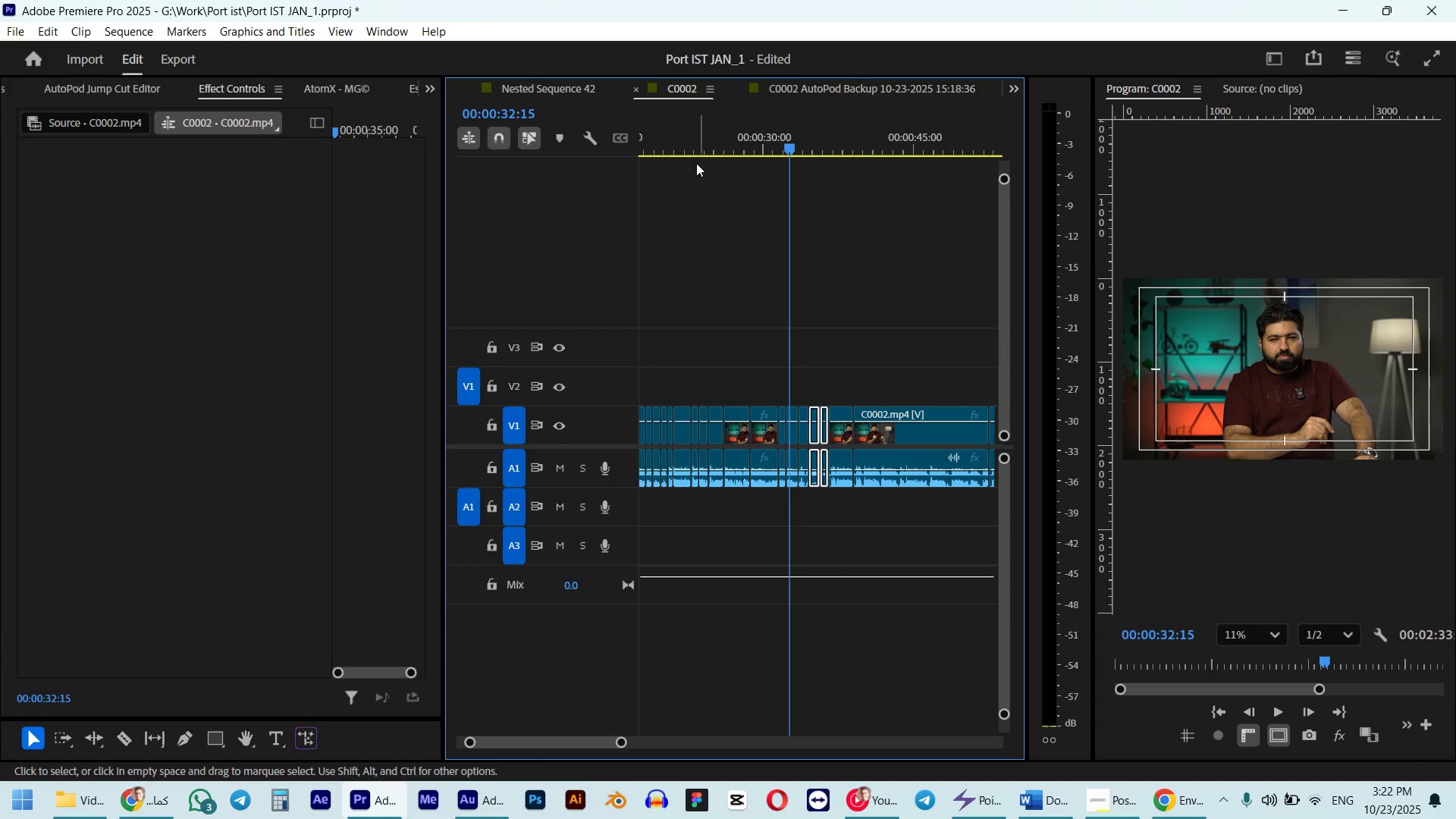 
left_click([692, 134])
 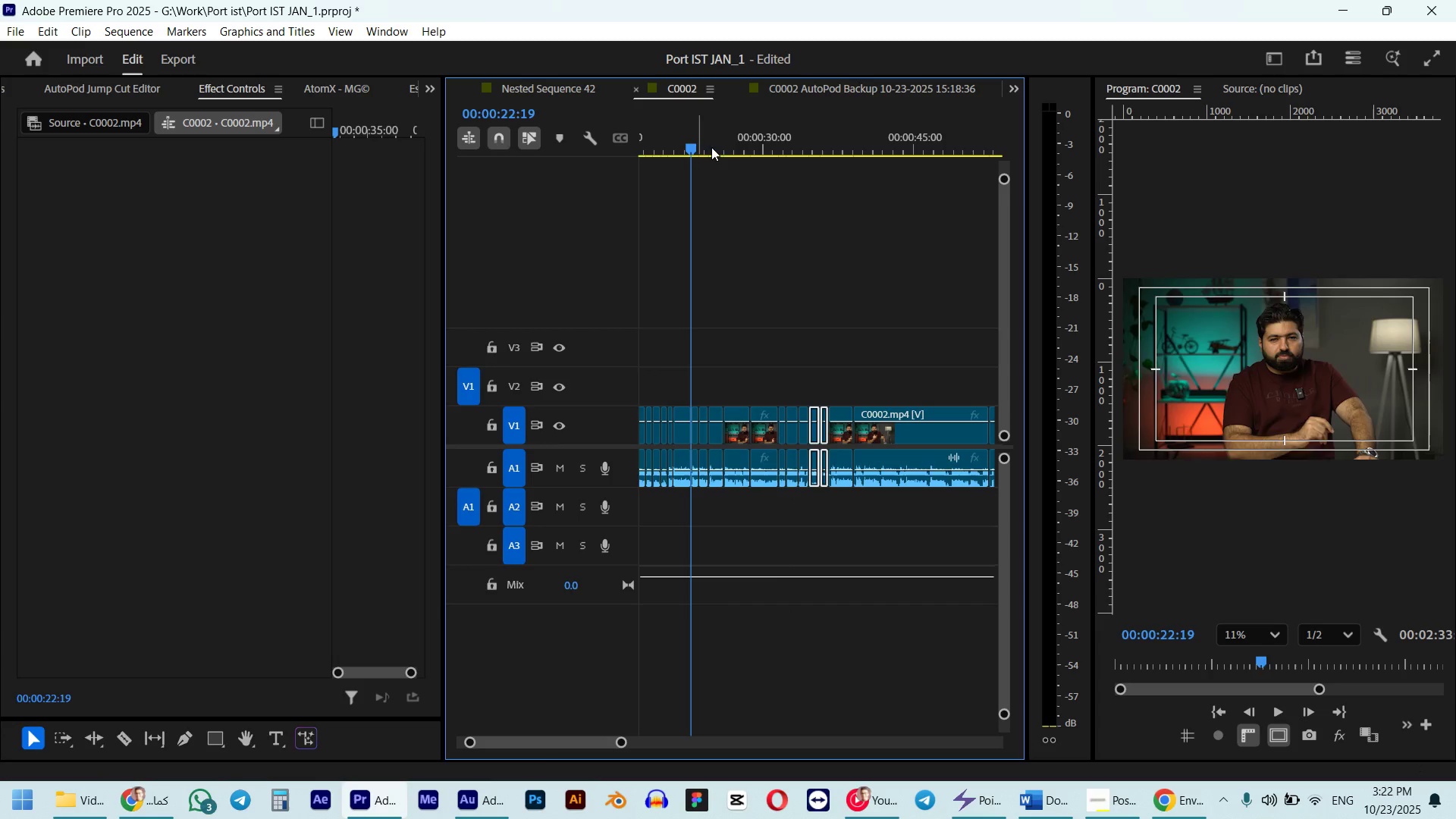 
key(Space)
 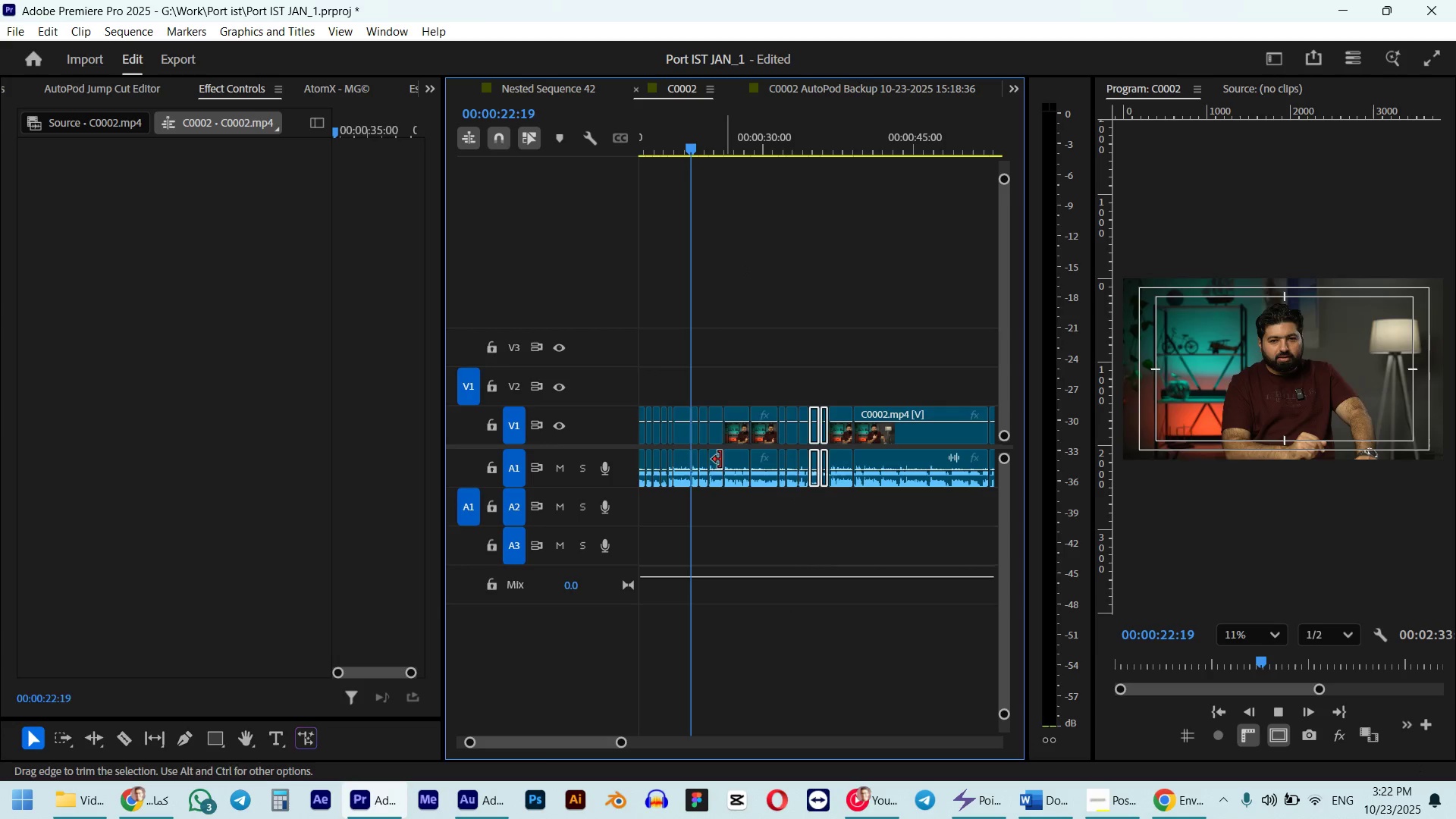 
hold_key(key=AltLeft, duration=0.43)
scroll: coordinate [704, 466], scroll_direction: up, amount: 2.0
 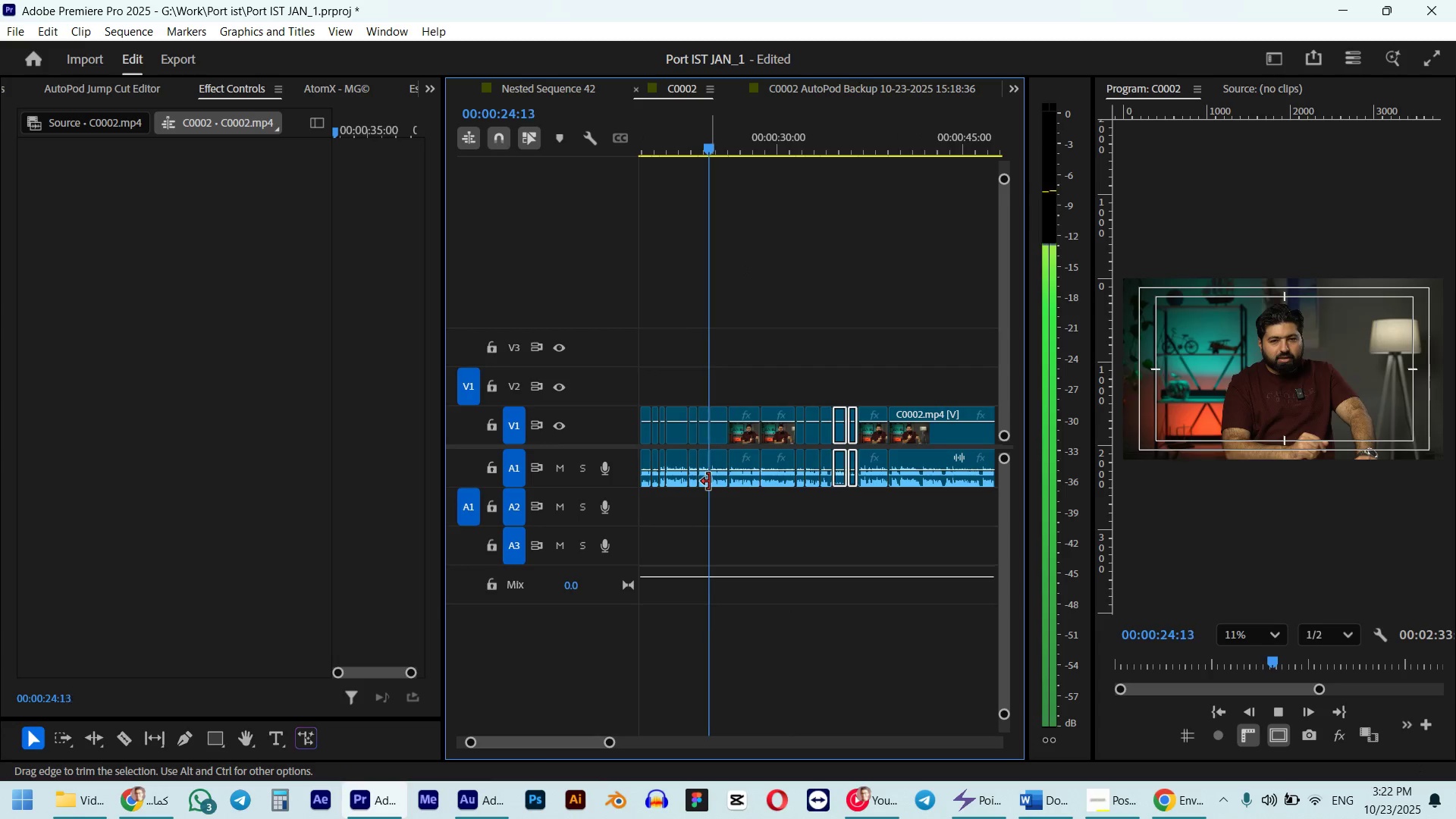 
key(Space)
 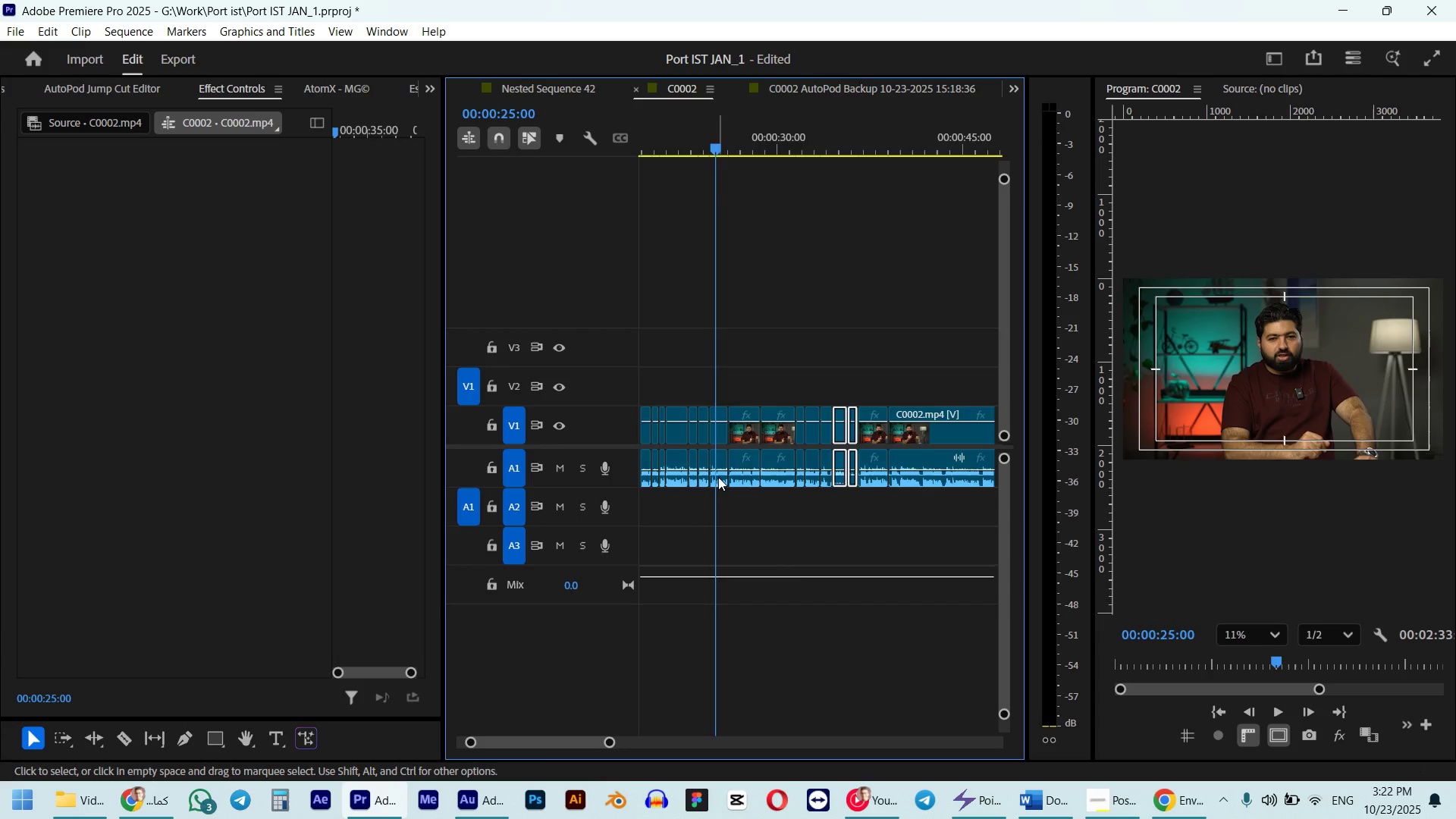 
scroll: coordinate [718, 476], scroll_direction: up, amount: 3.0
 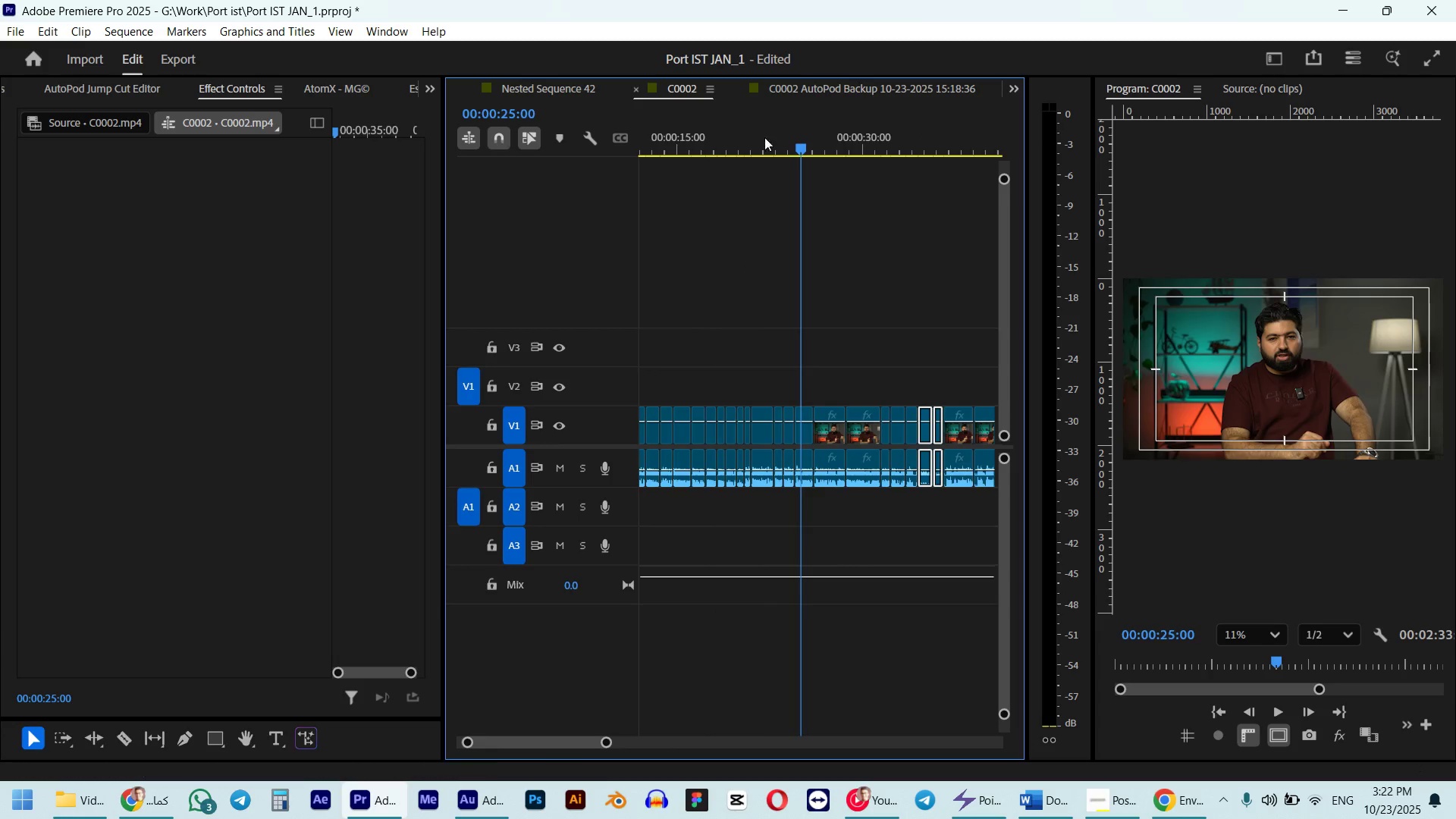 
left_click([766, 129])
 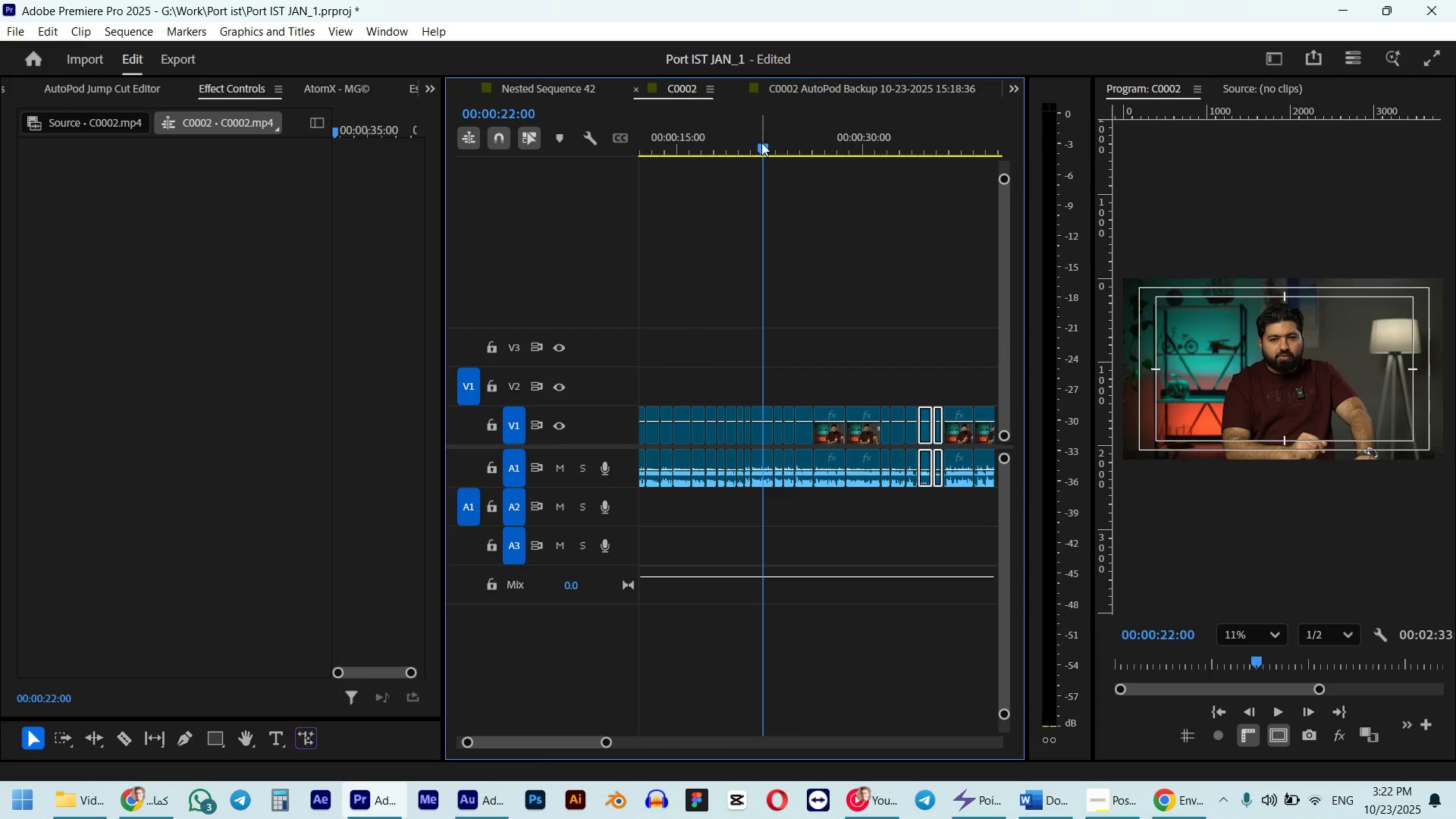 
key(Space)
 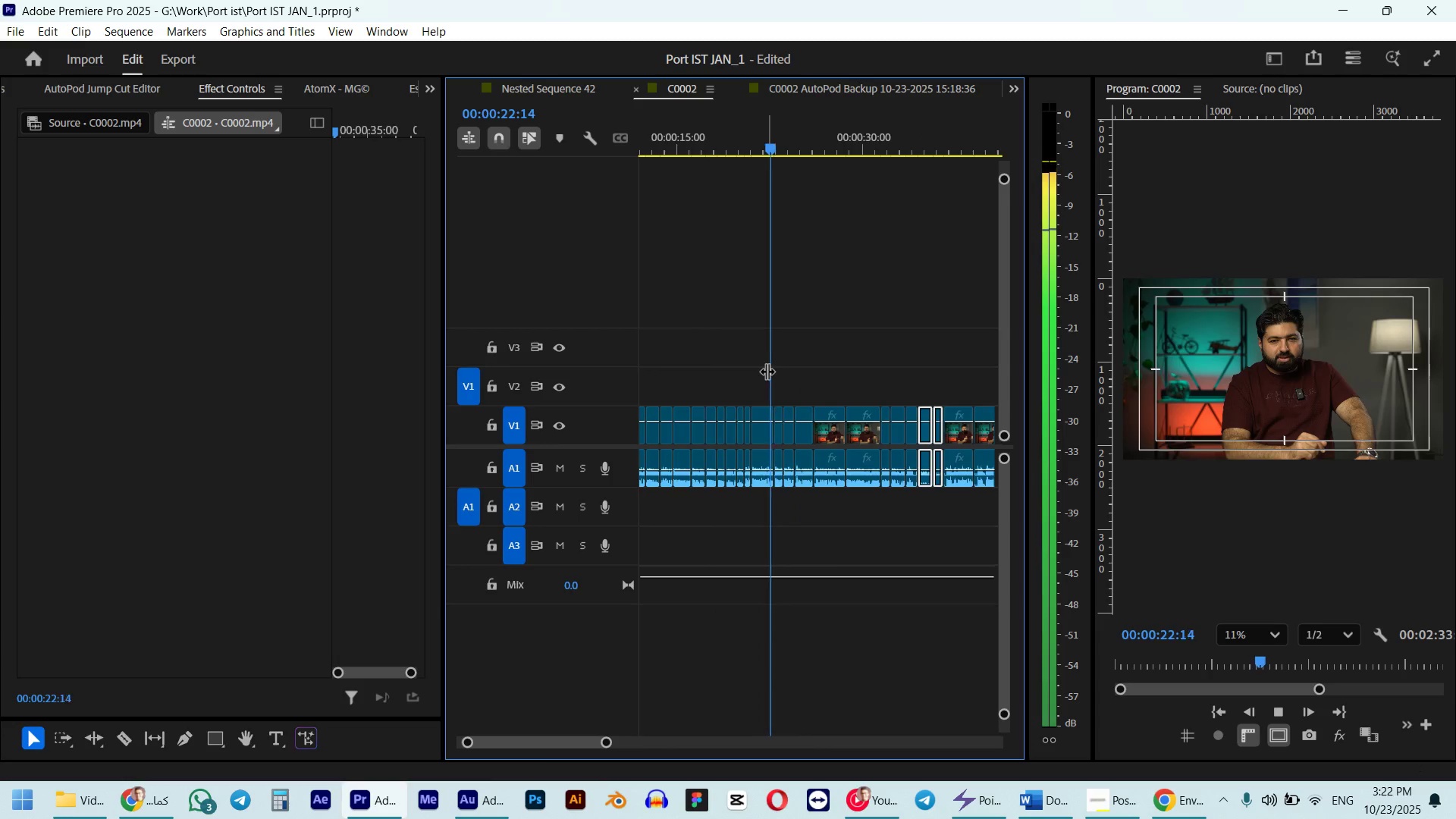 
key(Space)
 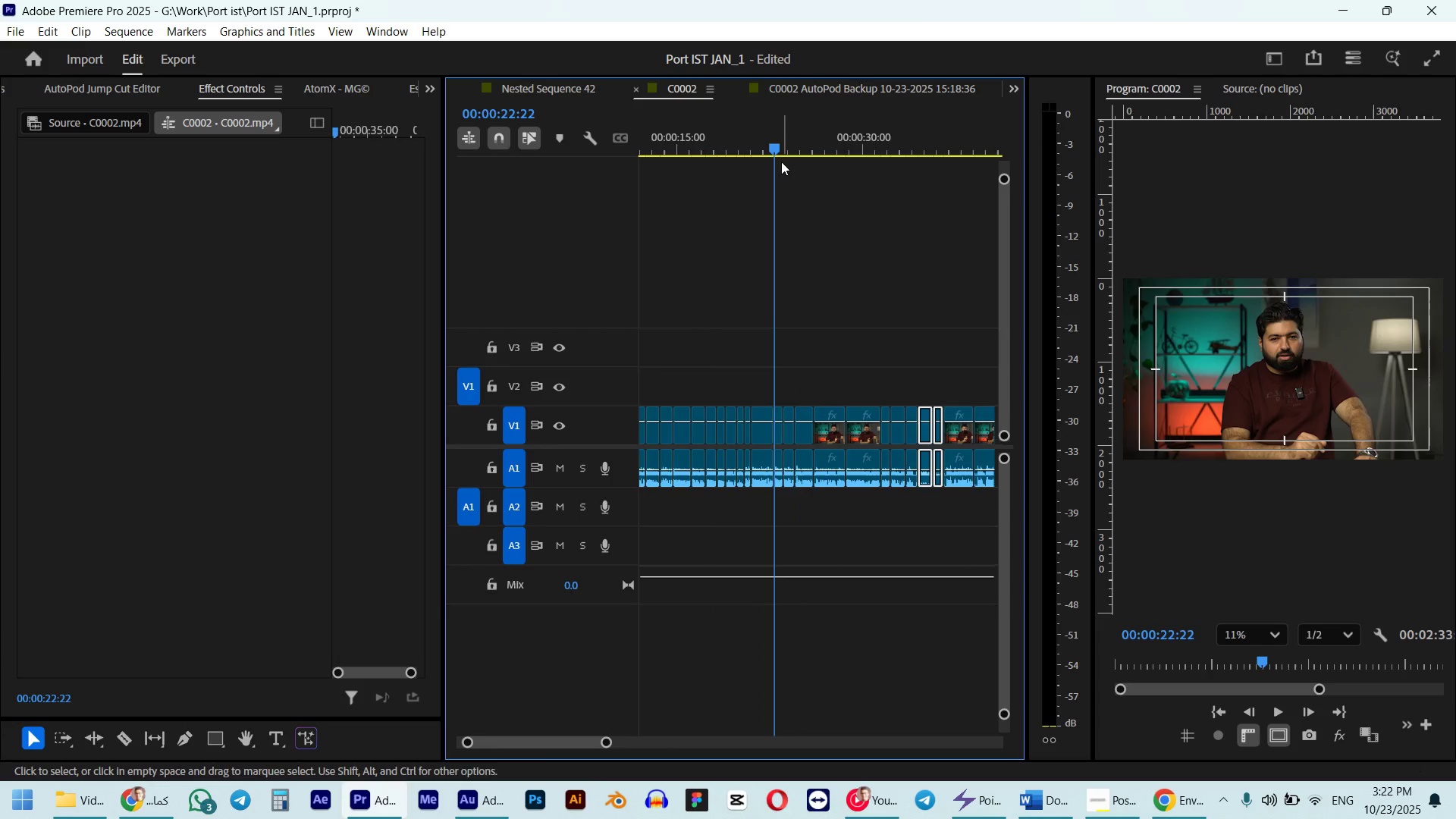 
left_click_drag(start_coordinate=[767, 128], to_coordinate=[755, 142])
 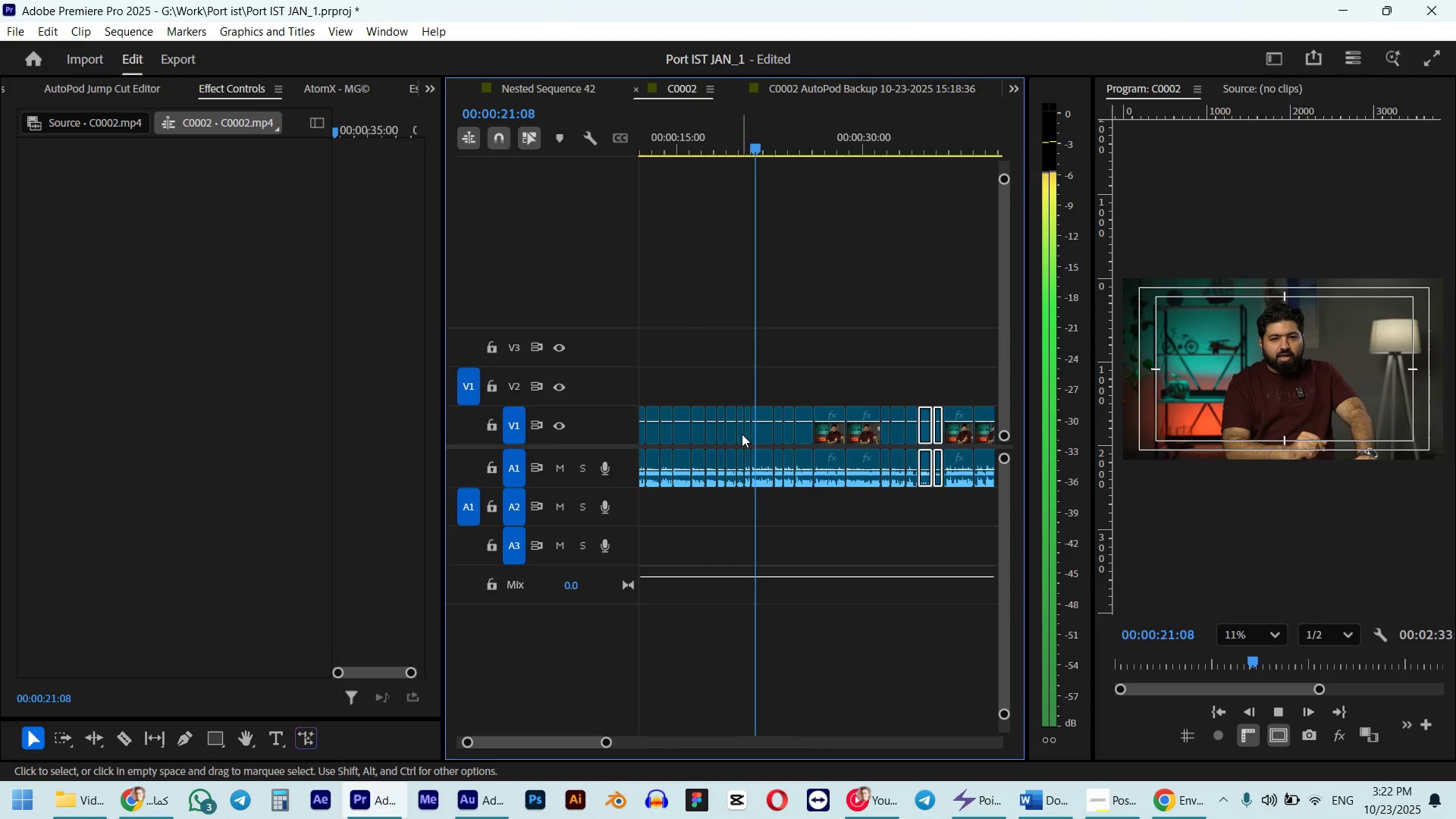 
hold_key(key=ShiftLeft, duration=0.77)
 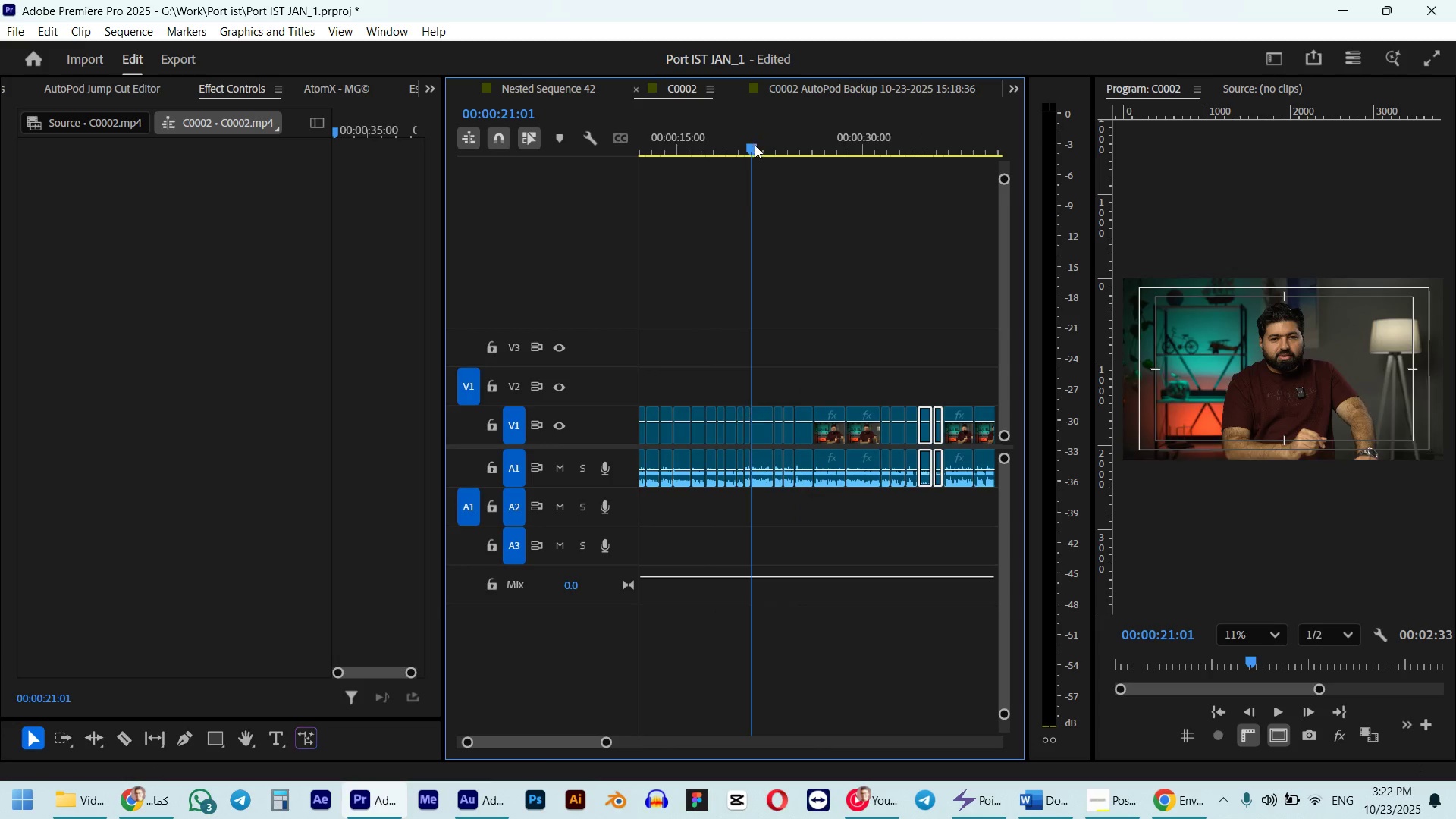 
key(Space)
 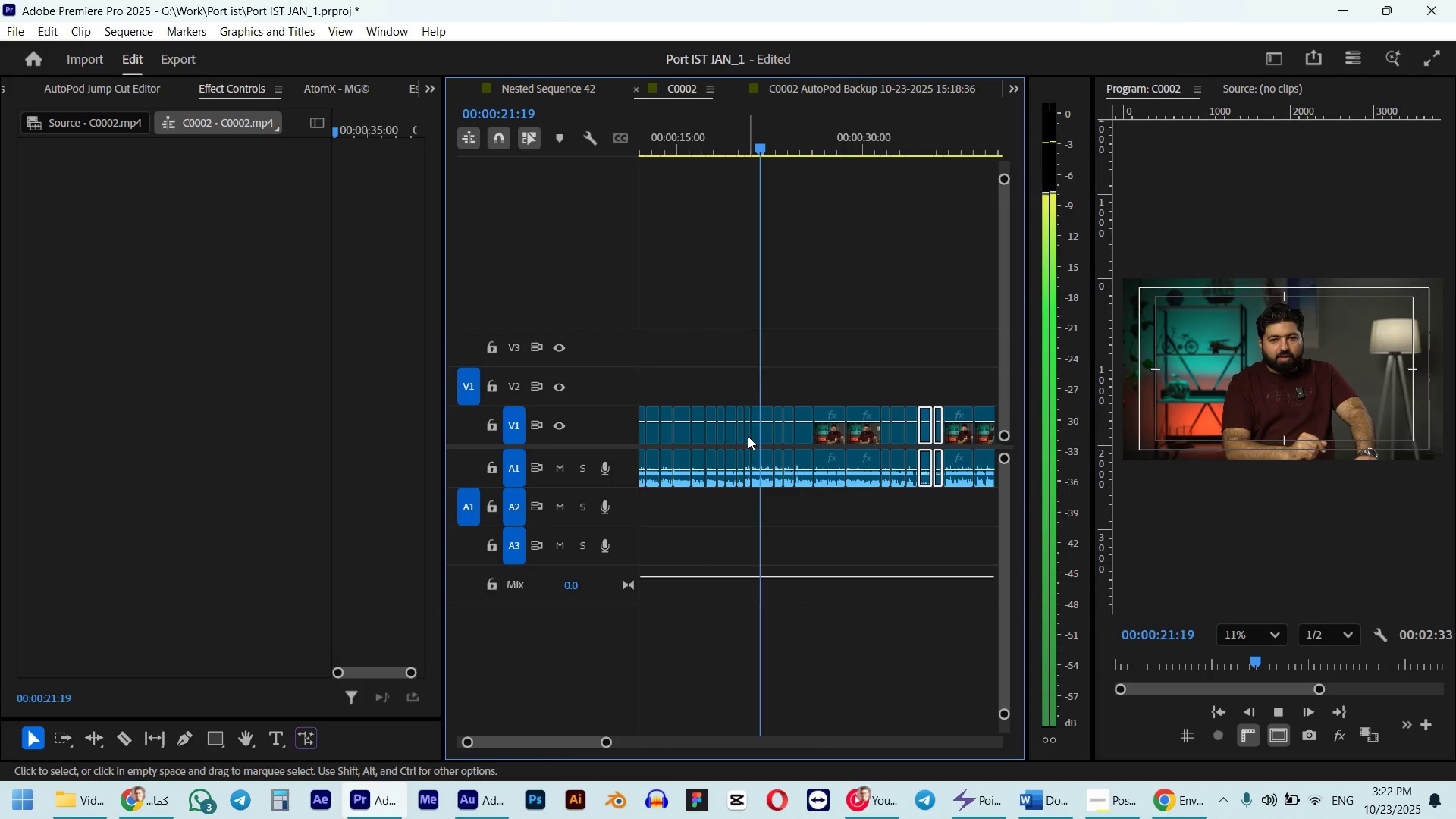 
key(Space)
 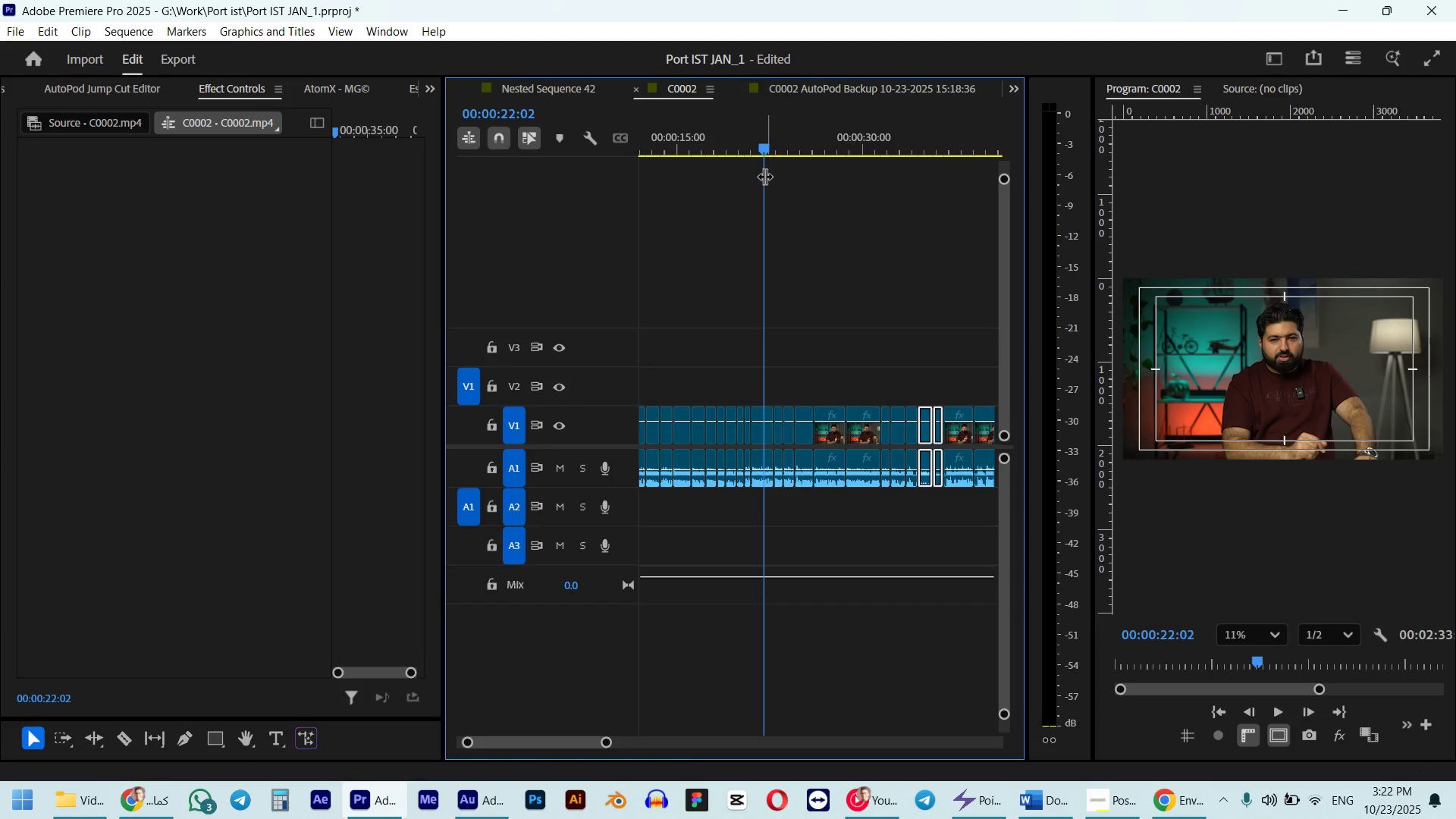 
left_click_drag(start_coordinate=[760, 145], to_coordinate=[737, 152])
 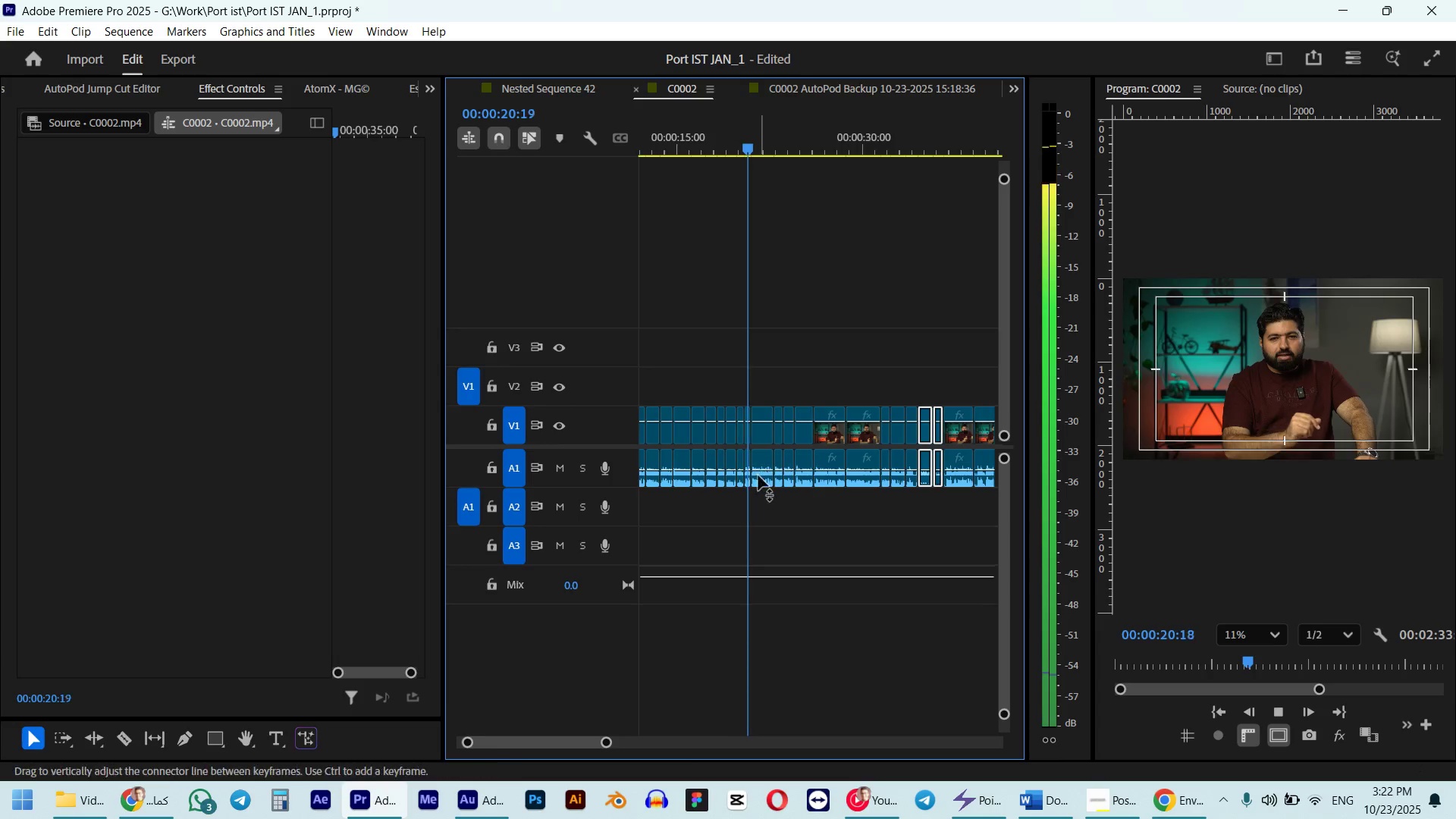 
hold_key(key=ShiftLeft, duration=0.47)
 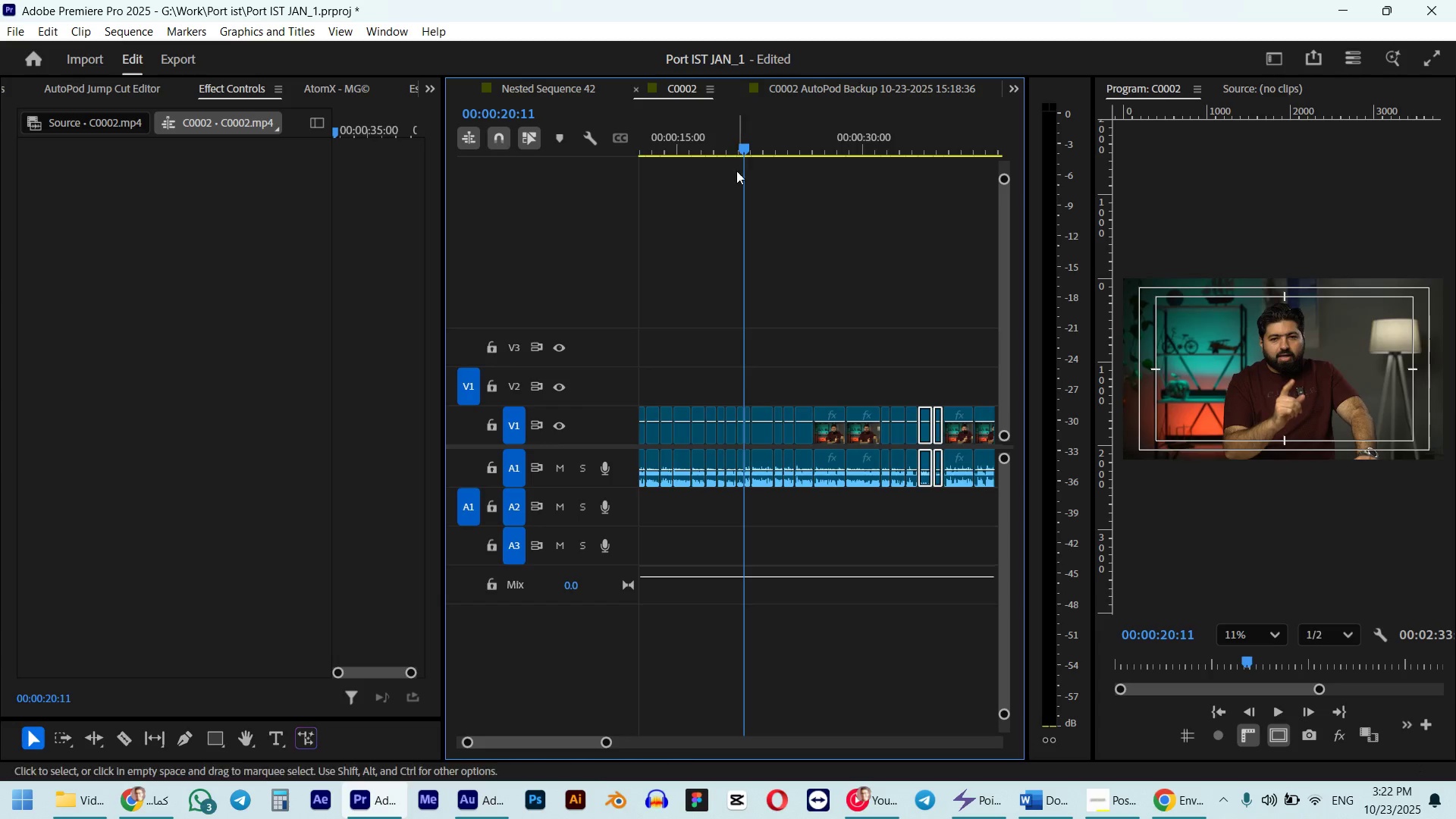 
key(Space)
 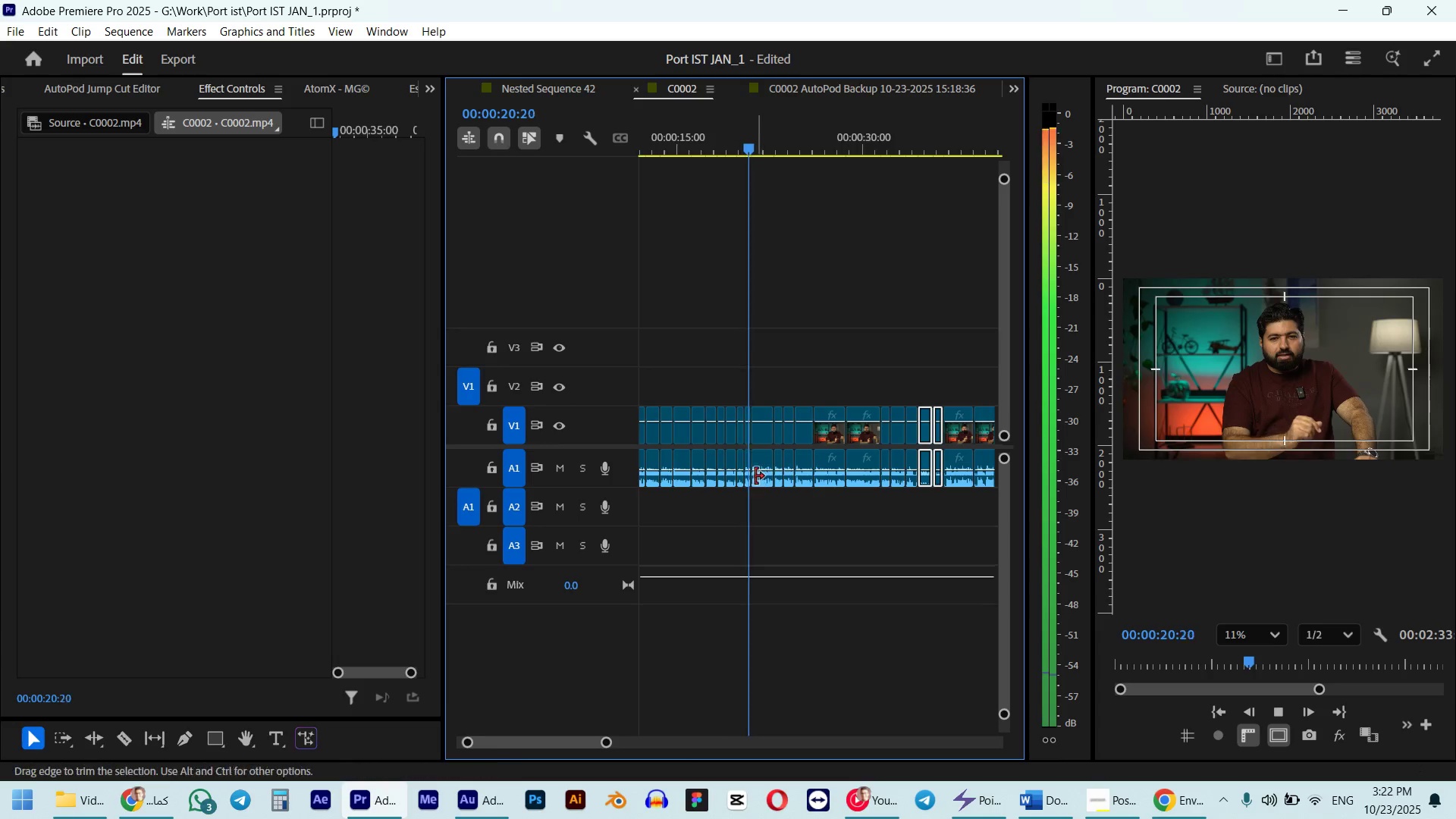 
scroll: coordinate [752, 466], scroll_direction: up, amount: 5.0
 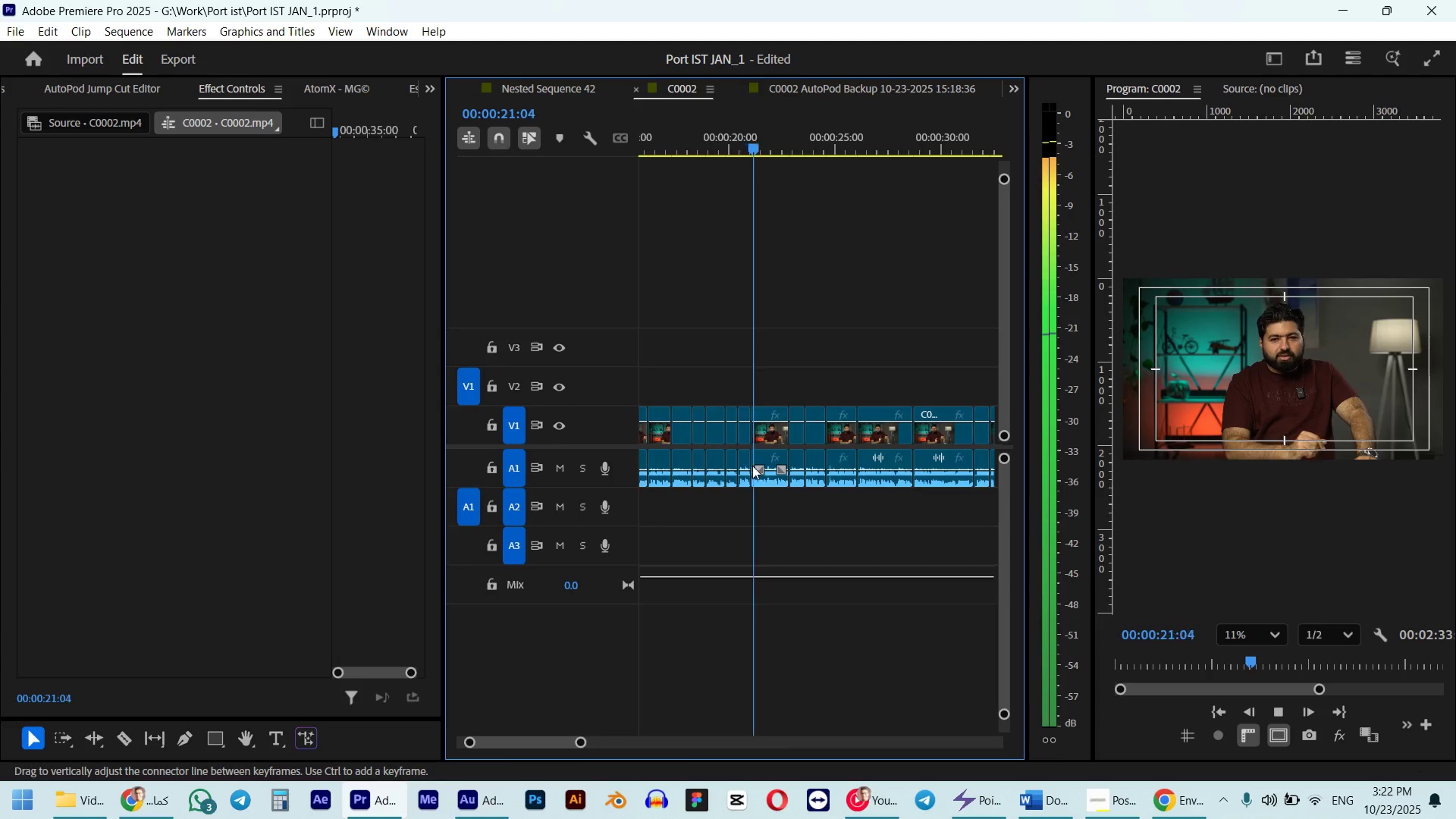 
key(Space)
 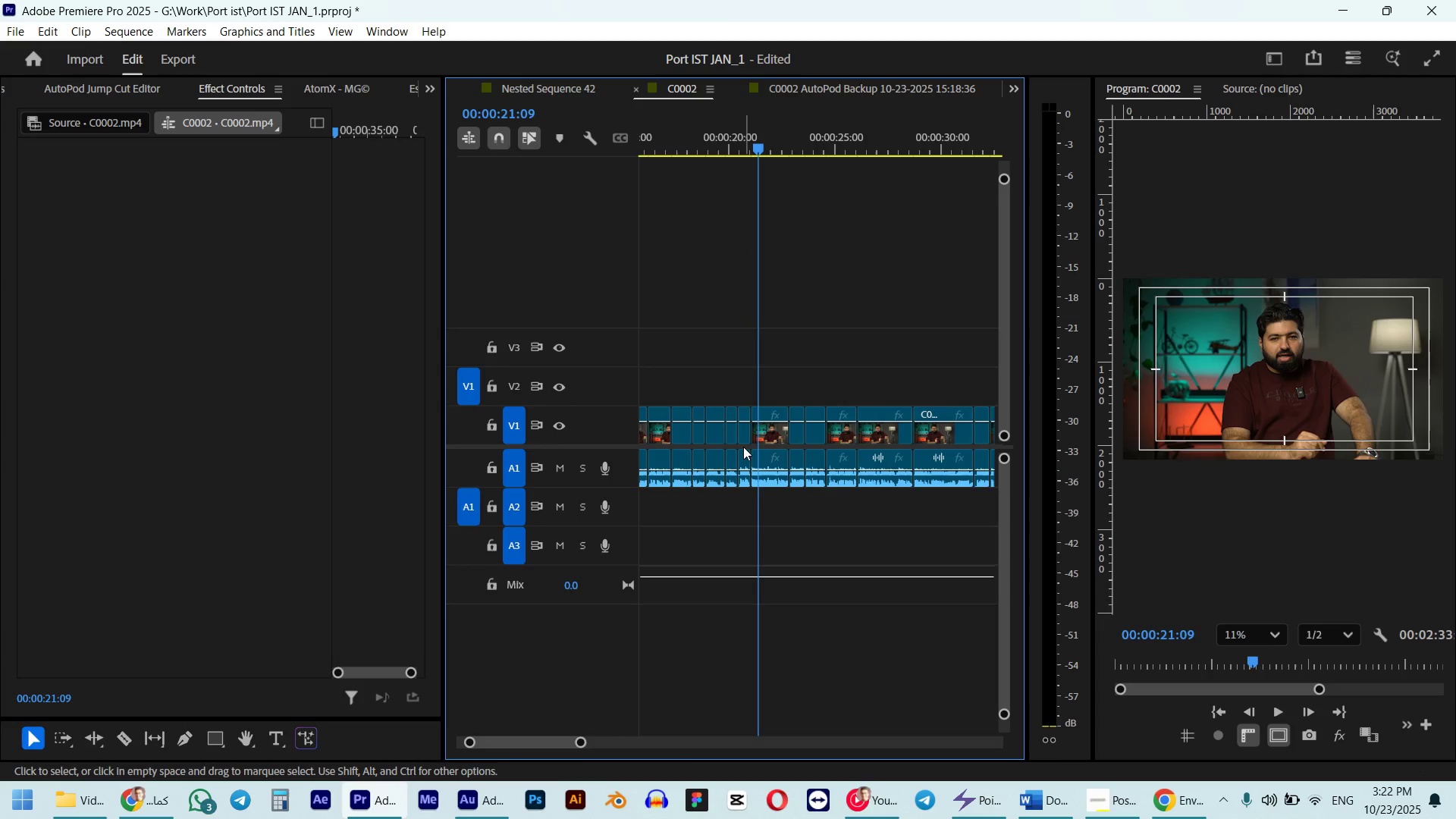 
key(Shift+ShiftLeft)
 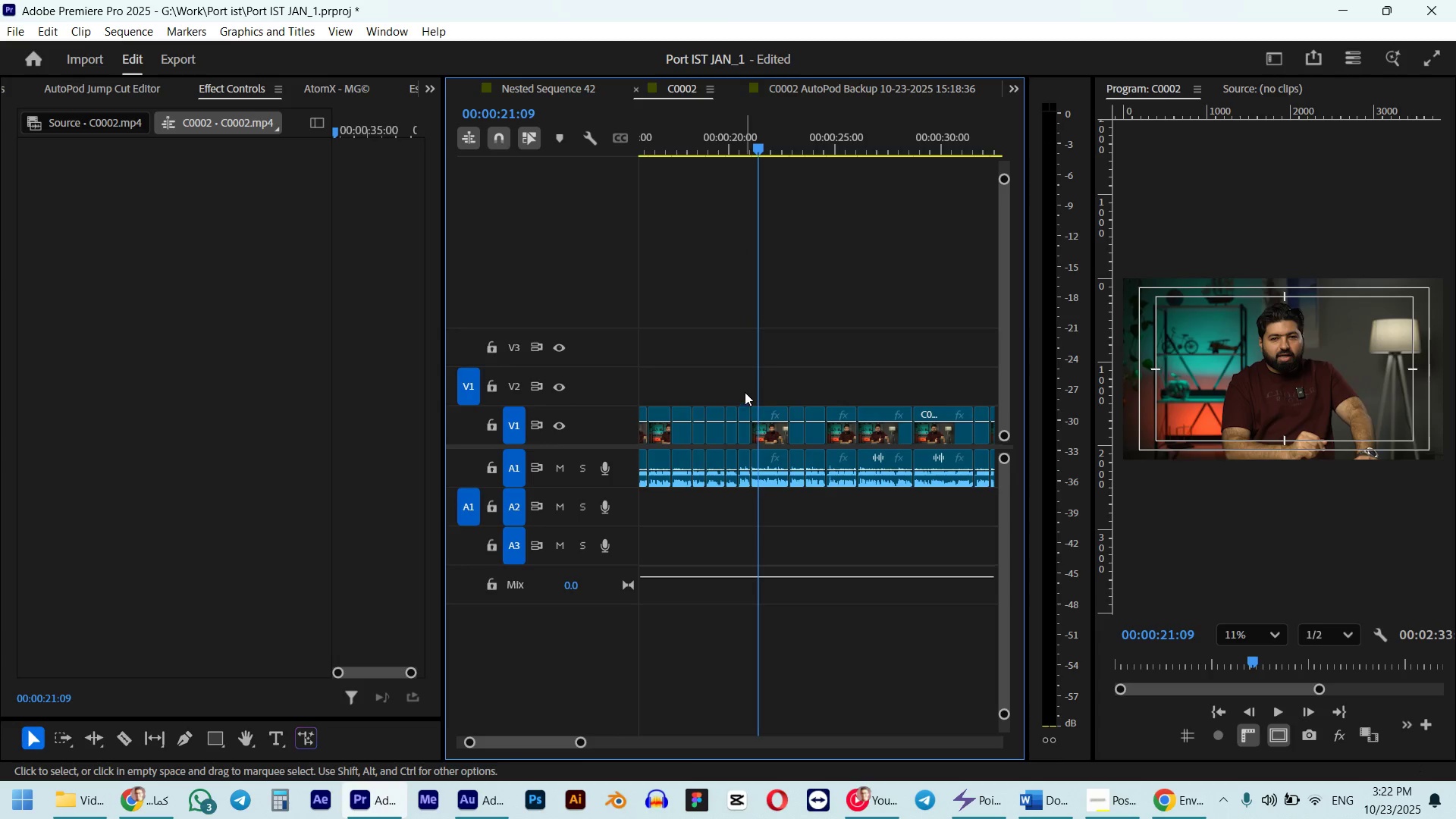 
left_click_drag(start_coordinate=[747, 389], to_coordinate=[692, 486])
 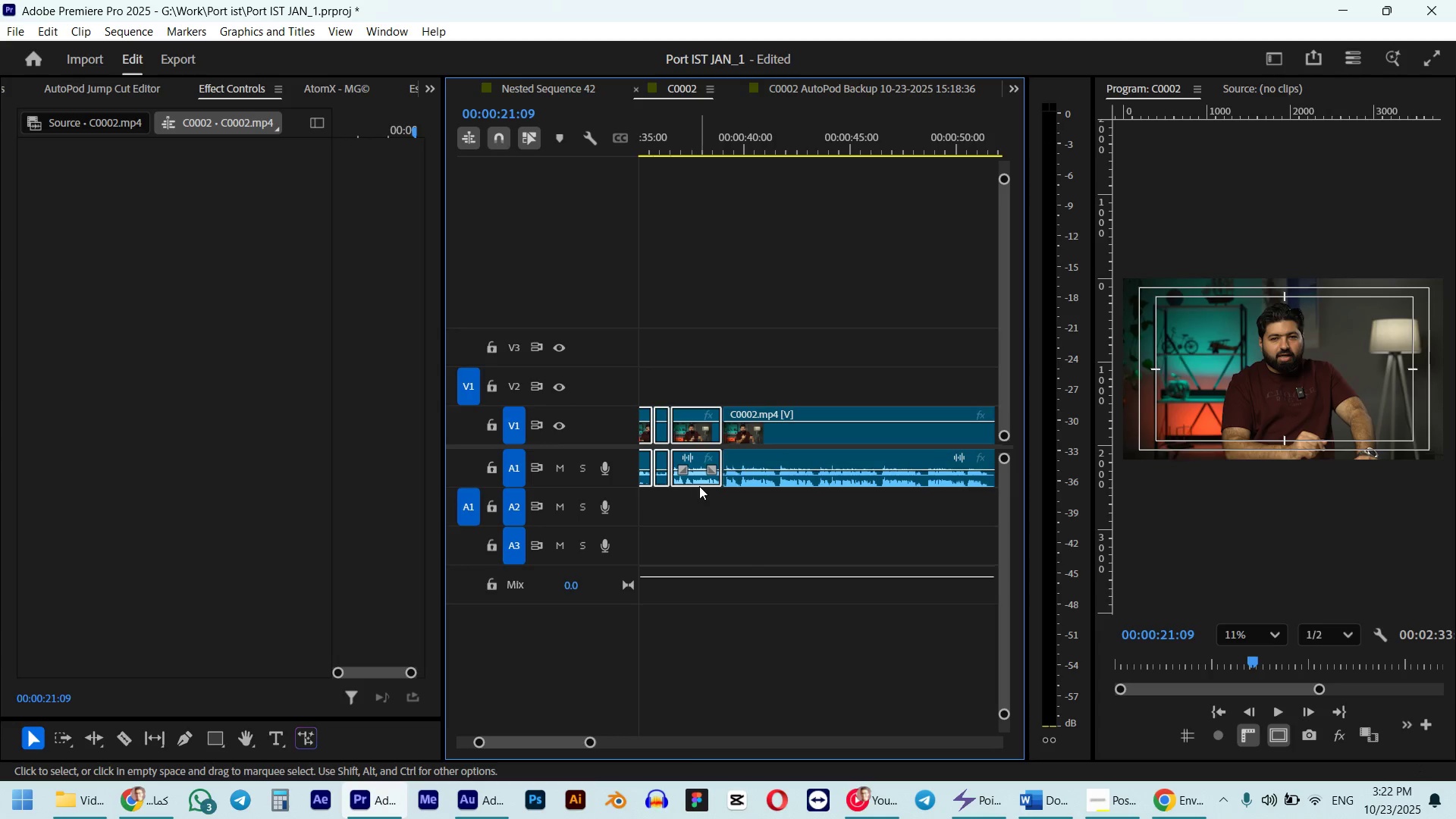 
hold_key(key=AltLeft, duration=0.56)
scroll: coordinate [748, 474], scroll_direction: down, amount: 7.0
 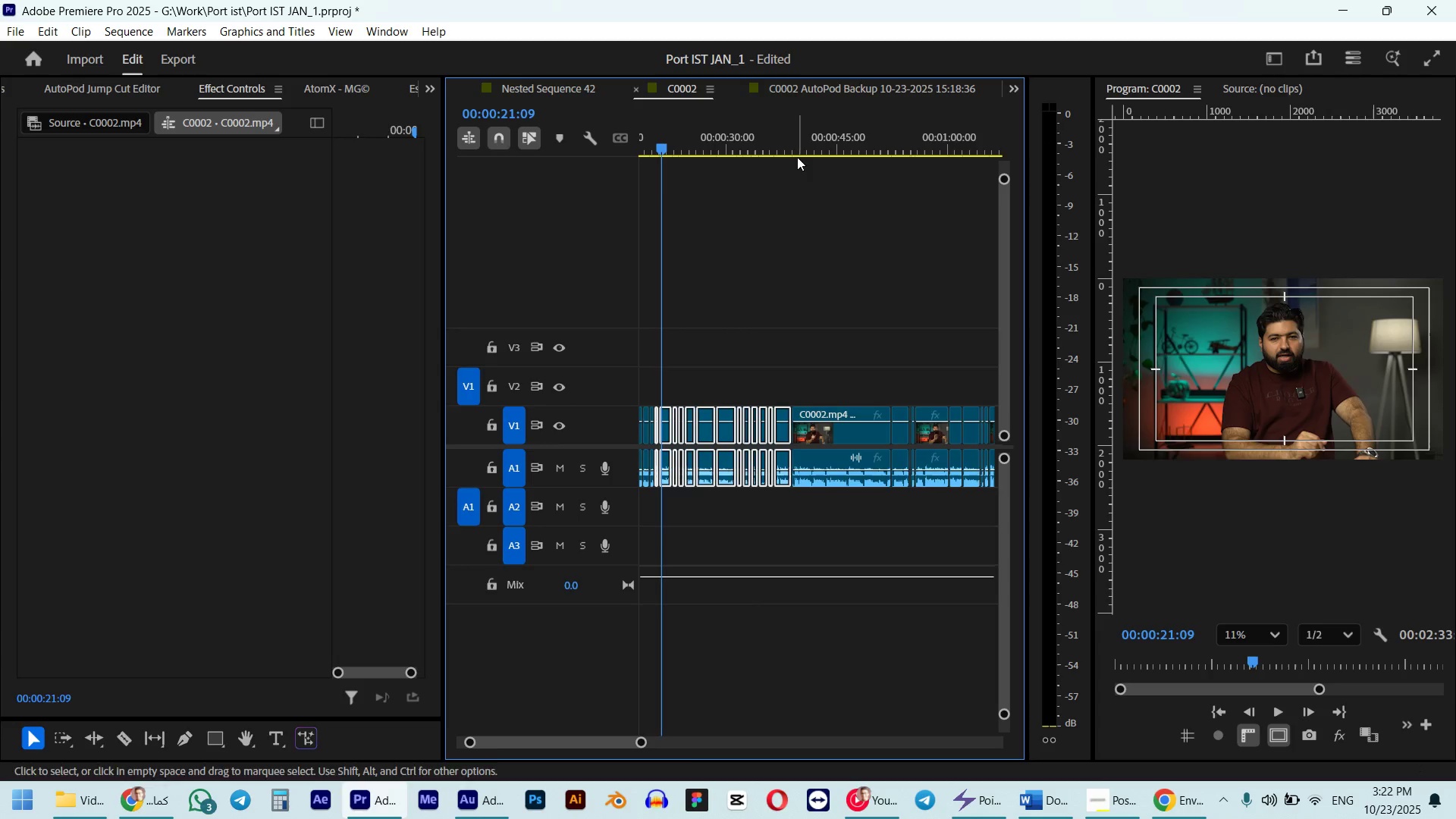 
left_click_drag(start_coordinate=[807, 131], to_coordinate=[787, 142])
 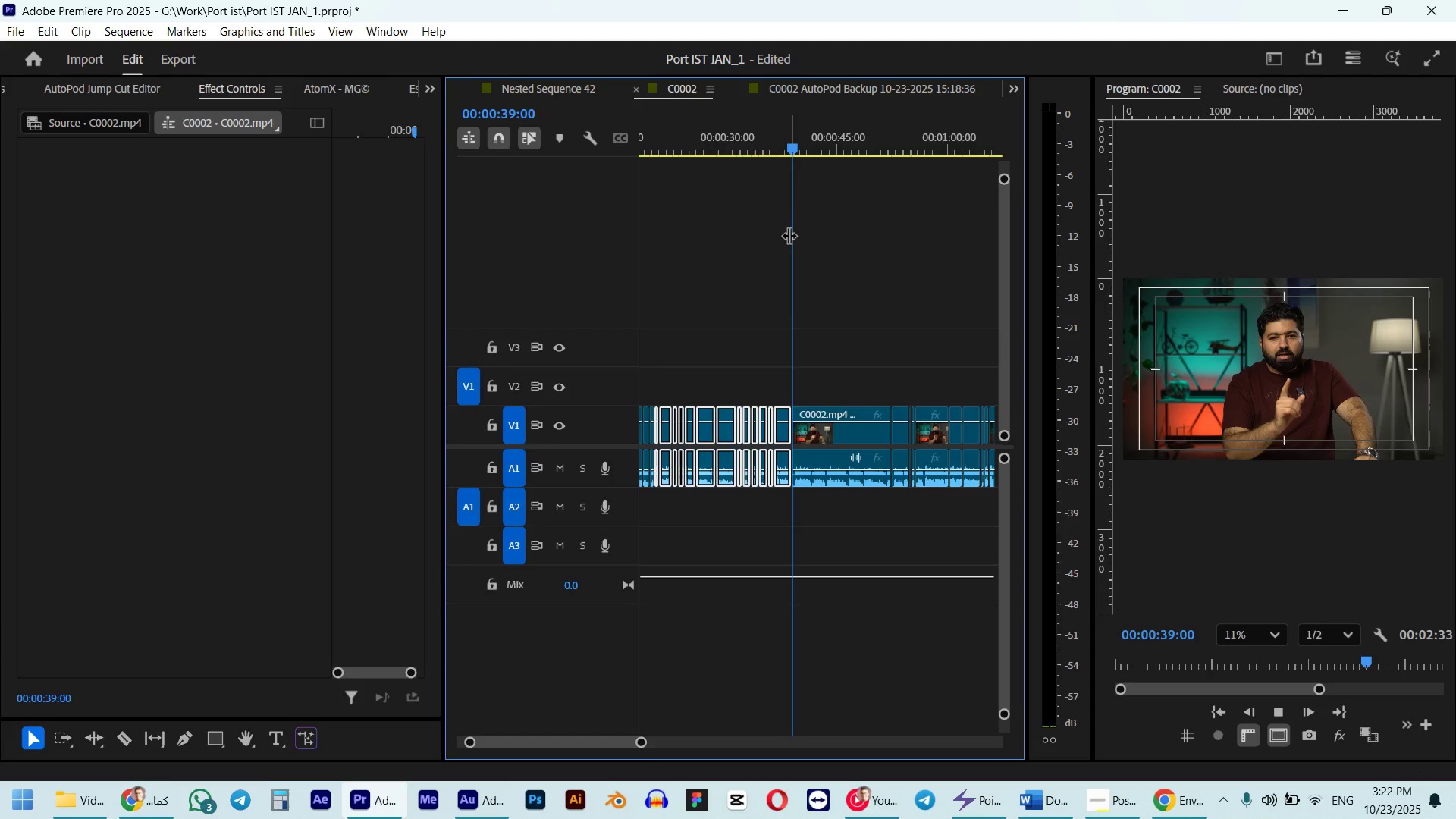 
hold_key(key=ShiftLeft, duration=0.38)
 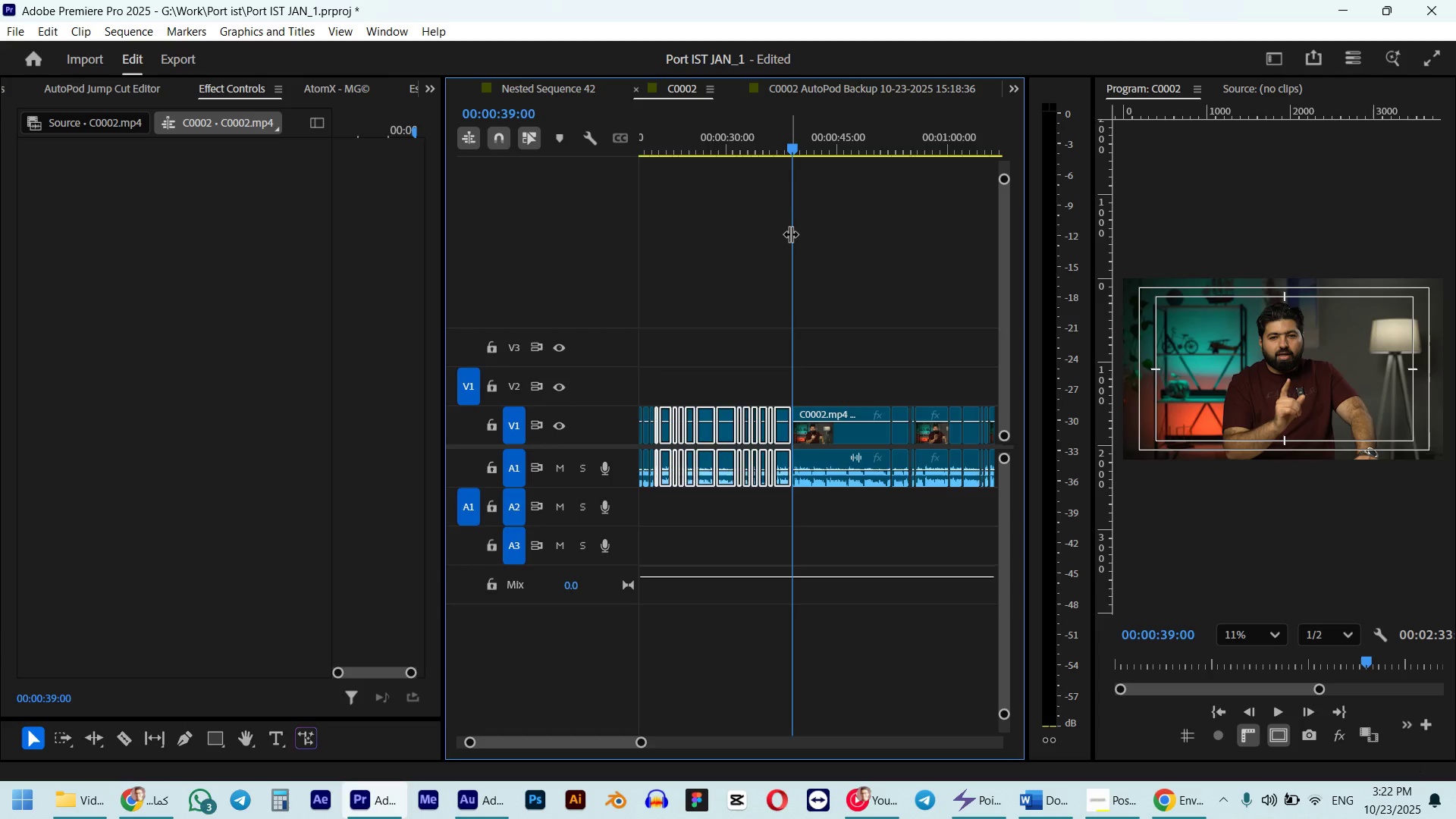 
key(Space)
 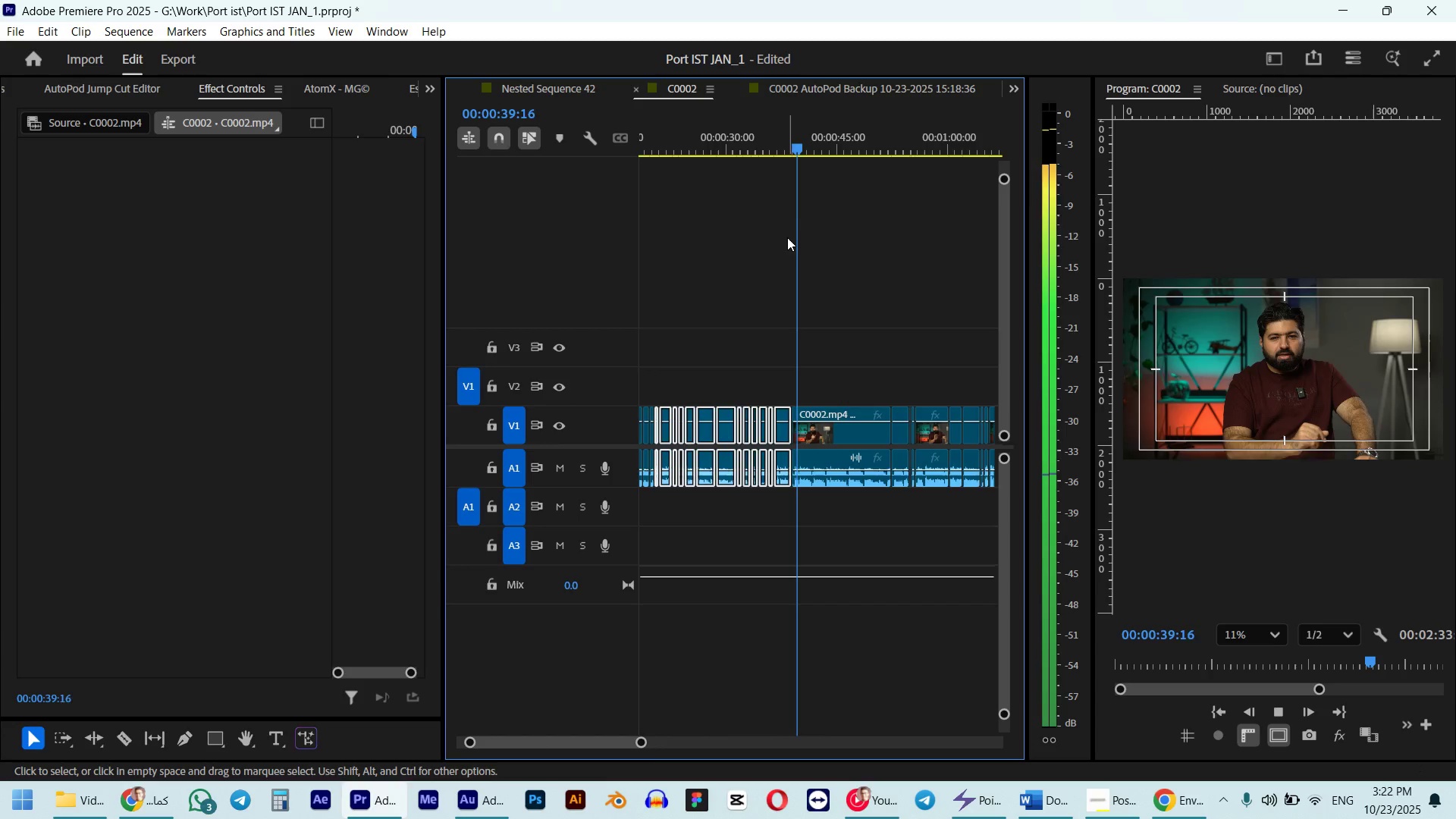 
key(Space)
 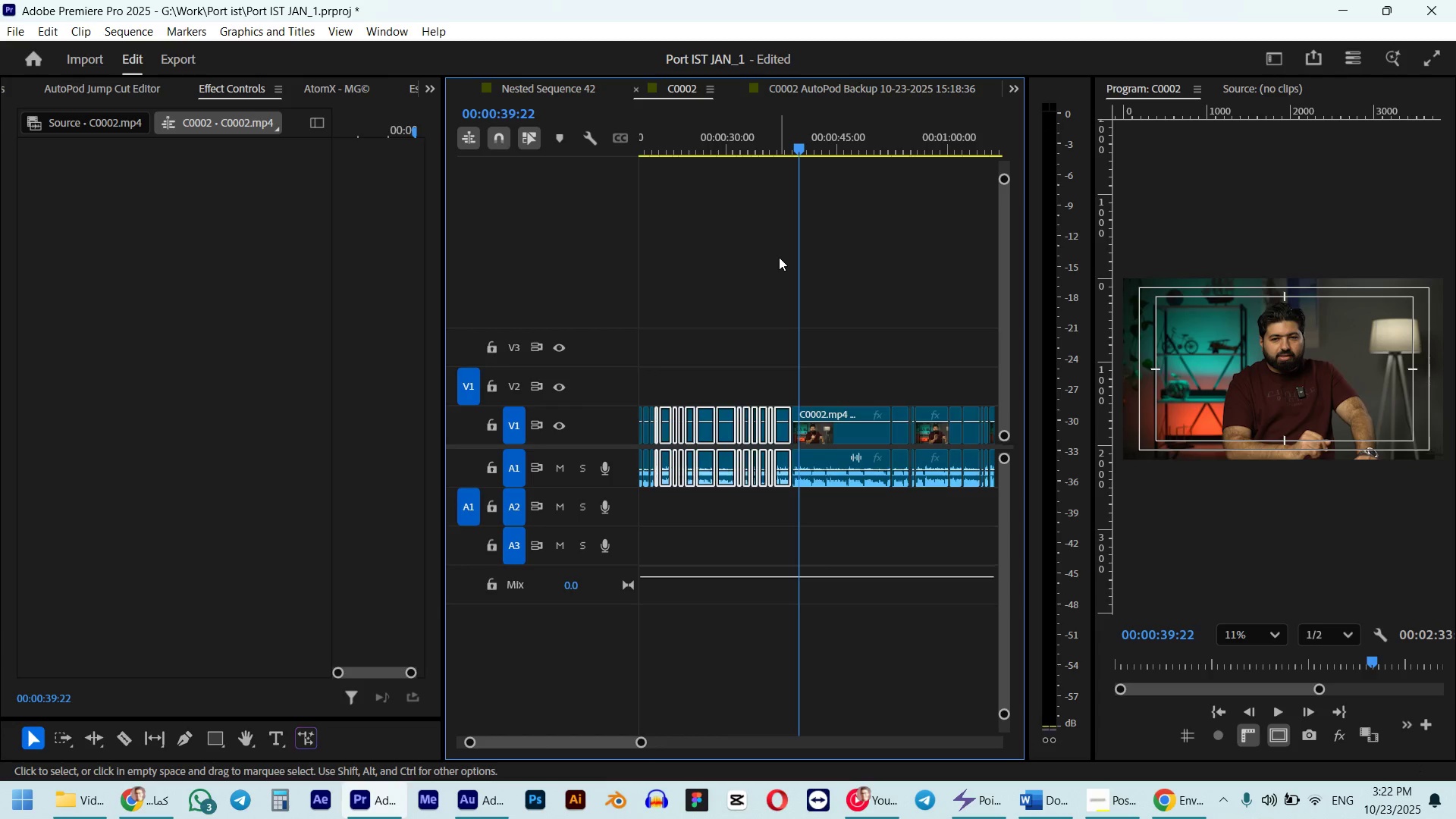 
key(D)
 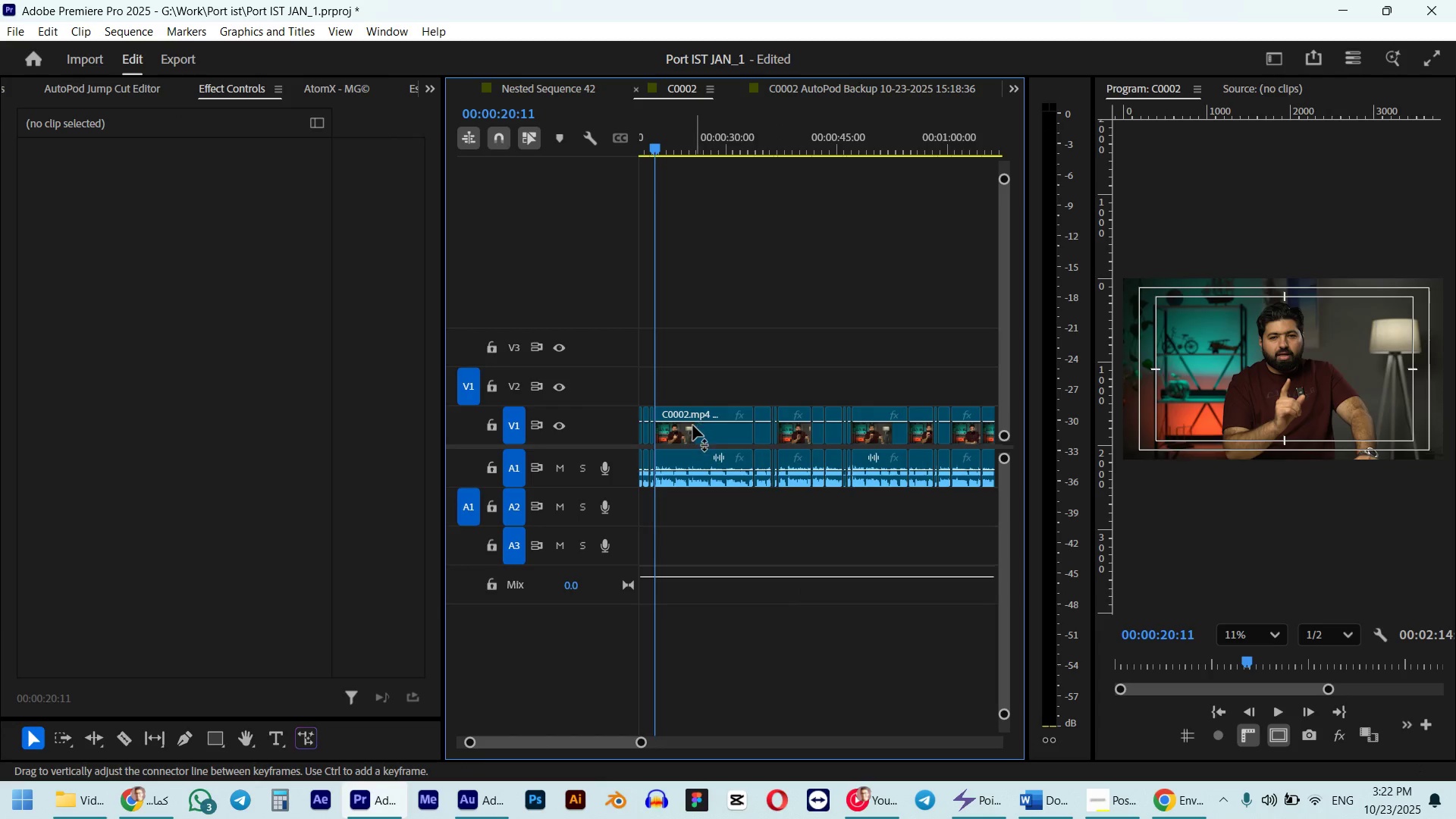 
key(Space)
 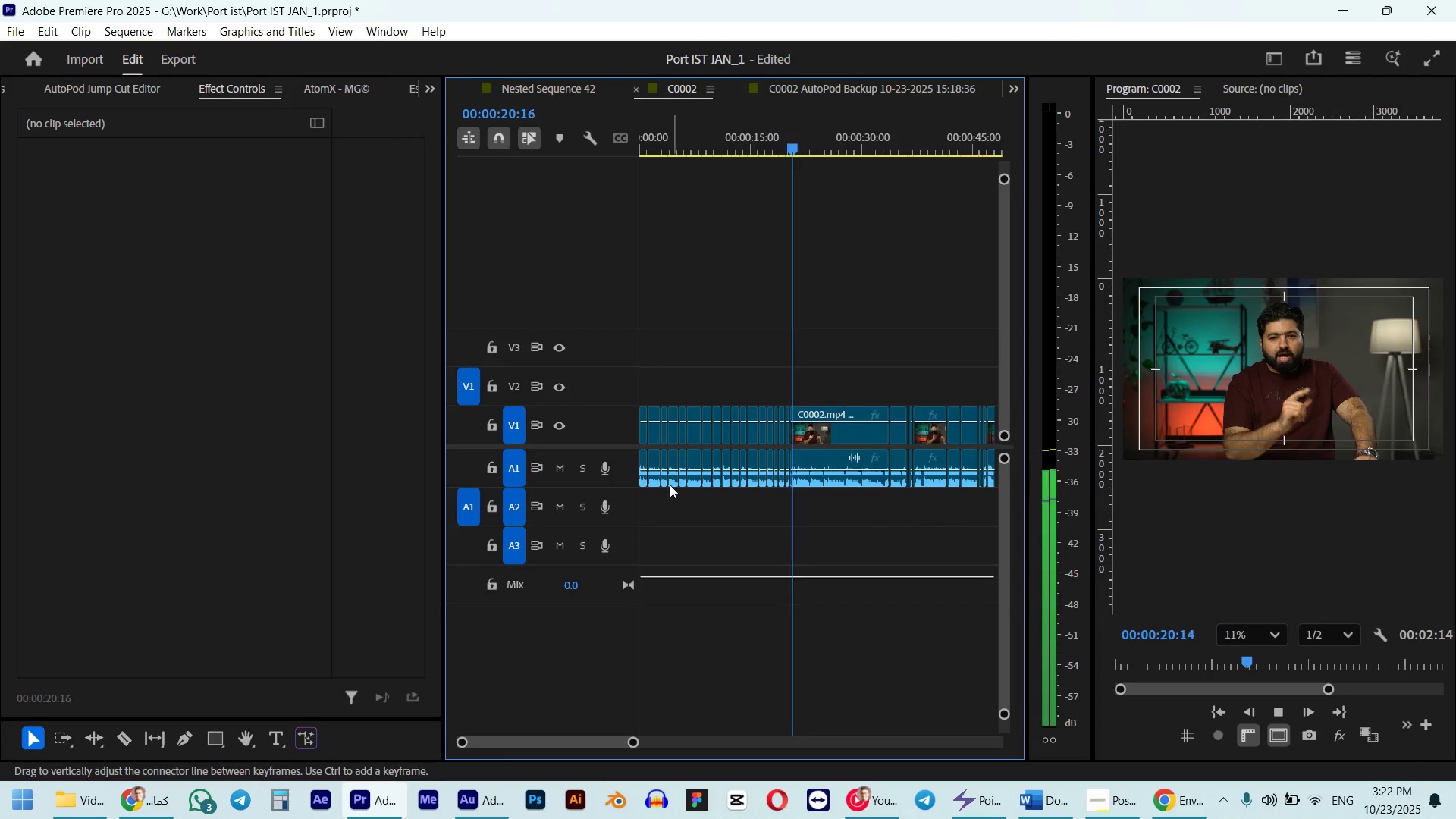 
hold_key(key=AltLeft, duration=1.5)
scroll: coordinate [789, 493], scroll_direction: up, amount: 16.0
 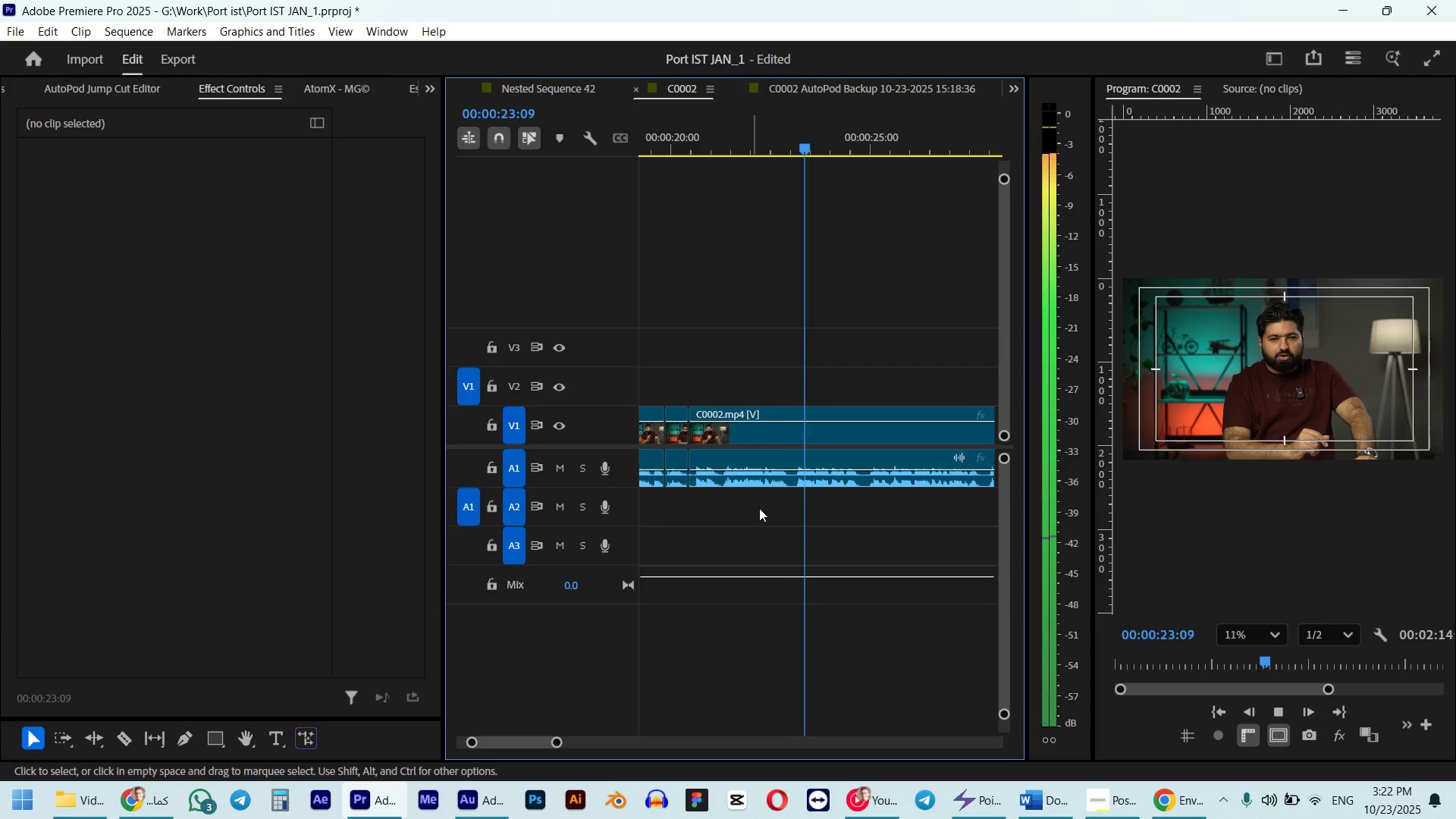 
hold_key(key=AltLeft, duration=0.92)
 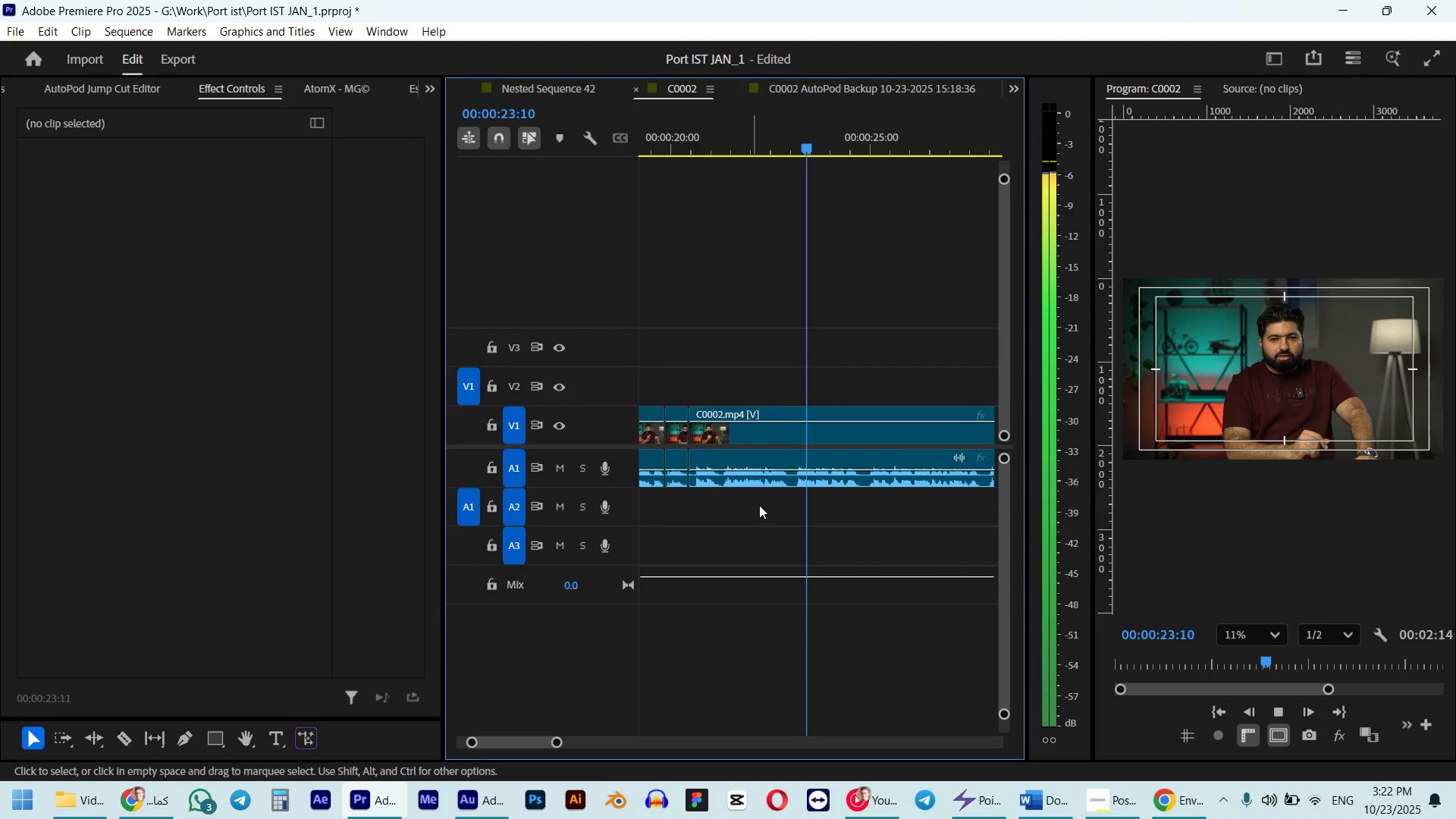 
key(Space)
 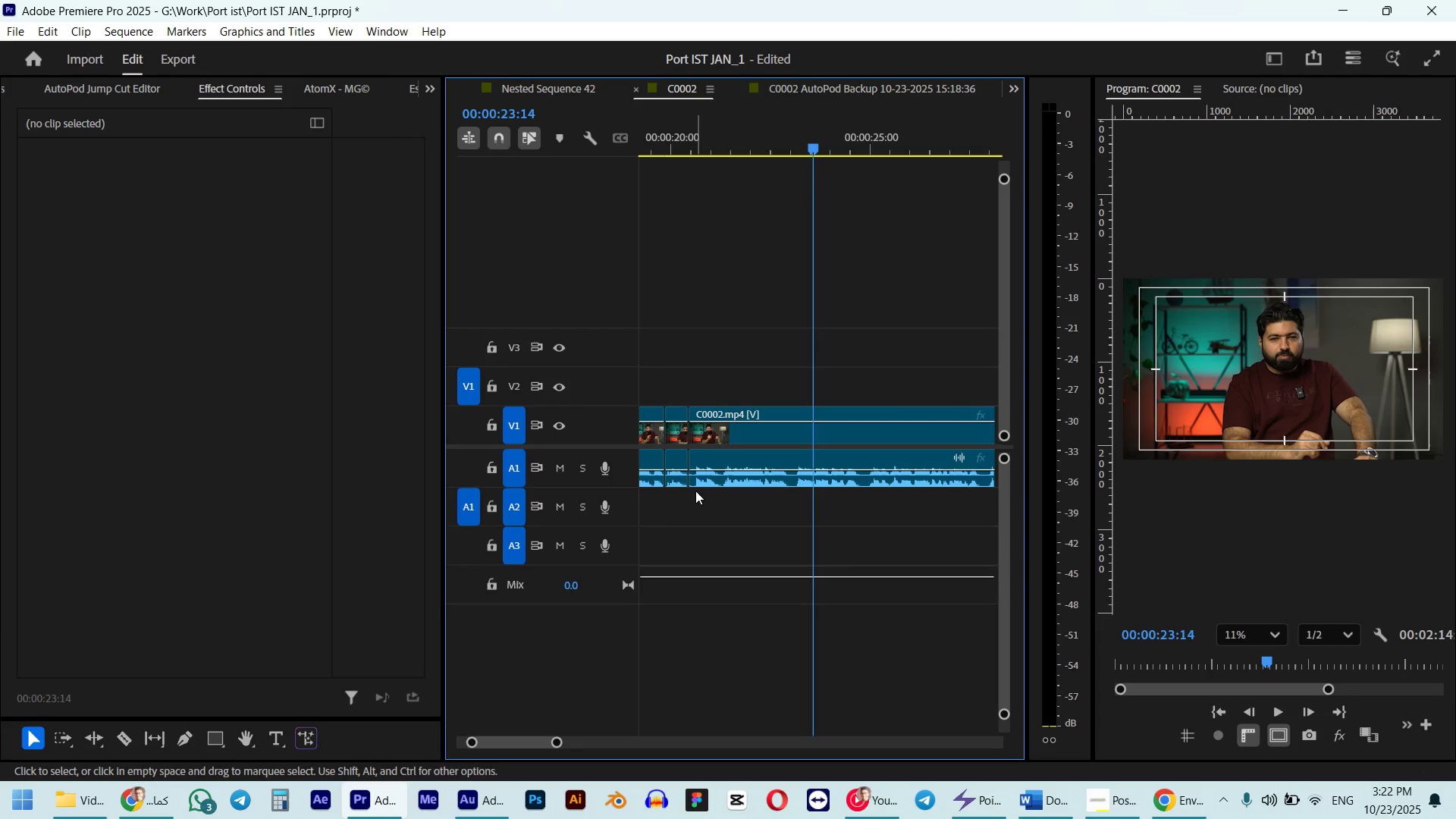 
key(Alt+AltLeft)
 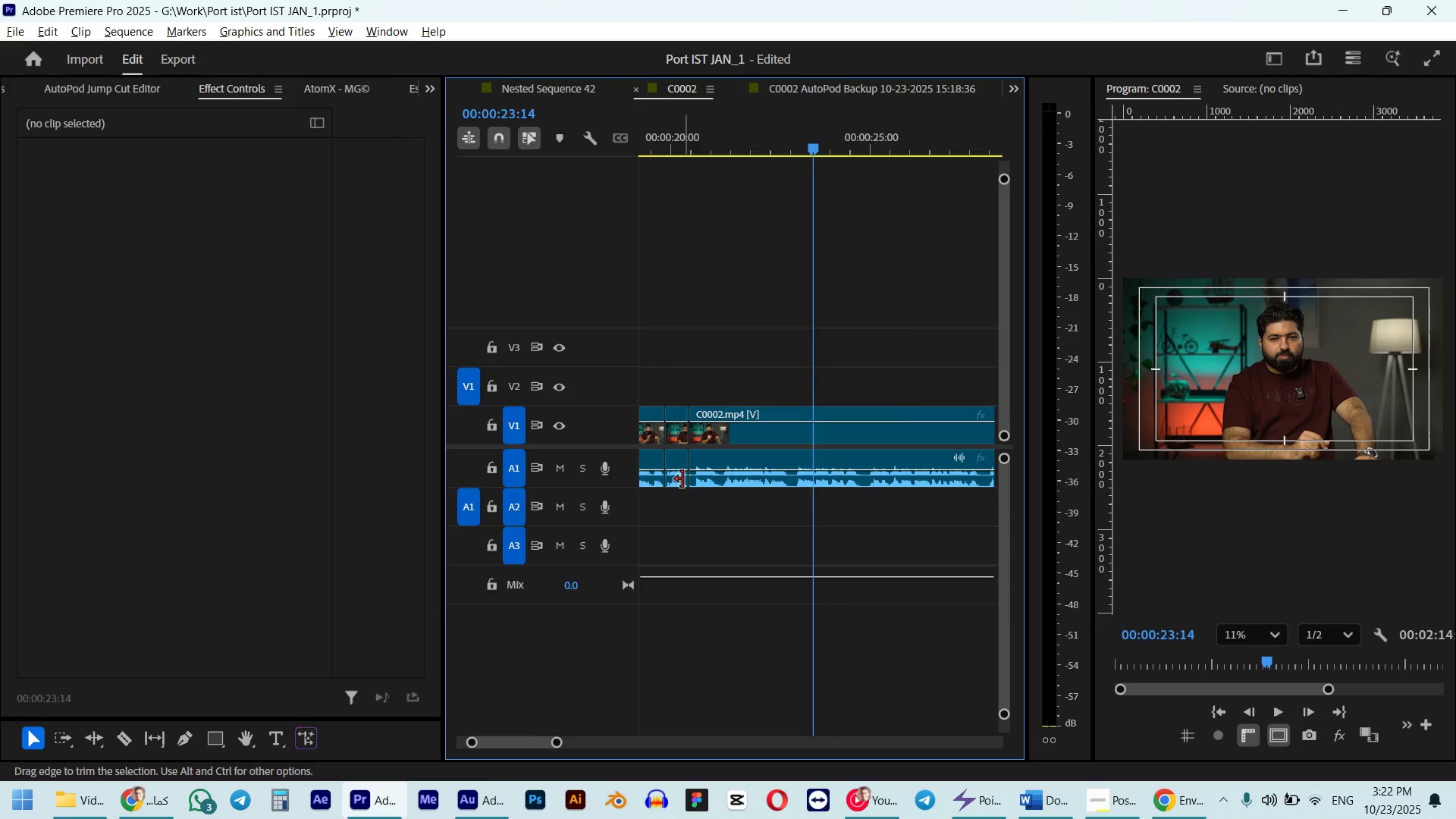 
scroll: coordinate [679, 477], scroll_direction: up, amount: 5.0
 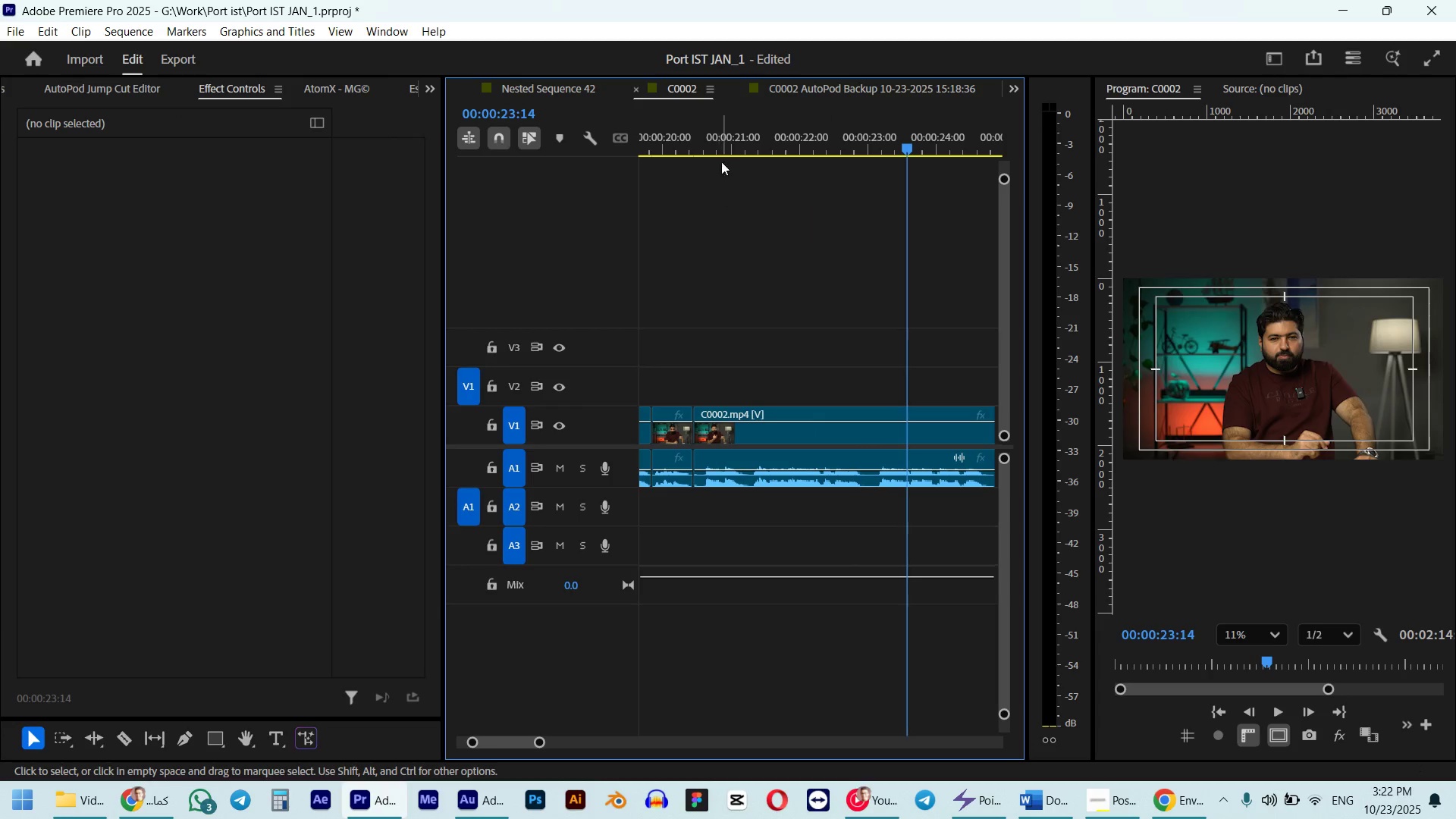 
left_click_drag(start_coordinate=[710, 137], to_coordinate=[765, 167])
 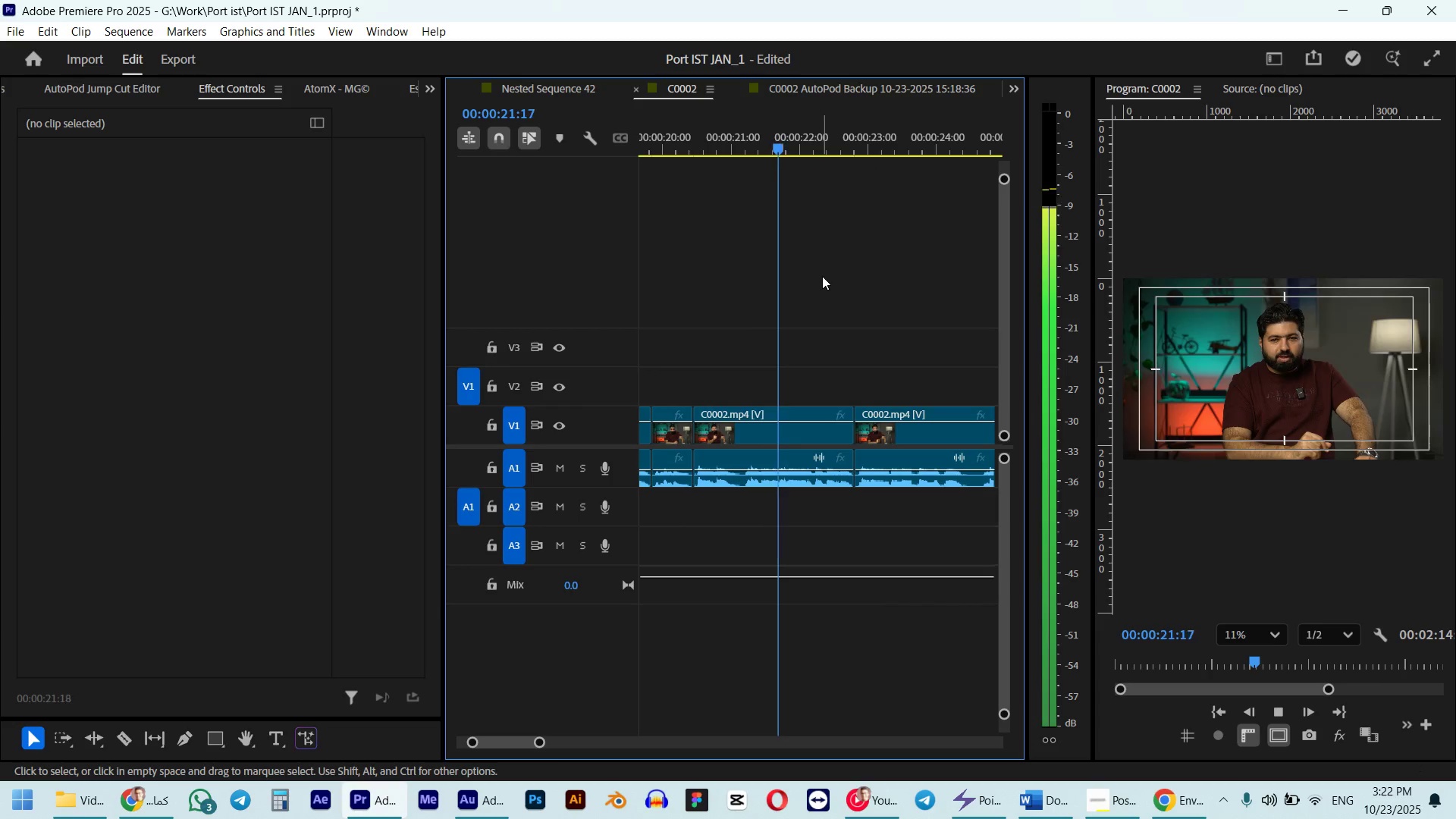 
type(qwq )
 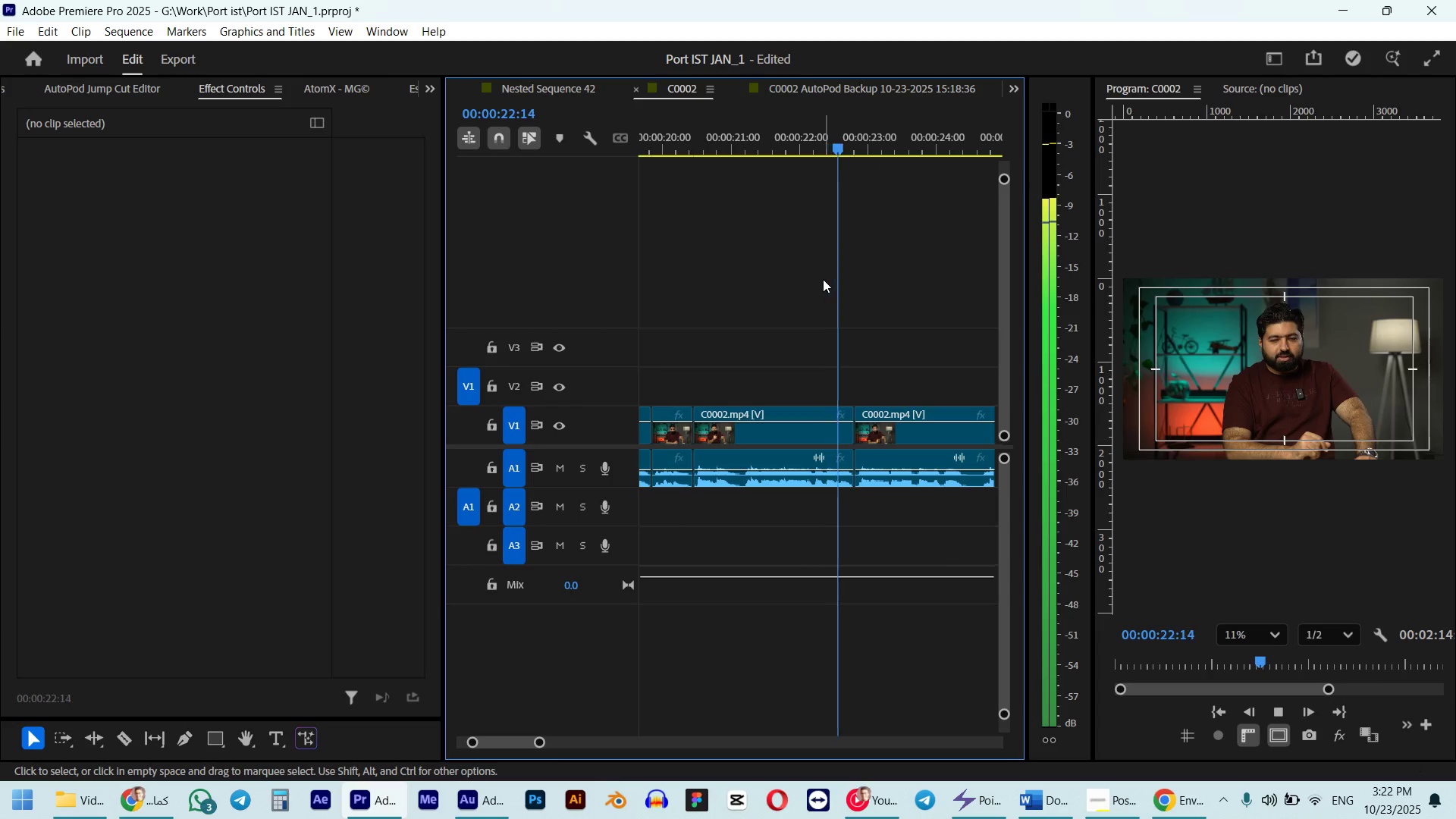 
scroll: coordinate [819, 281], scroll_direction: down, amount: 5.0
 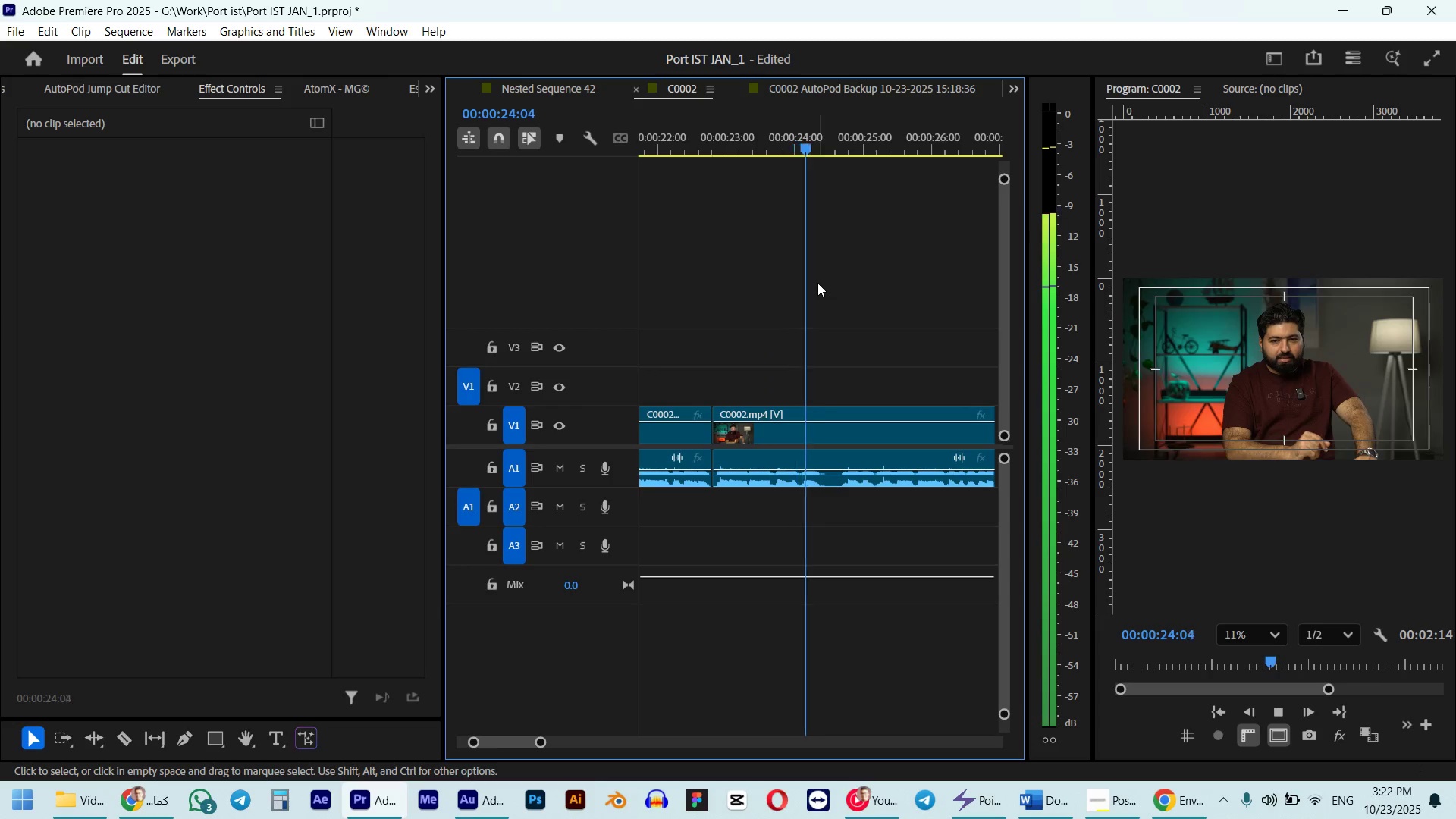 
type( wq )
 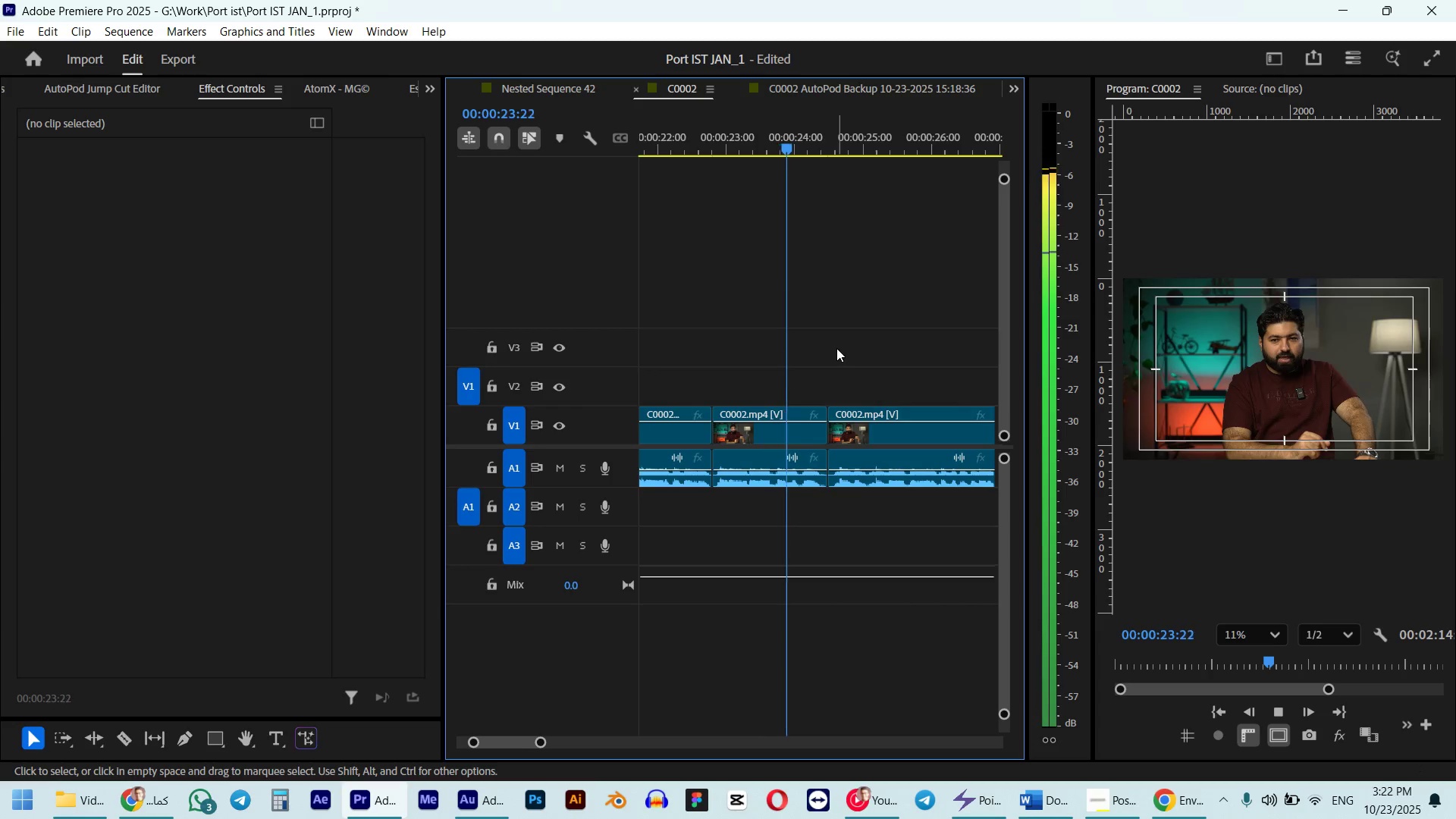 
left_click_drag(start_coordinate=[824, 143], to_coordinate=[755, 165])
 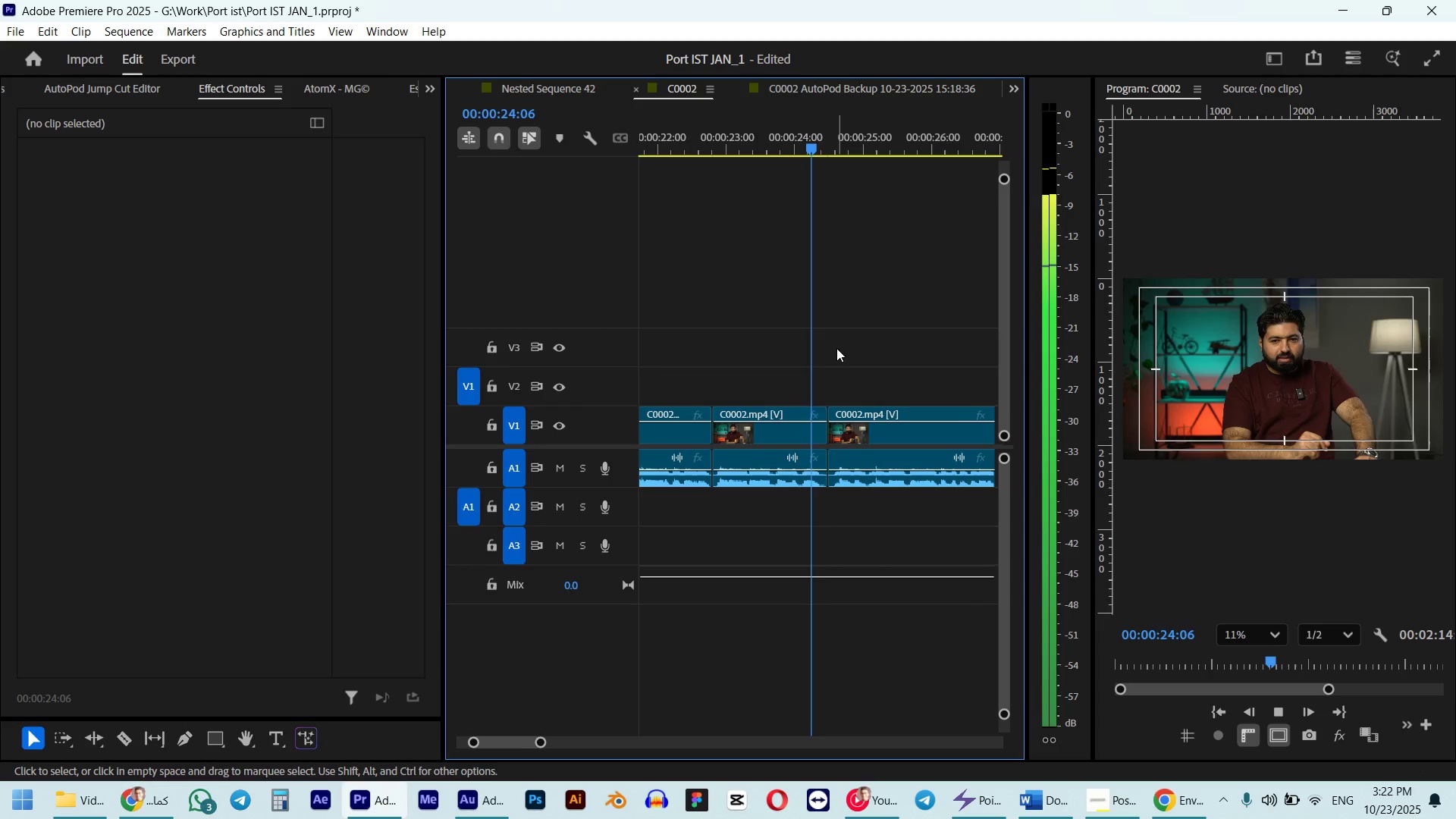 
hold_key(key=AltLeft, duration=0.8)
scroll: coordinate [776, 405], scroll_direction: down, amount: 13.0
 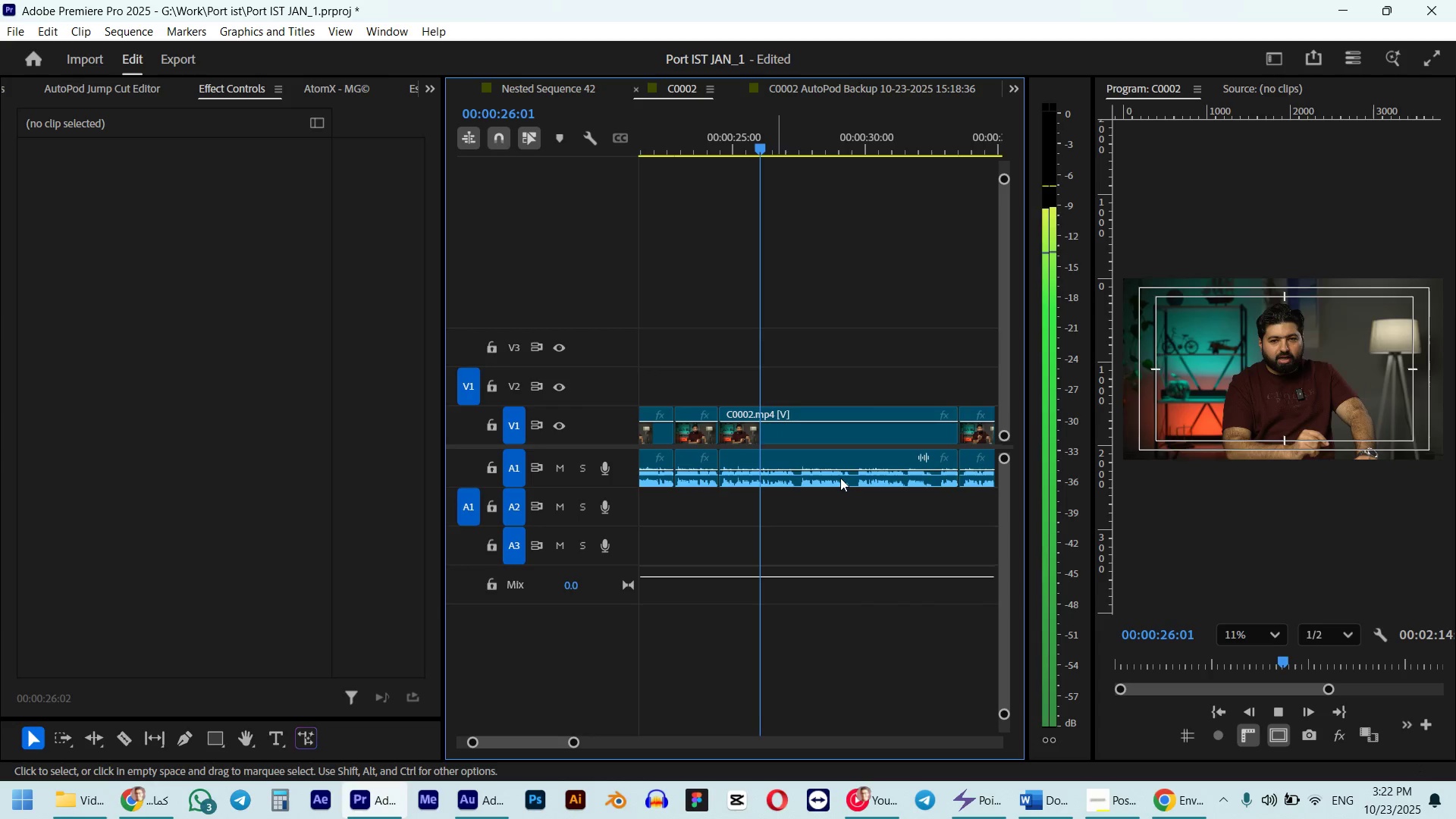 
hold_key(key=AltLeft, duration=1.22)
scroll: coordinate [780, 479], scroll_direction: up, amount: 12.0
 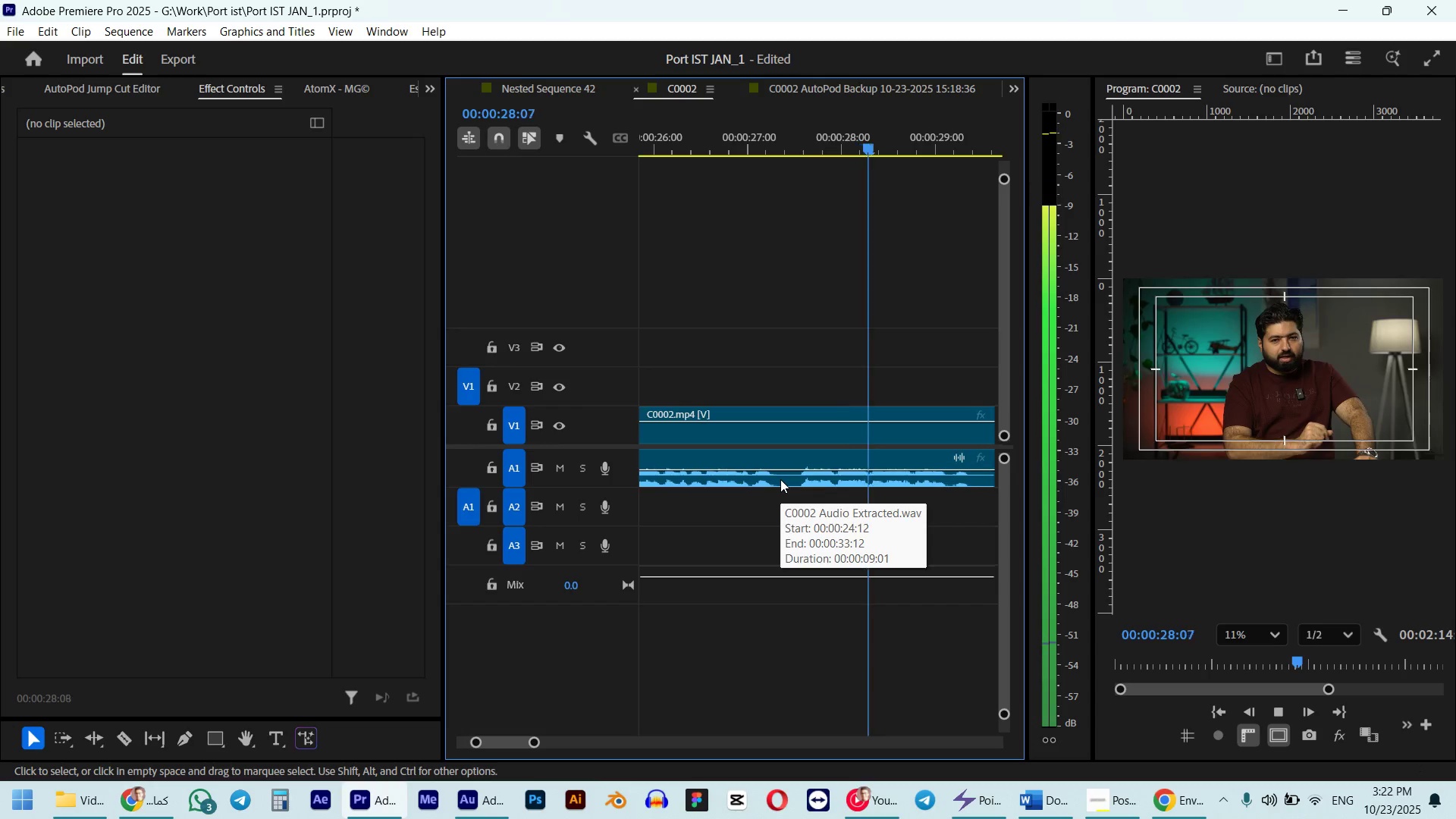 
key(Alt+AltLeft)
 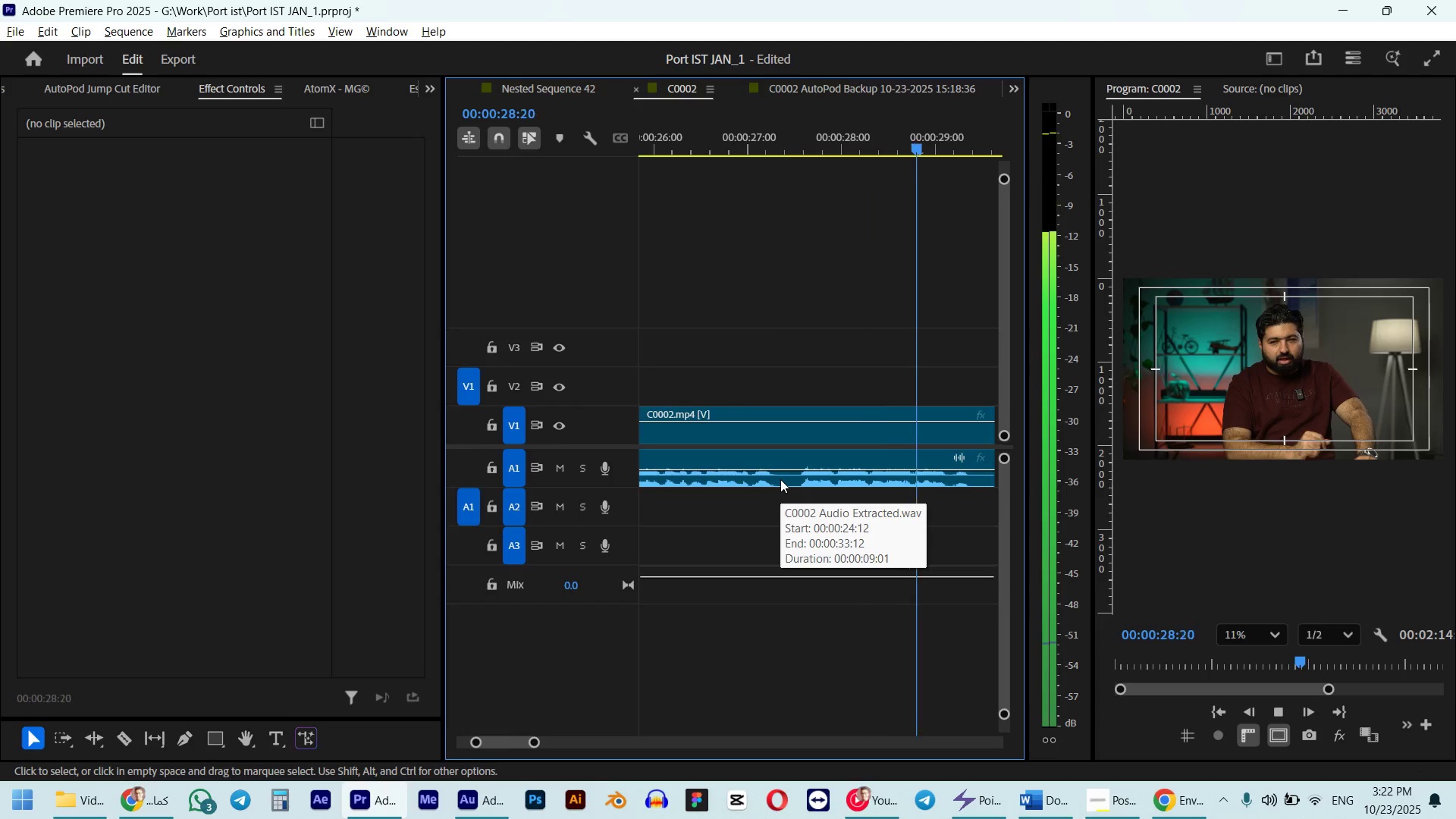 
scroll: coordinate [777, 489], scroll_direction: down, amount: 9.0
 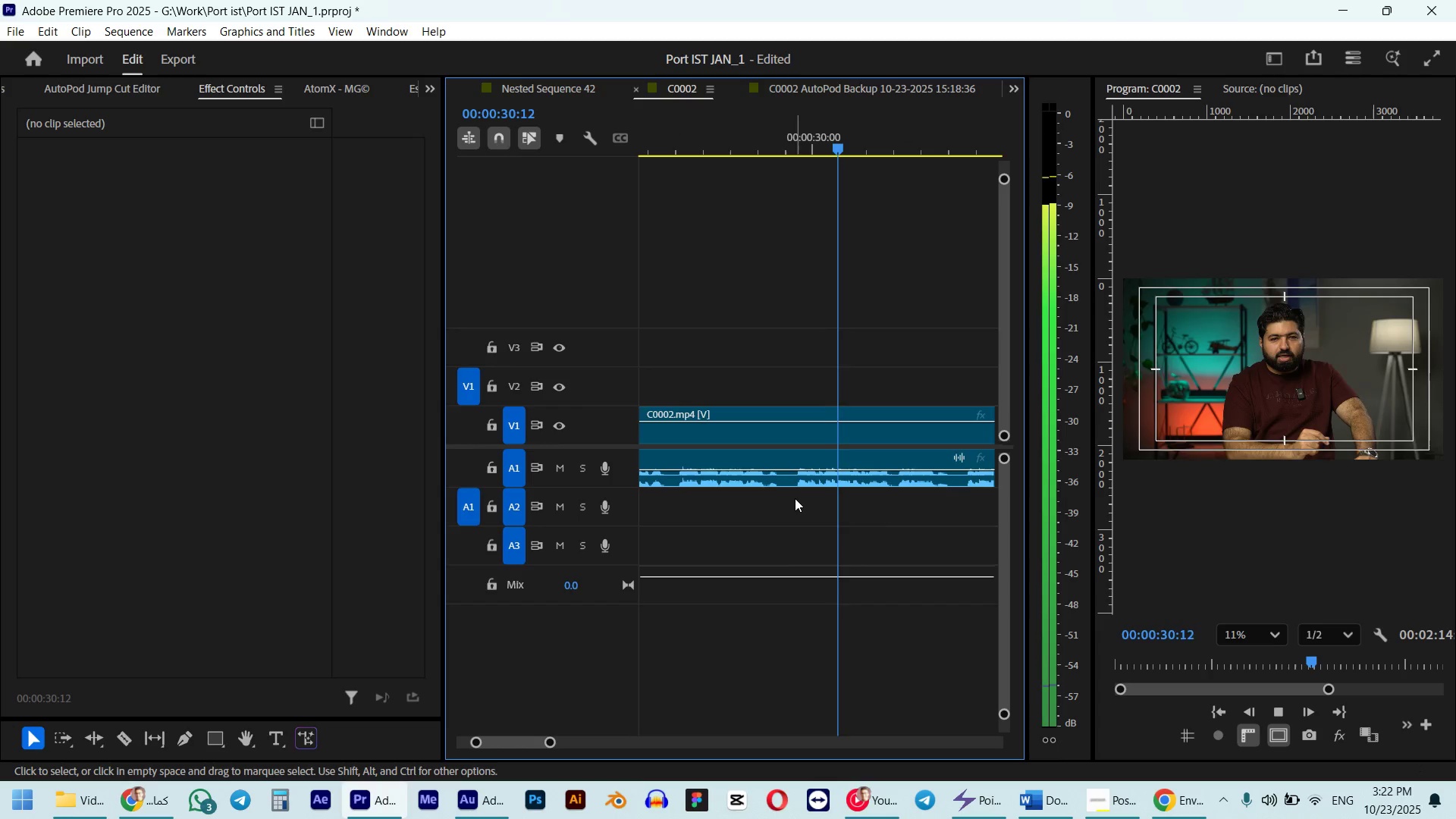 
type( wq )
 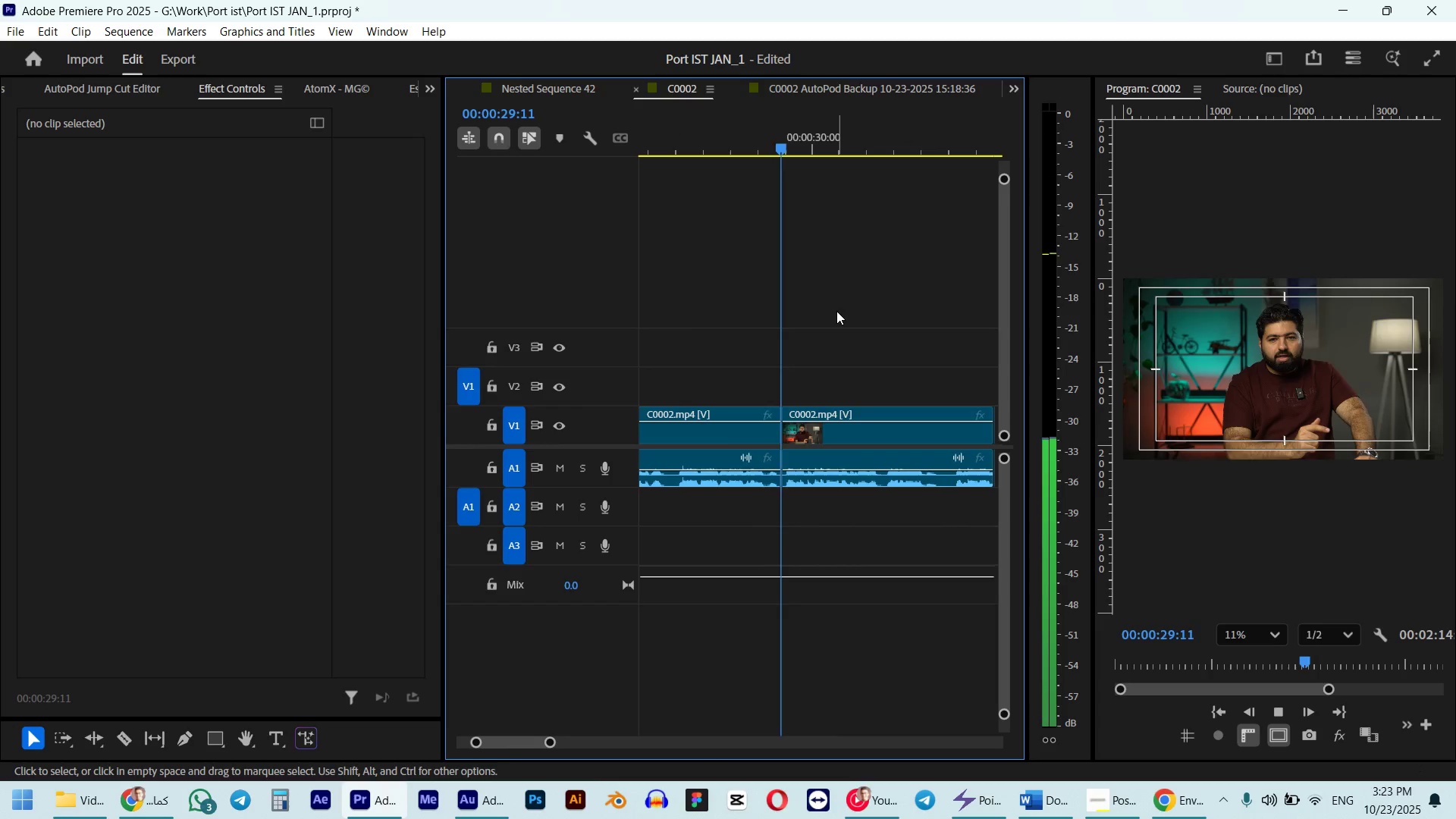 
left_click_drag(start_coordinate=[781, 137], to_coordinate=[761, 152])
 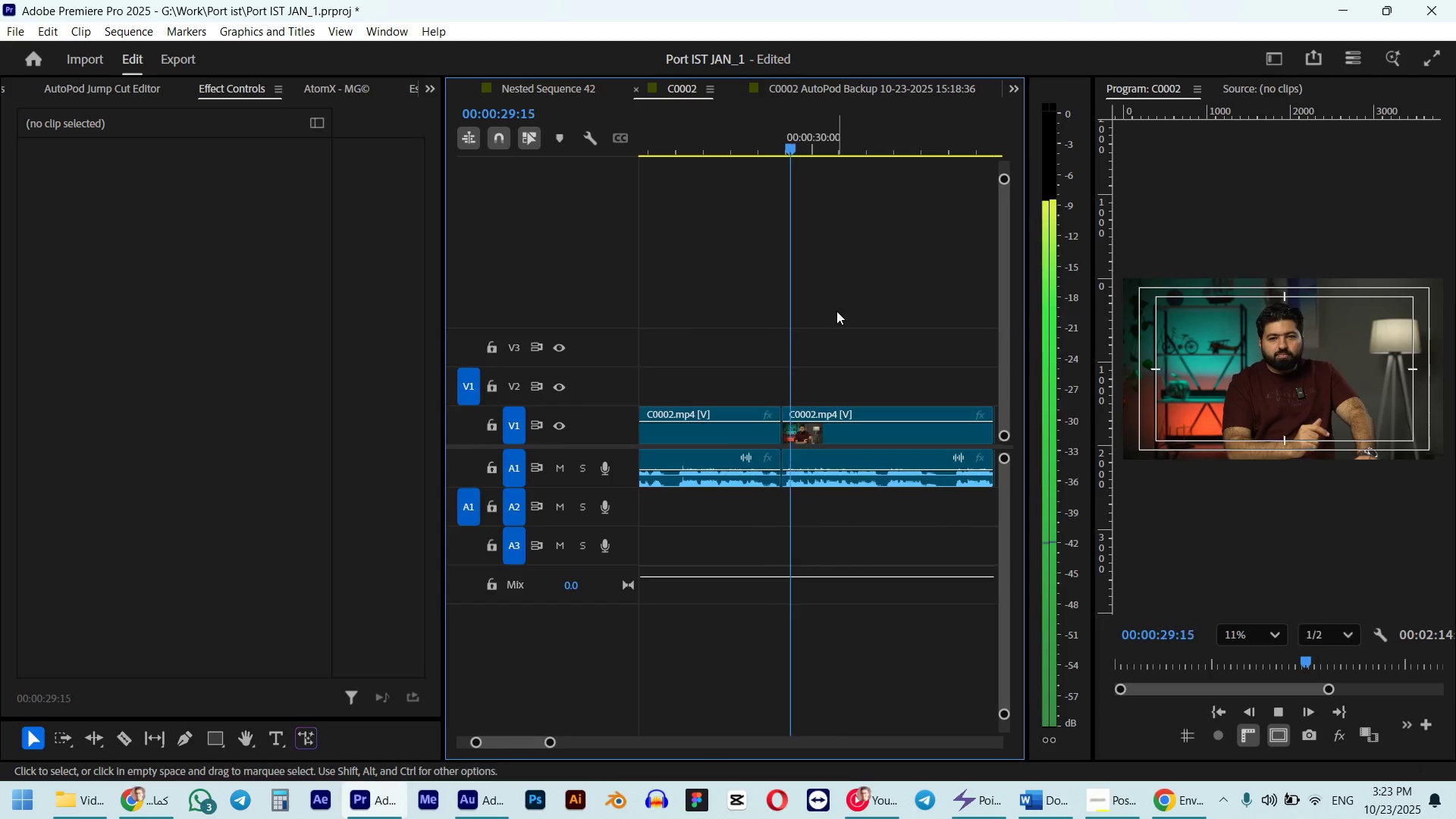 
scroll: coordinate [836, 315], scroll_direction: down, amount: 5.0
 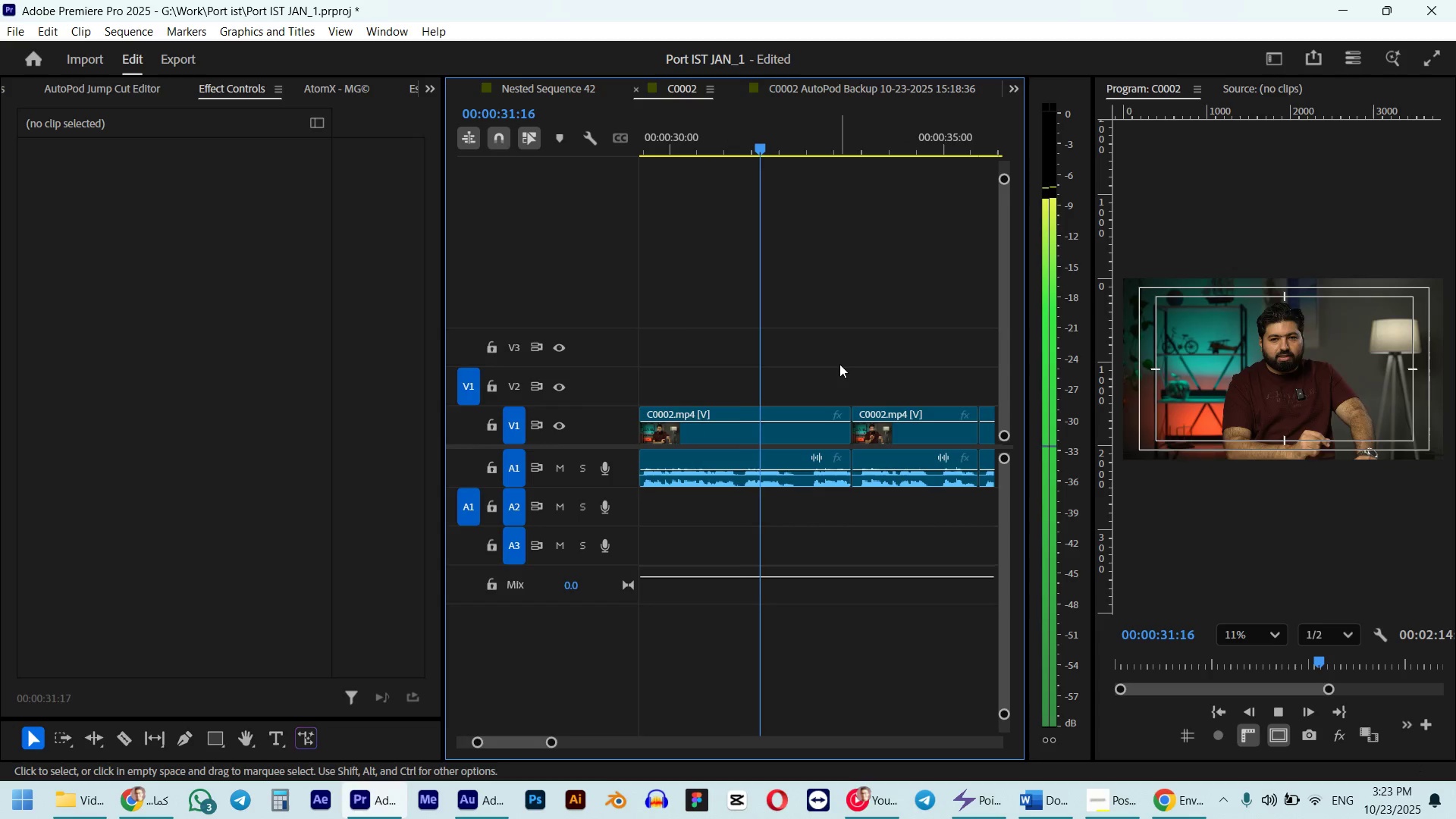 
type( wq  )
 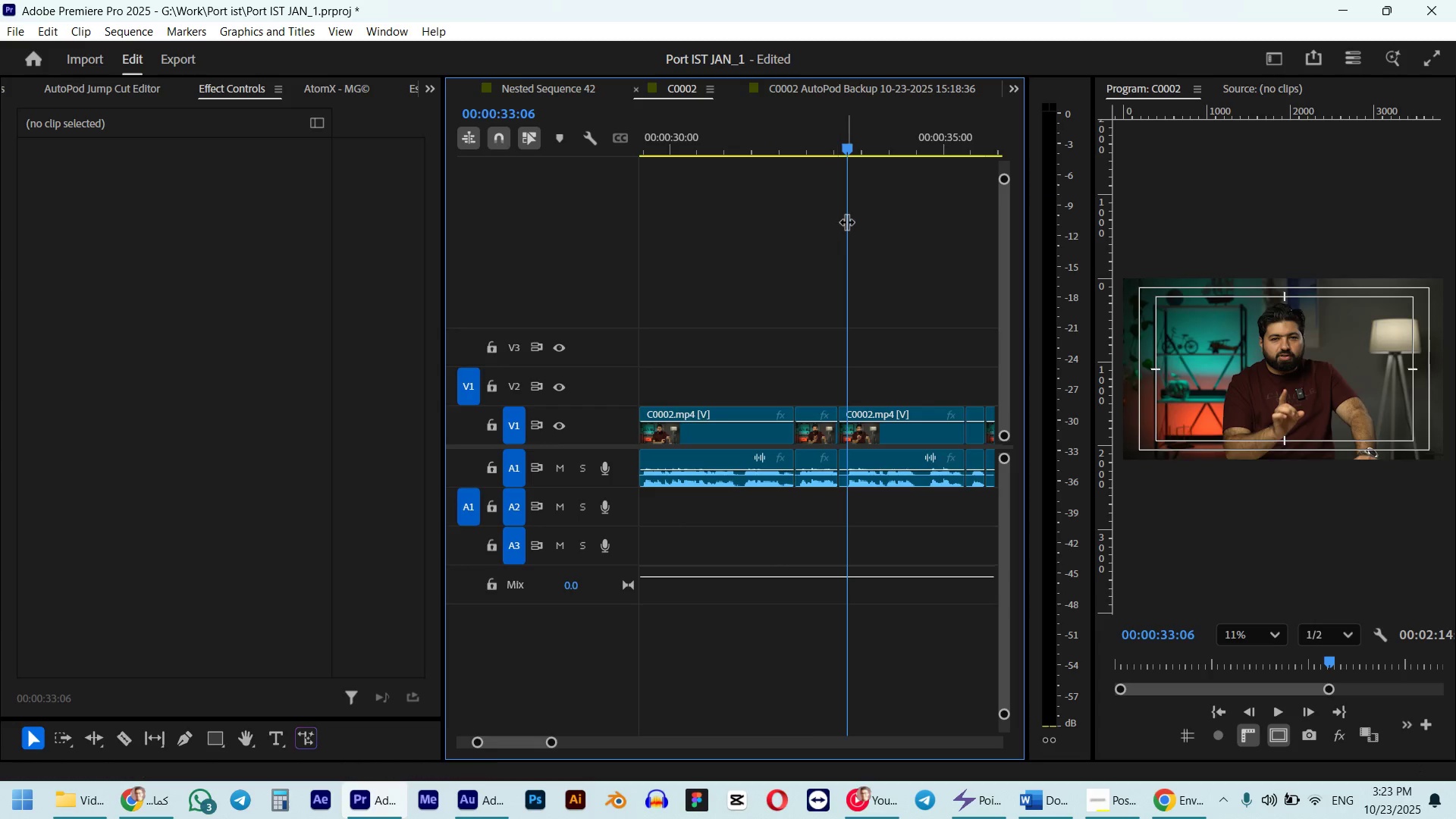 
left_click_drag(start_coordinate=[796, 152], to_coordinate=[780, 155])
 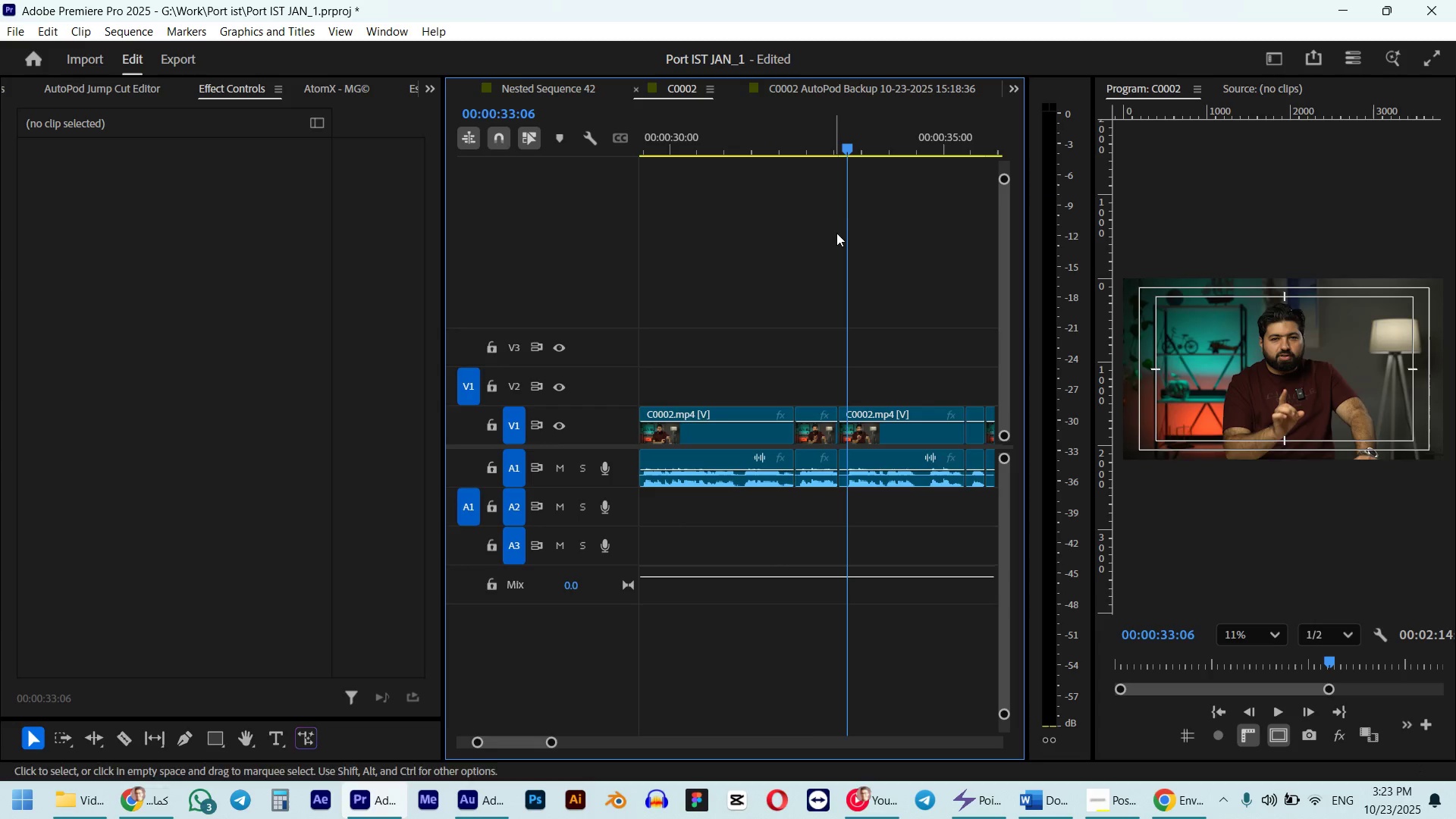 
key(ArrowLeft)
 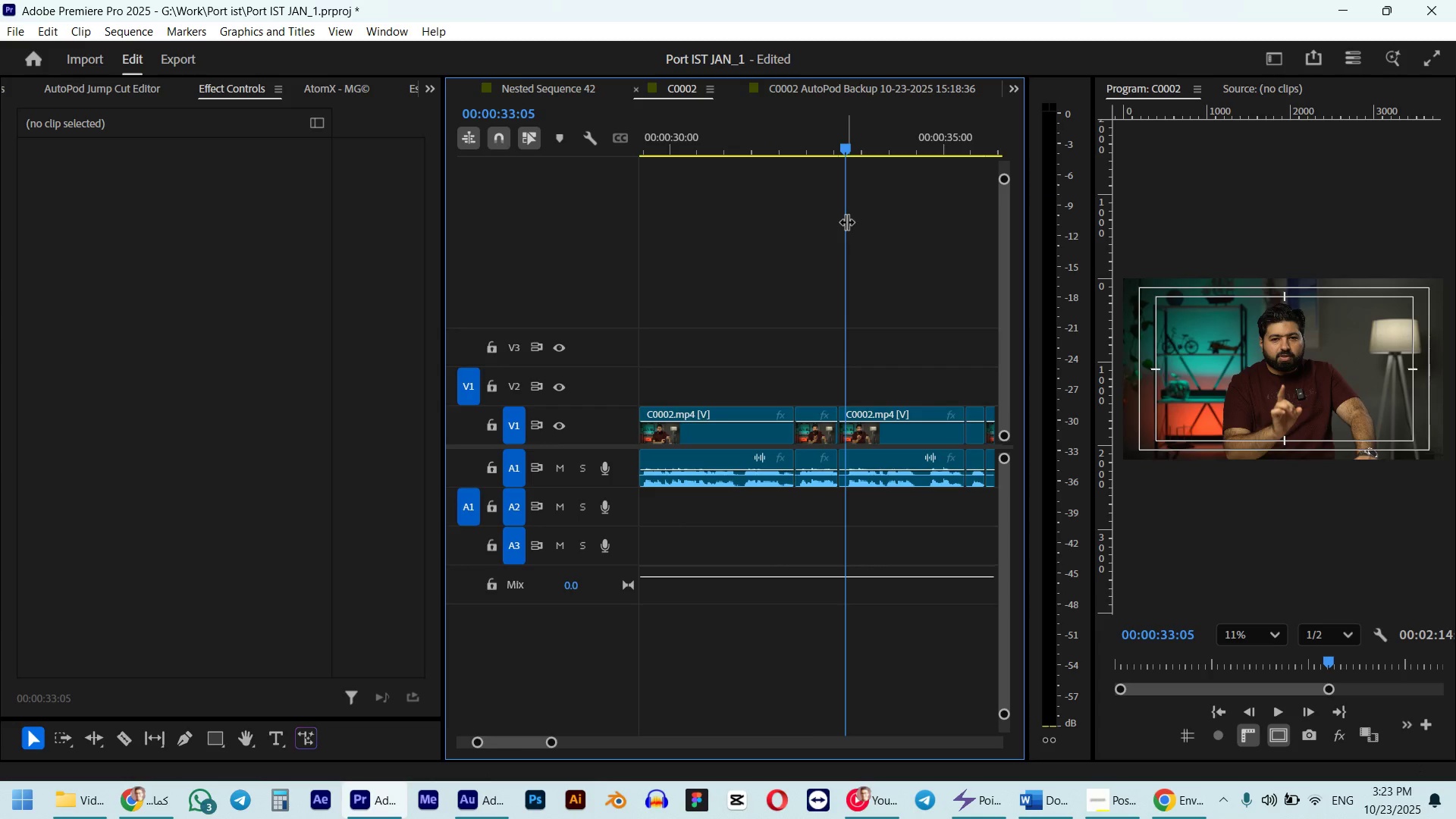 
key(Q)
 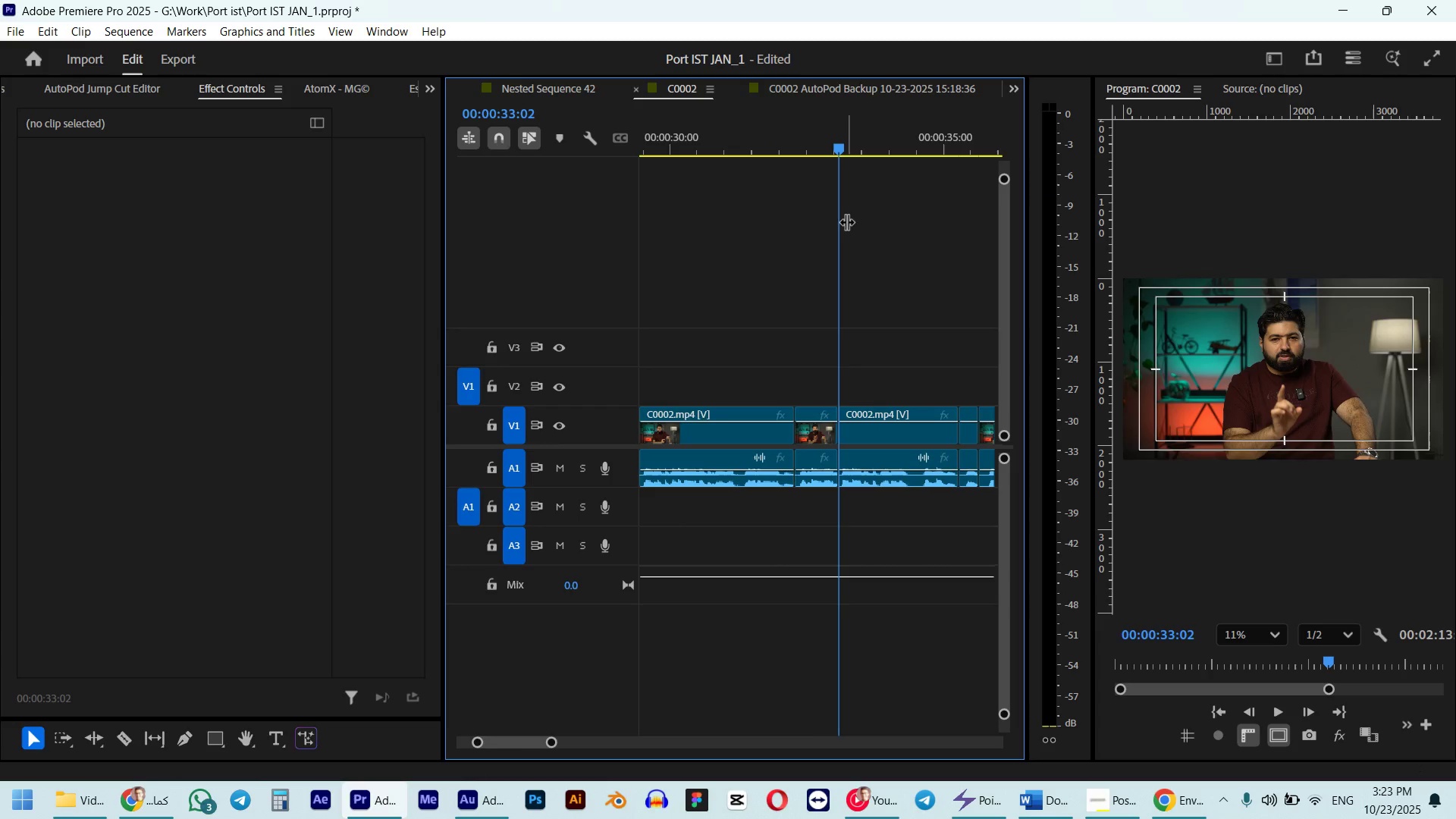 
key(Space)
 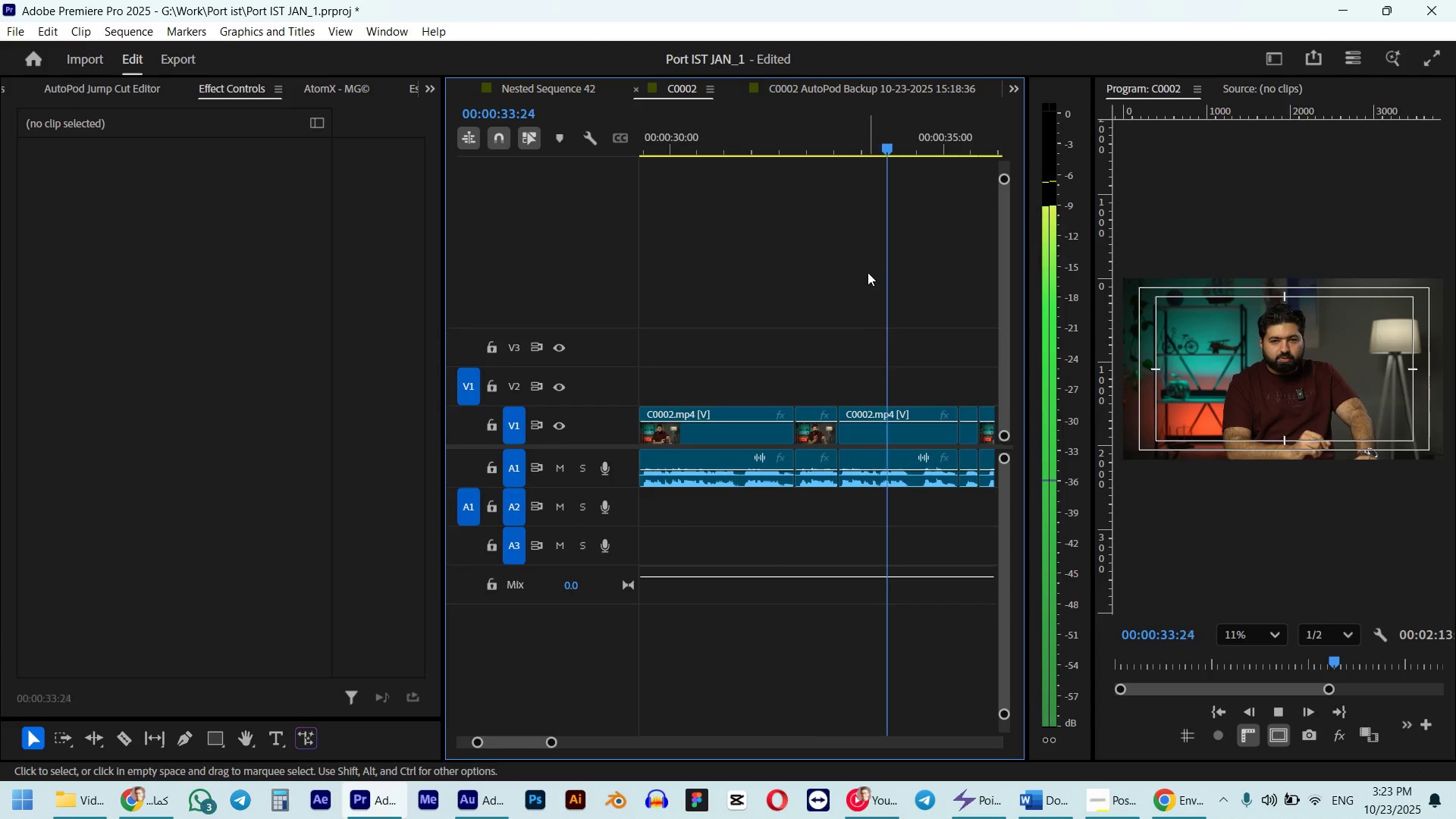 
key(Space)
 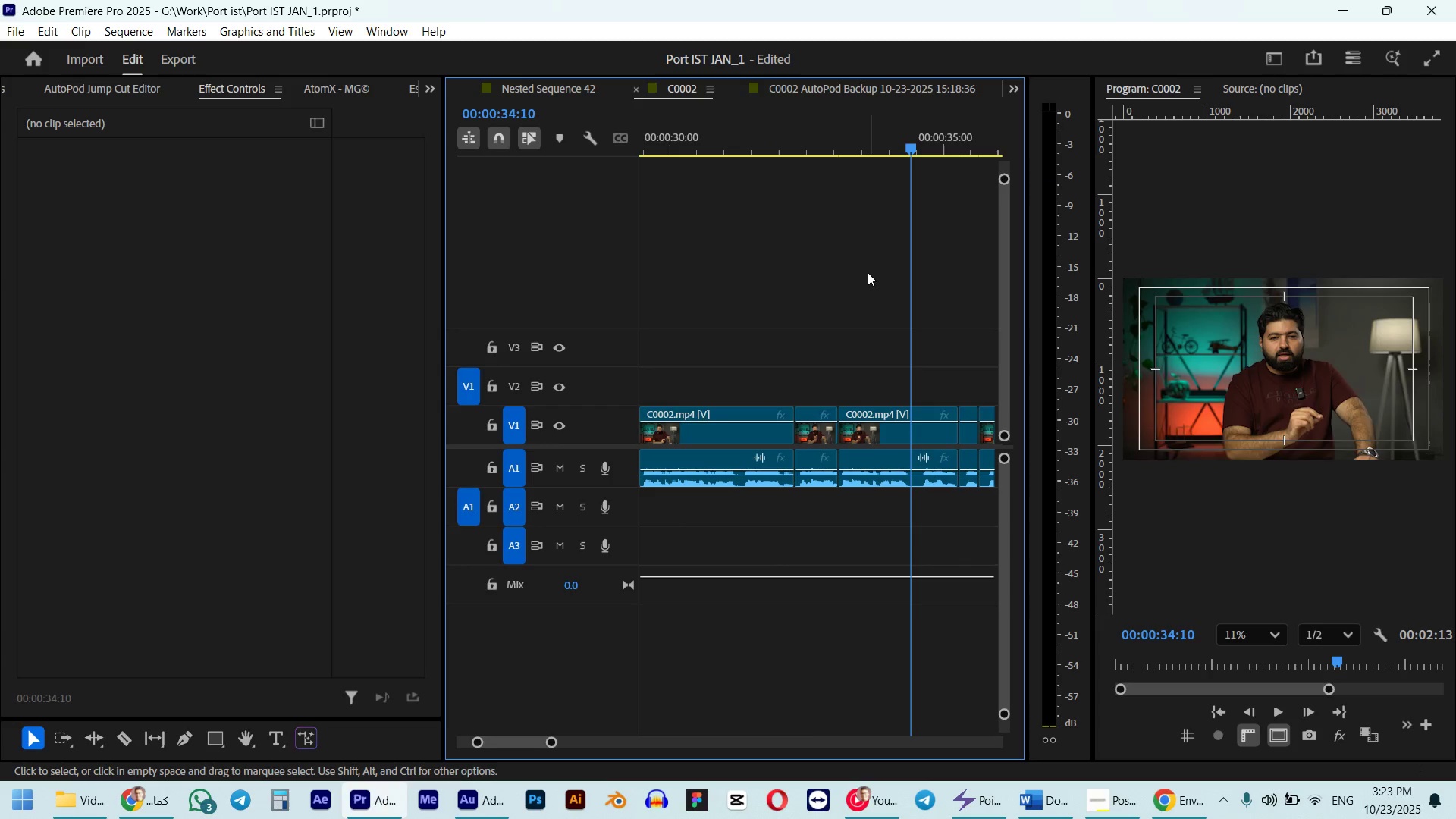 
key(W)
 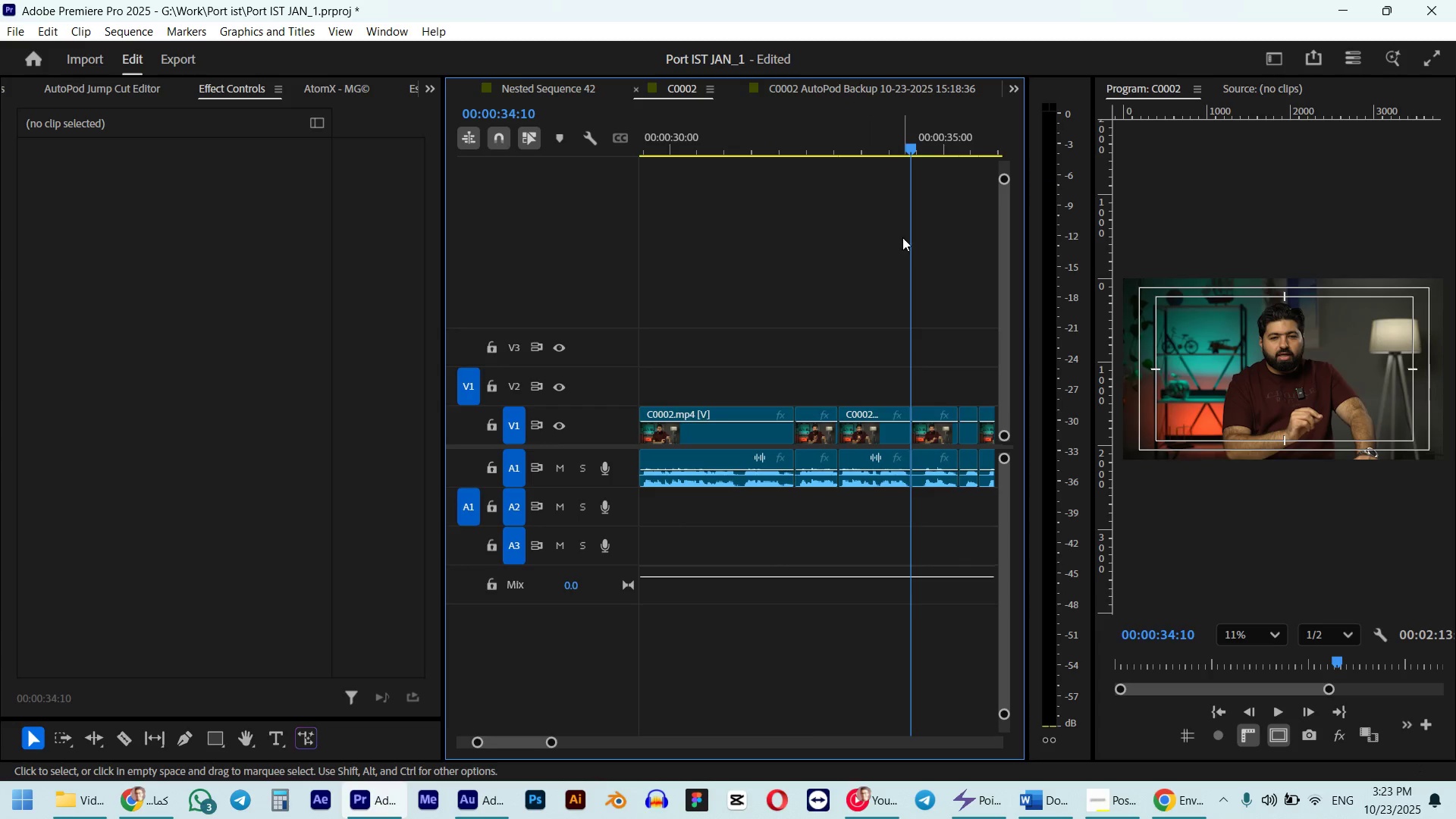 
key(Space)
 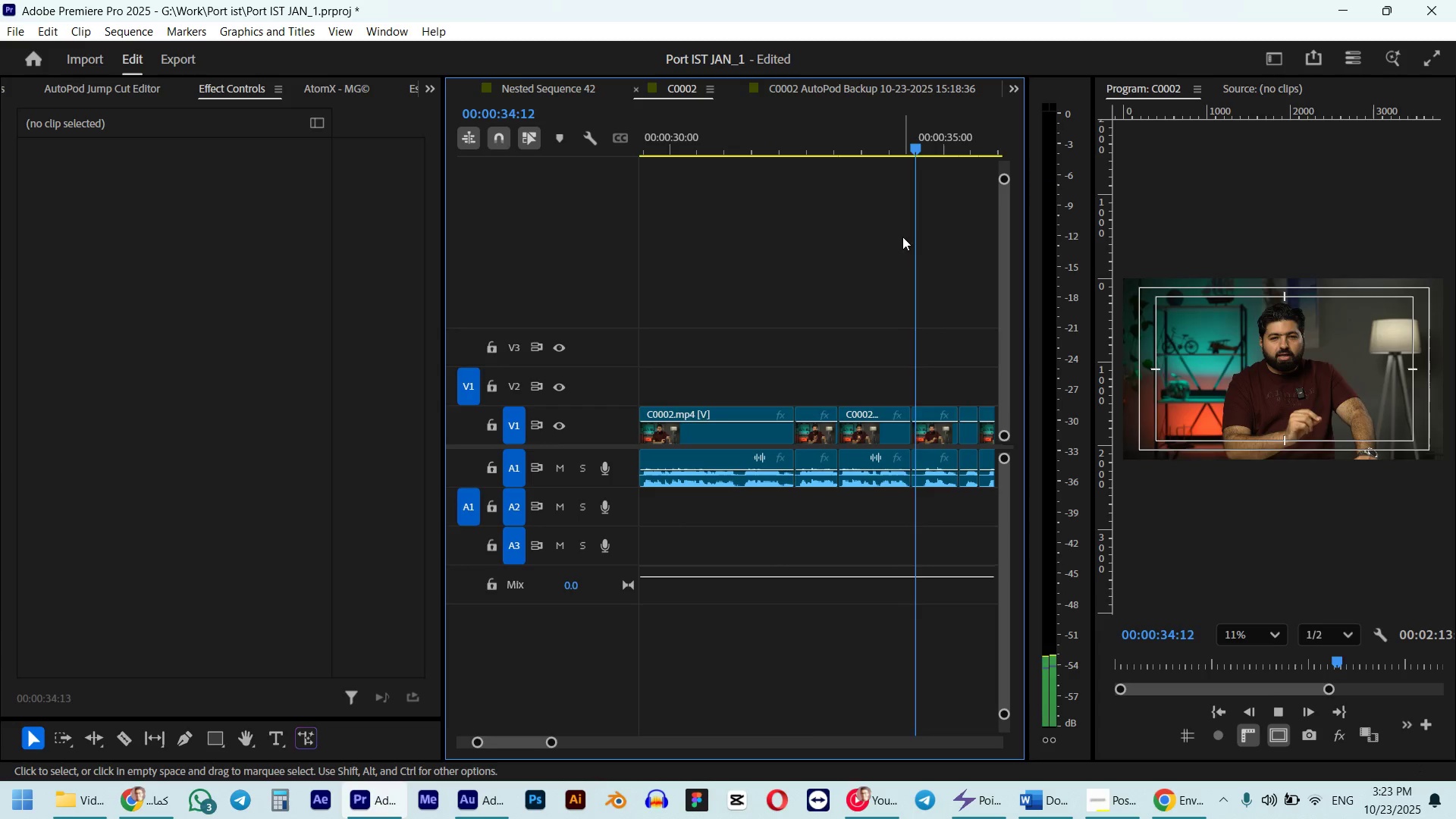 
key(Space)
 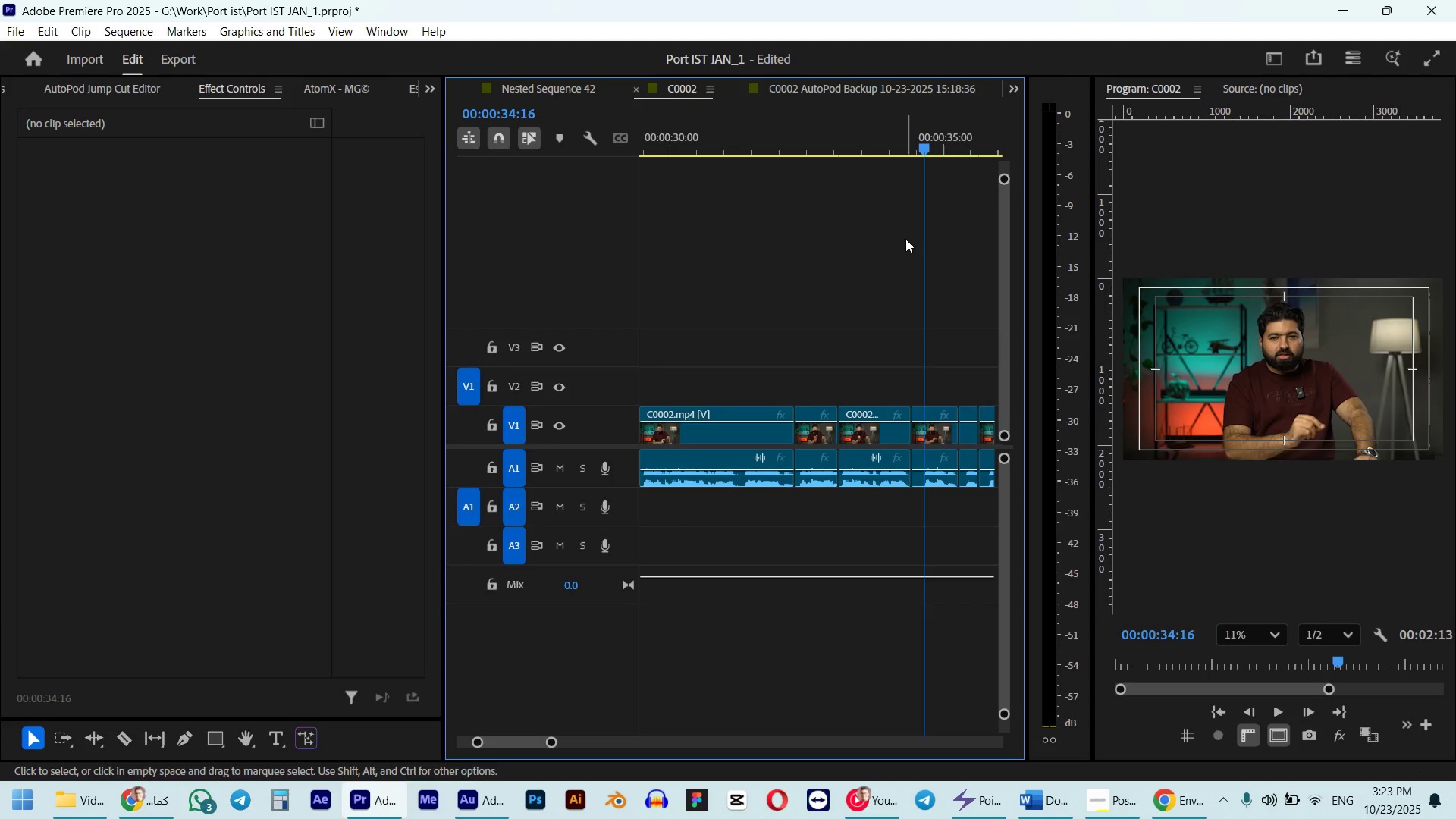 
key(ArrowLeft)
 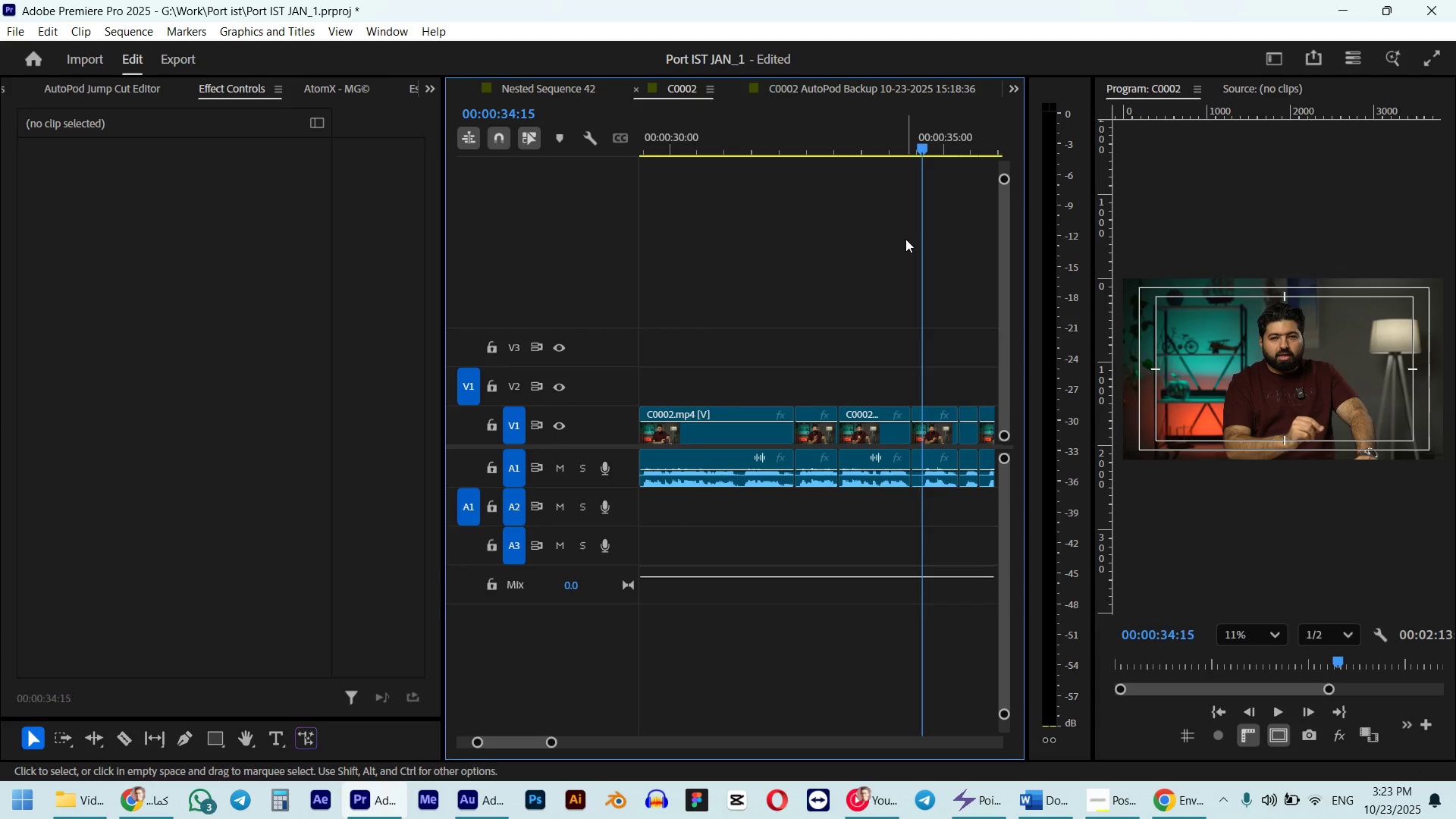 
key(ArrowLeft)
 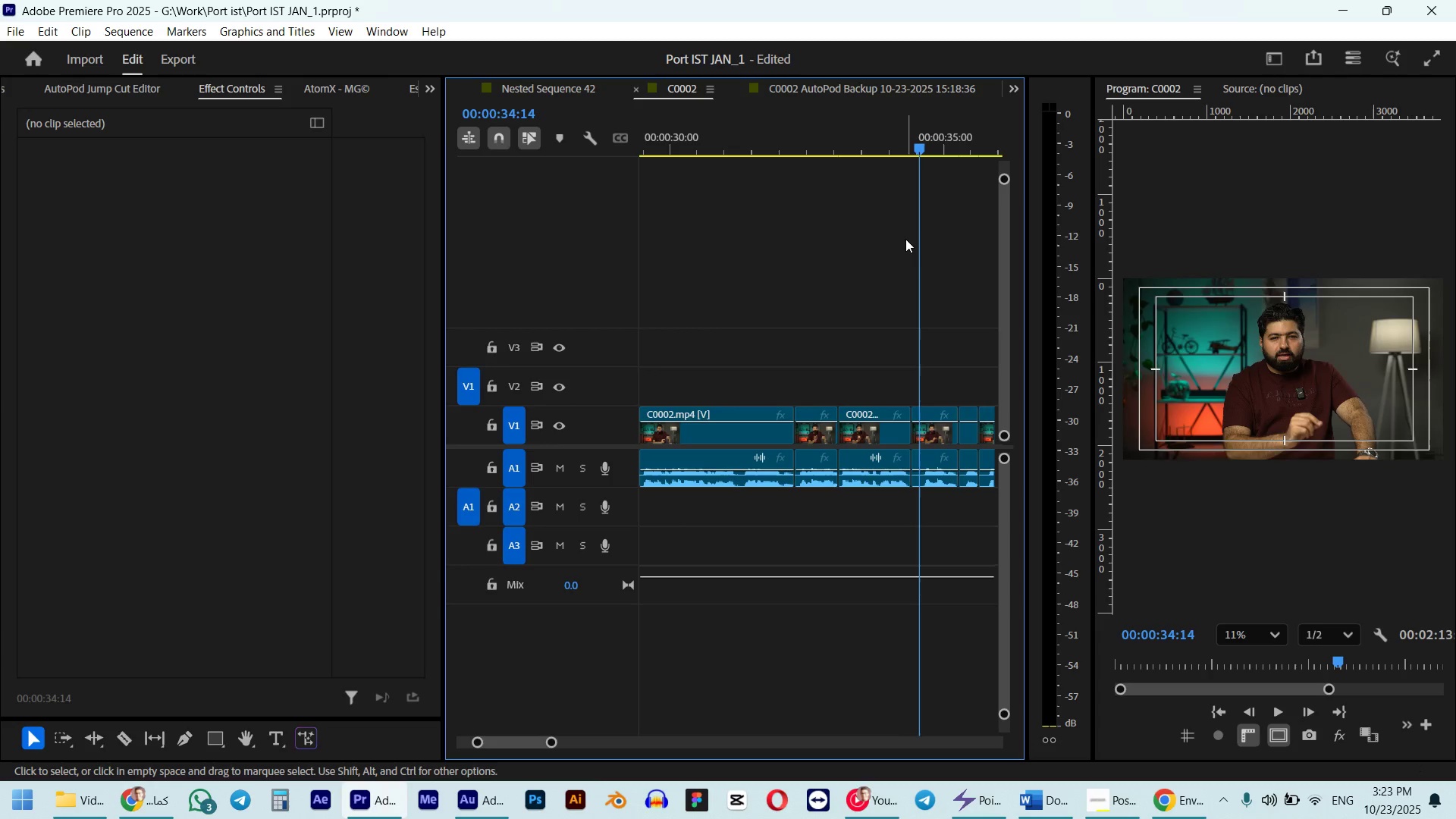 
key(ArrowRight)
 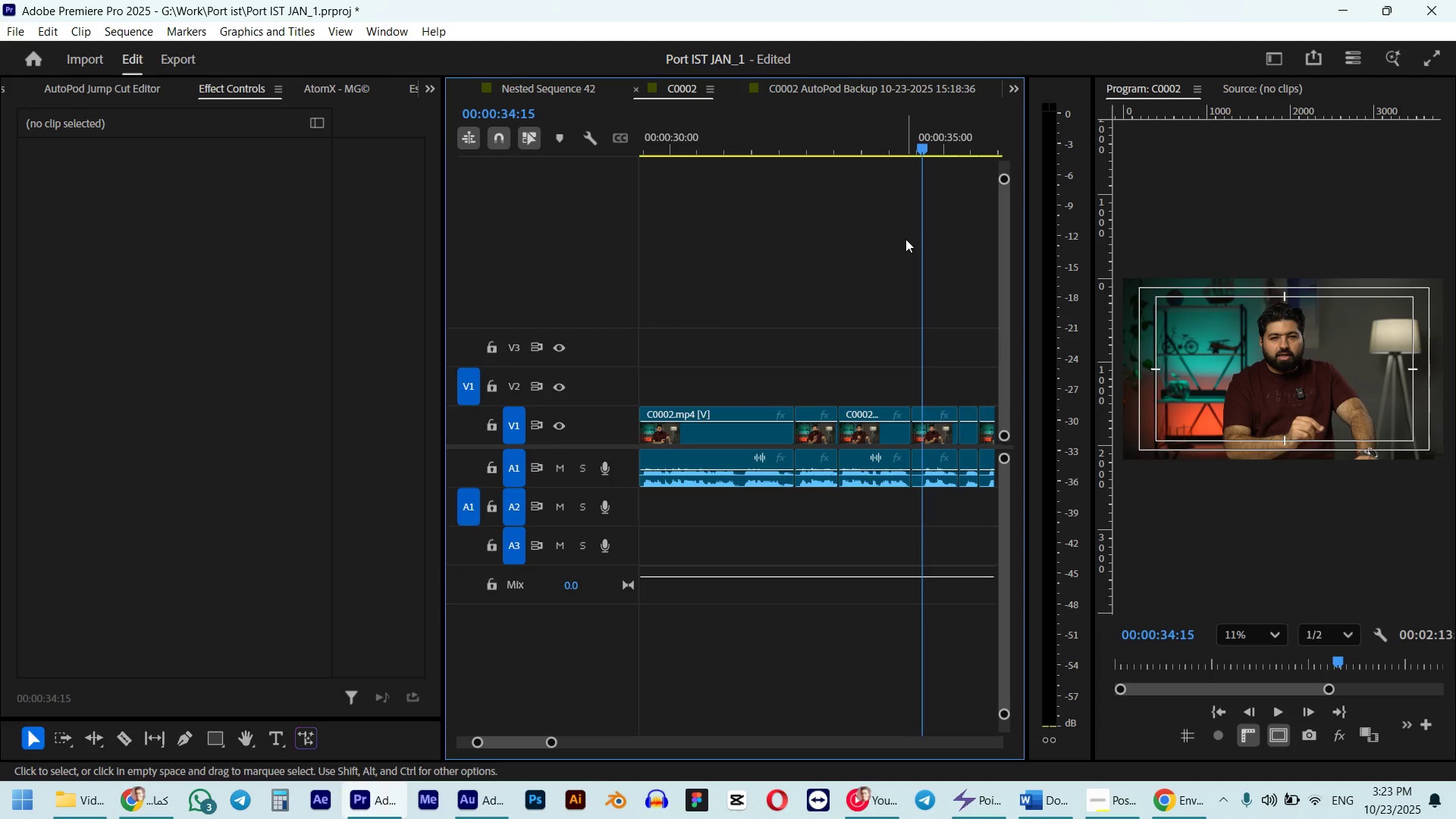 
key(Q)
 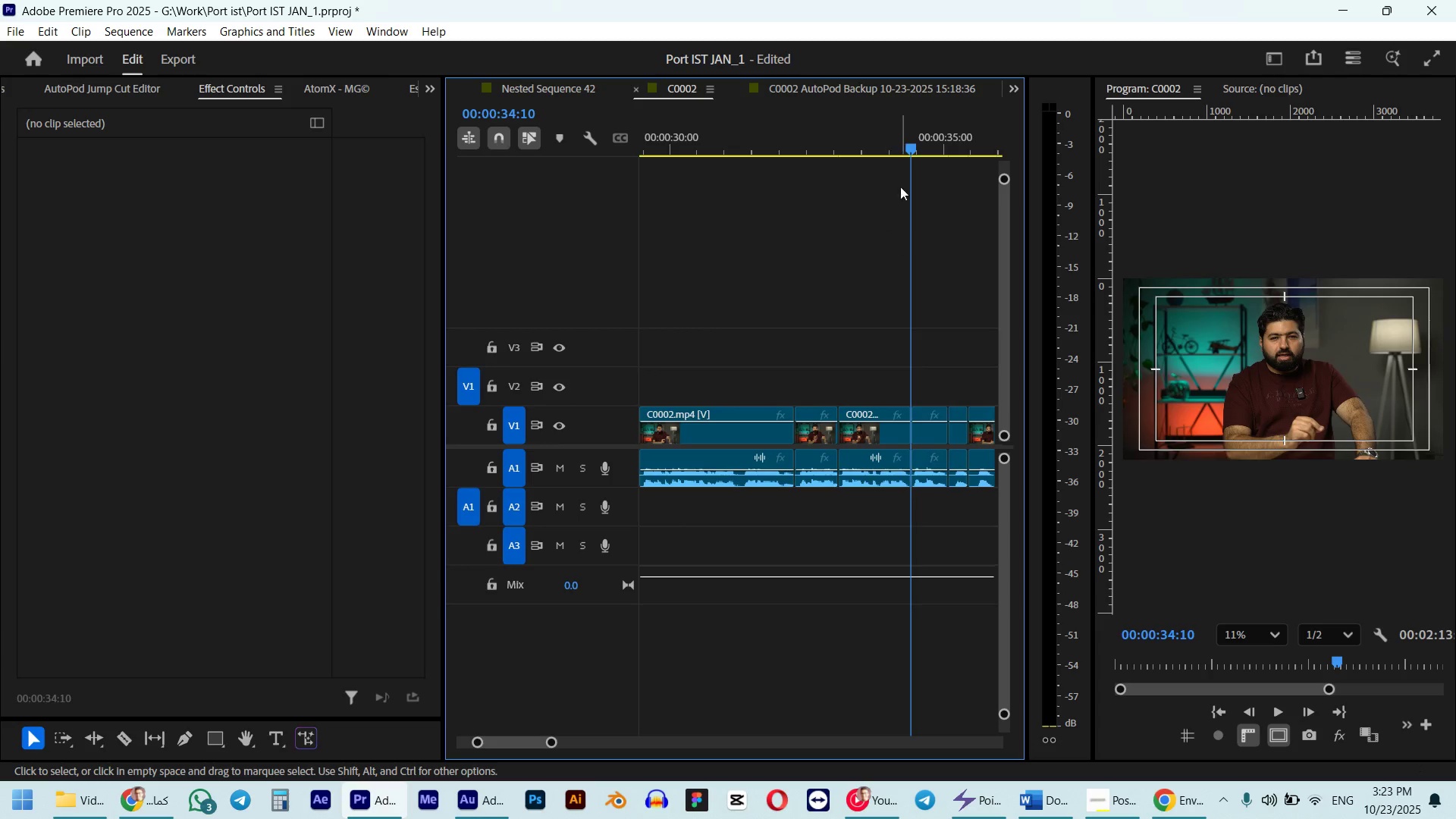 
left_click([883, 140])
 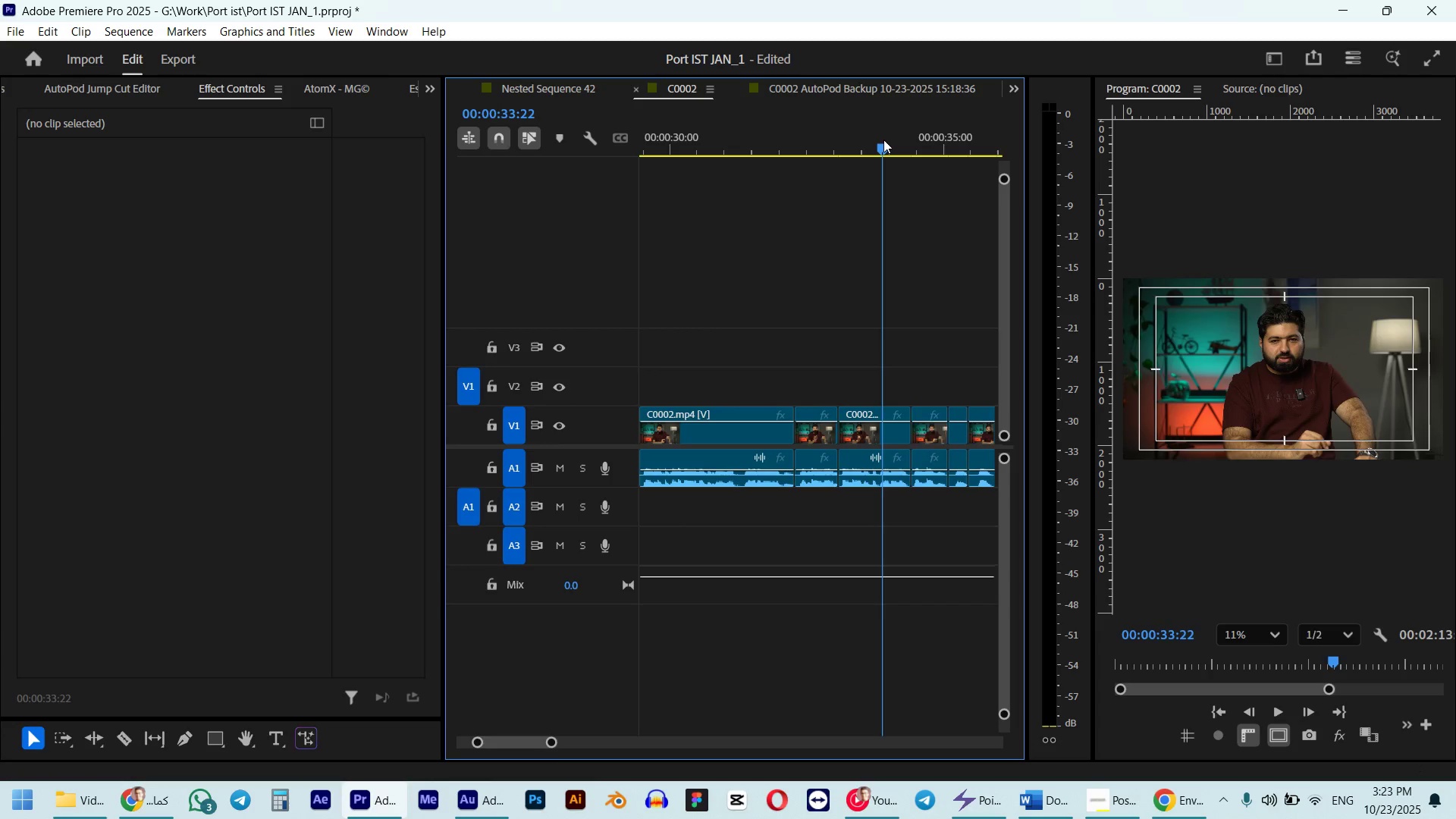 
key(Space)
 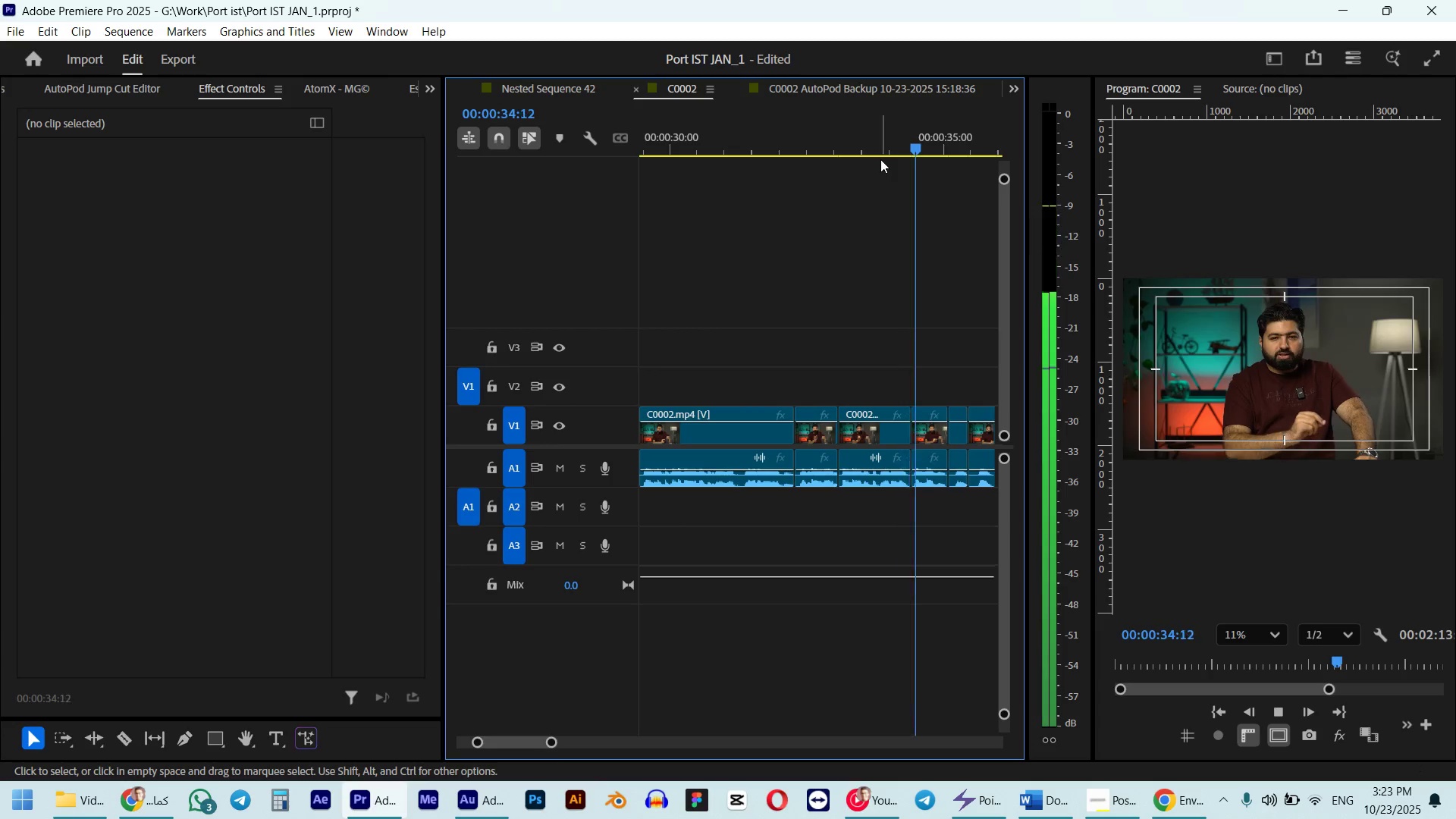 
scroll: coordinate [846, 221], scroll_direction: down, amount: 4.0
 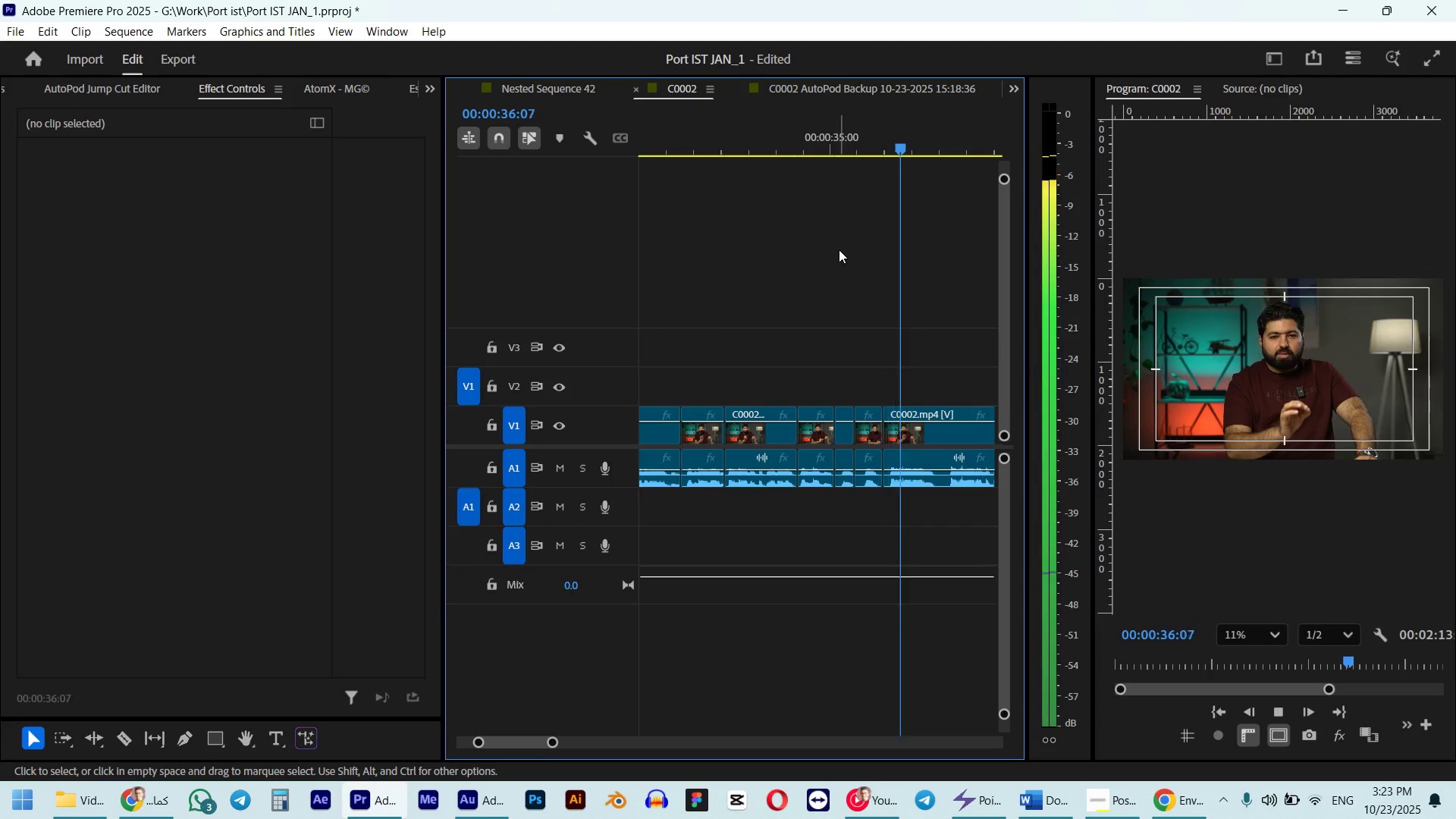 
key(Space)
 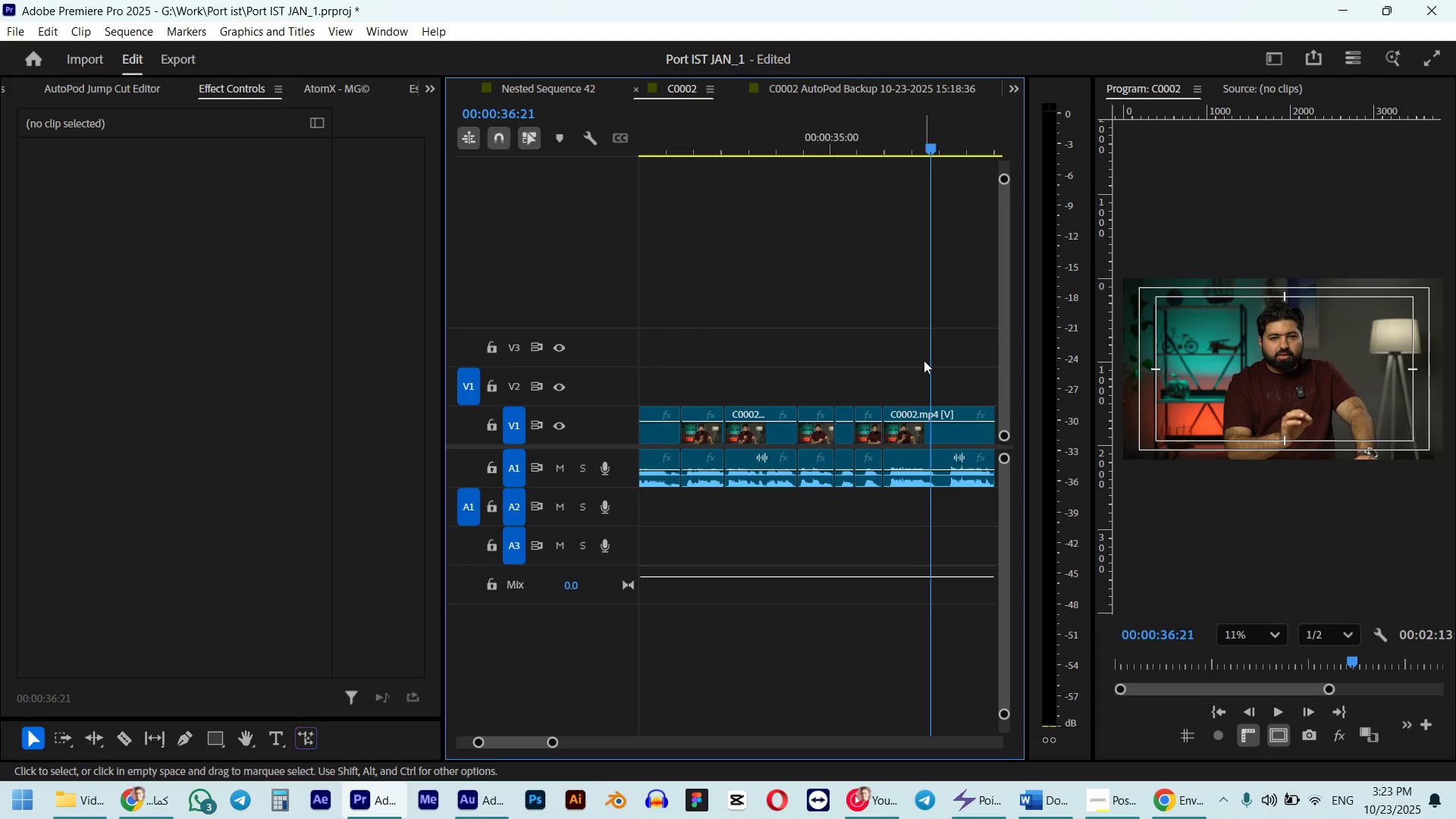 
key(Space)
 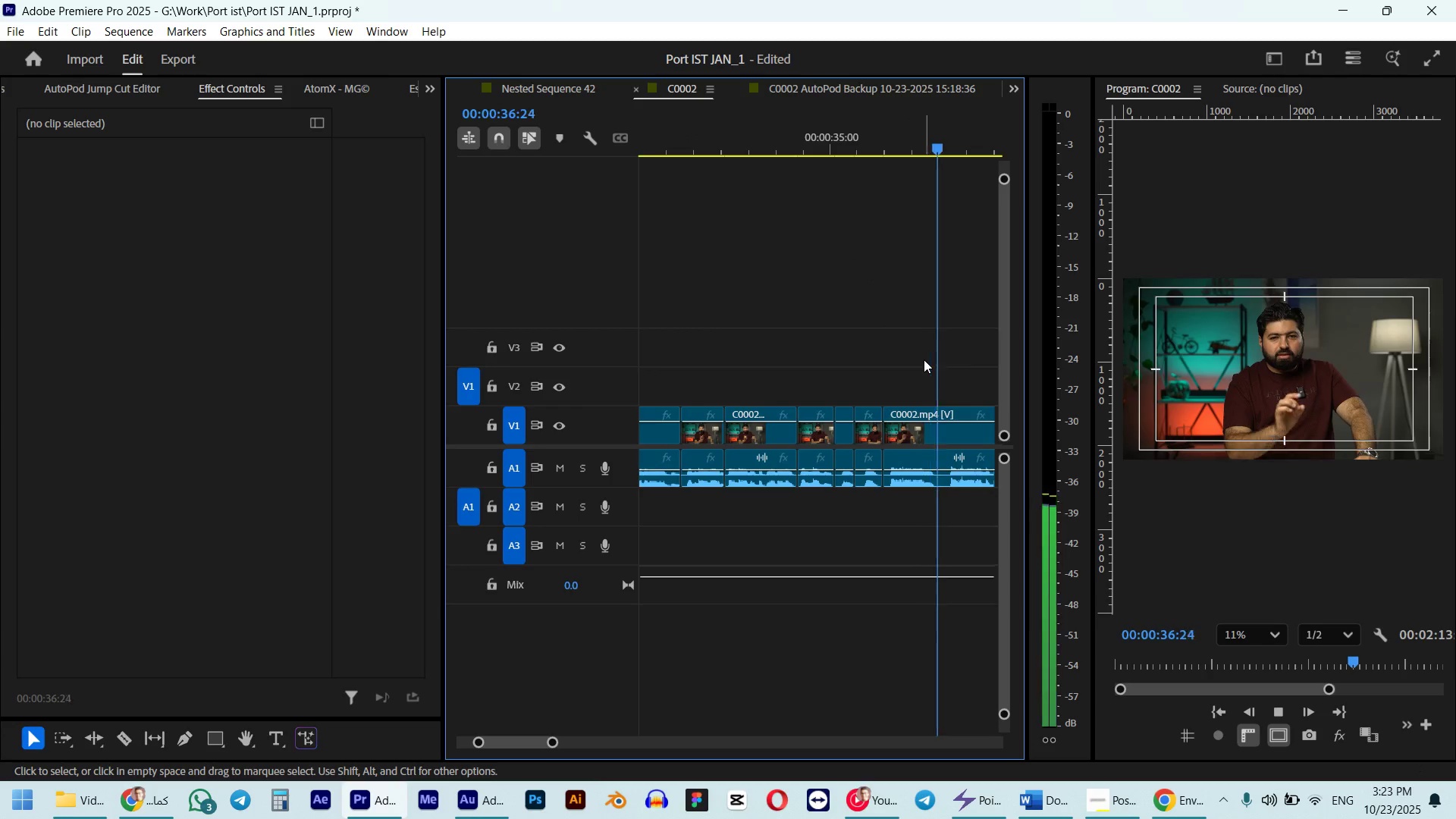 
hold_key(key=AltLeft, duration=0.32)
scroll: coordinate [921, 359], scroll_direction: down, amount: 6.0
 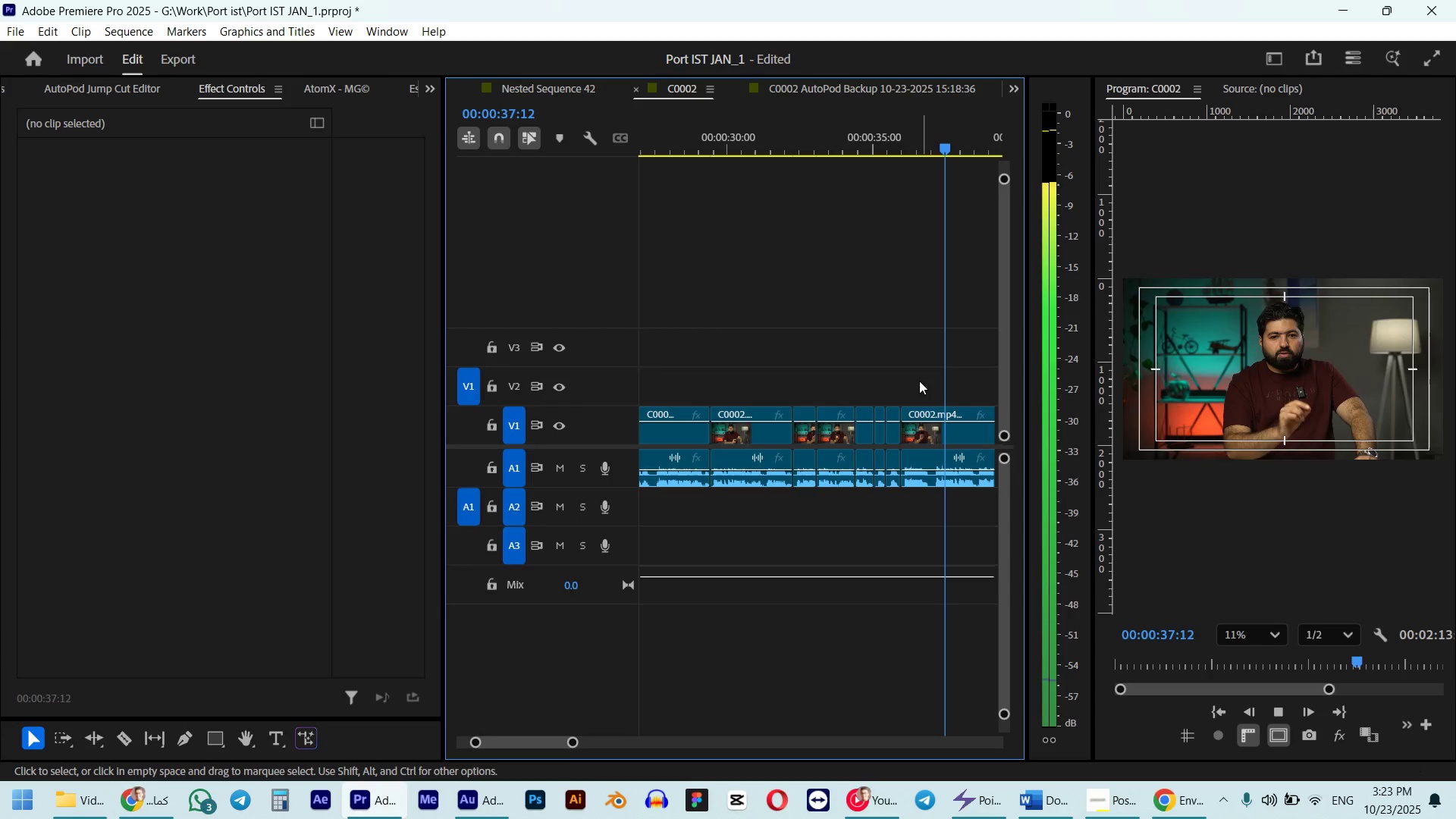 
key(Space)
 